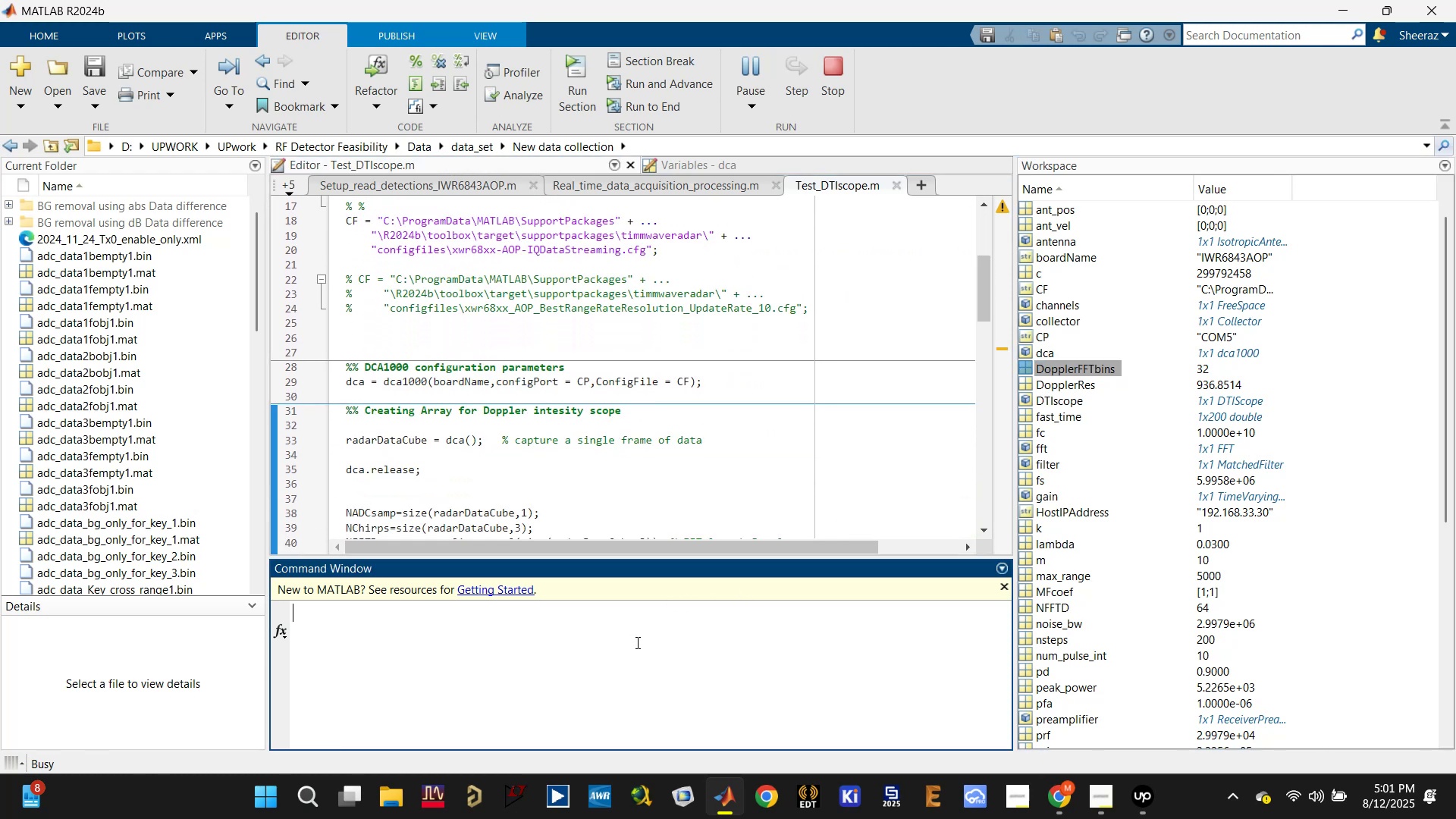 
scroll: coordinate [664, 434], scroll_direction: down, amount: 1.0
 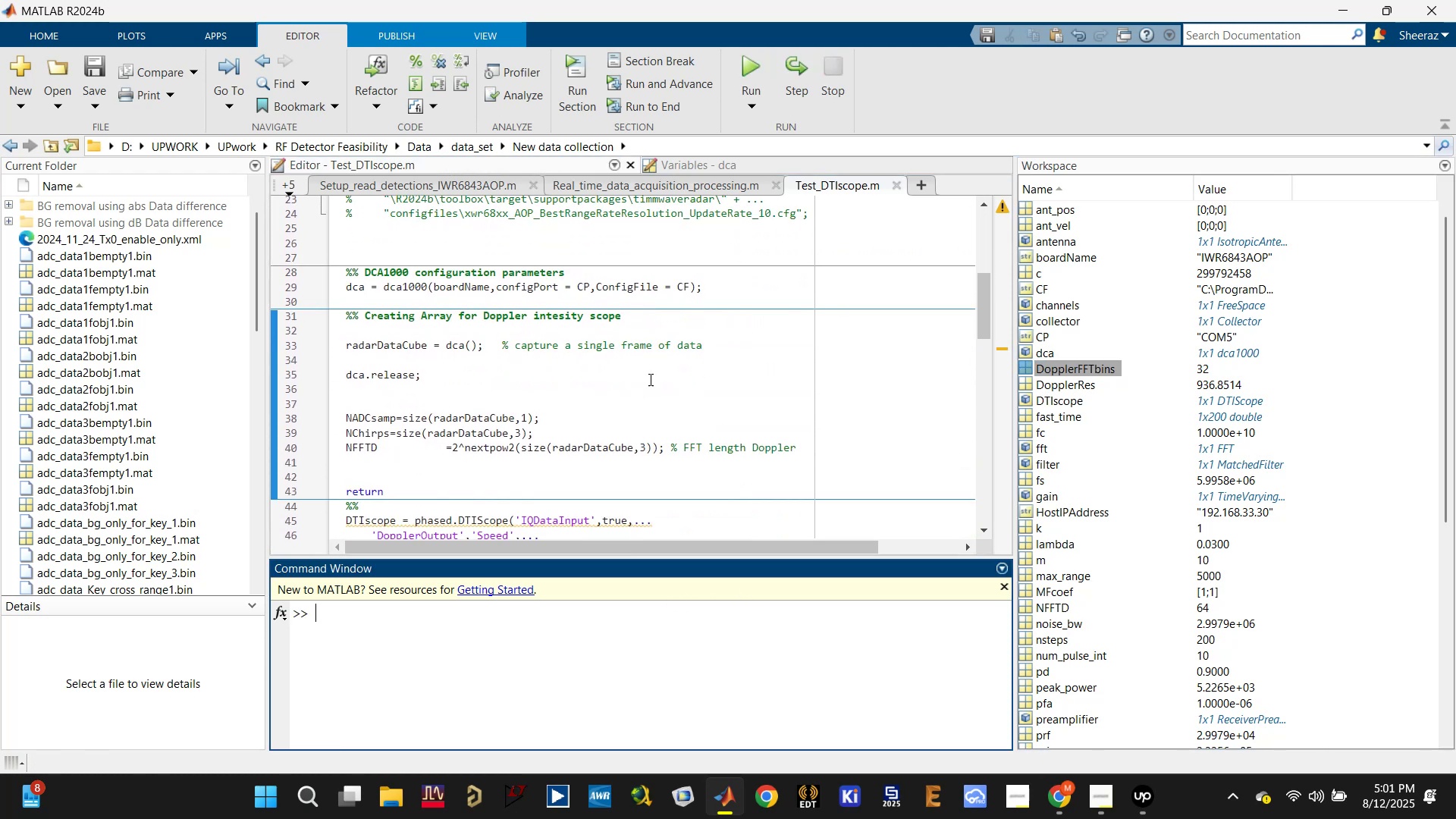 
scroll: coordinate [723, 379], scroll_direction: up, amount: 9.0
 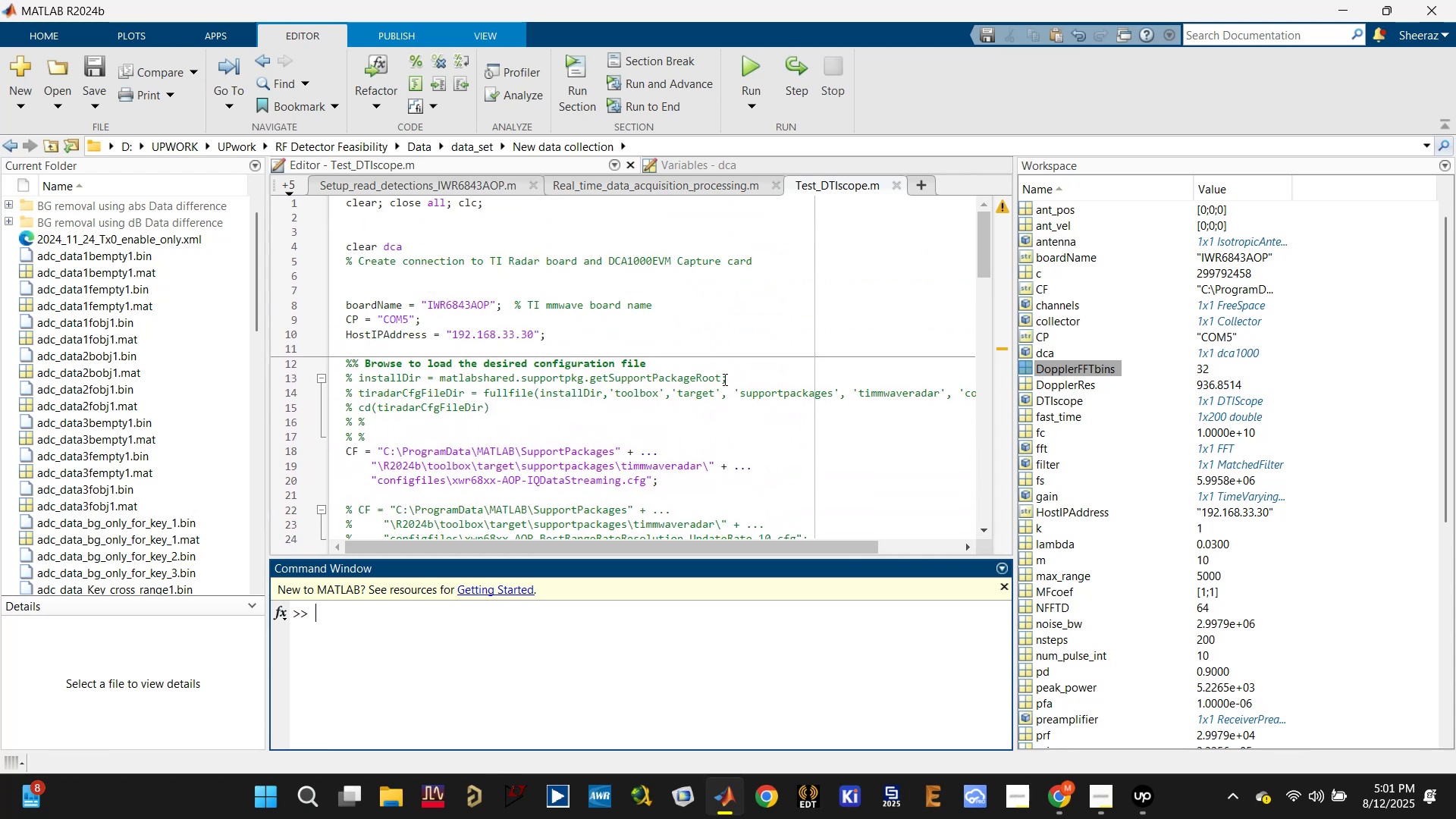 
scroll: coordinate [723, 379], scroll_direction: down, amount: 3.0
 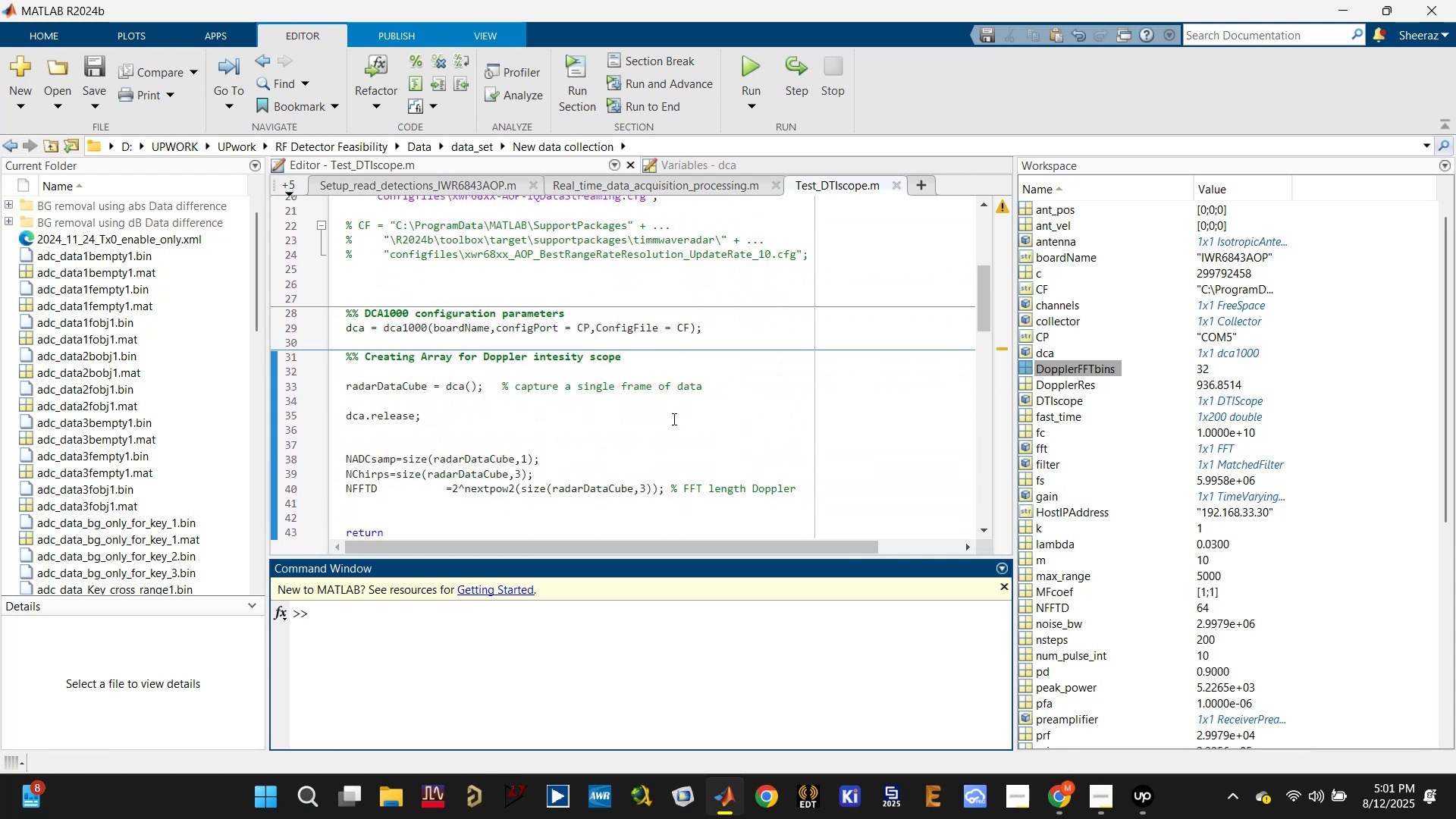 
left_click([662, 424])
 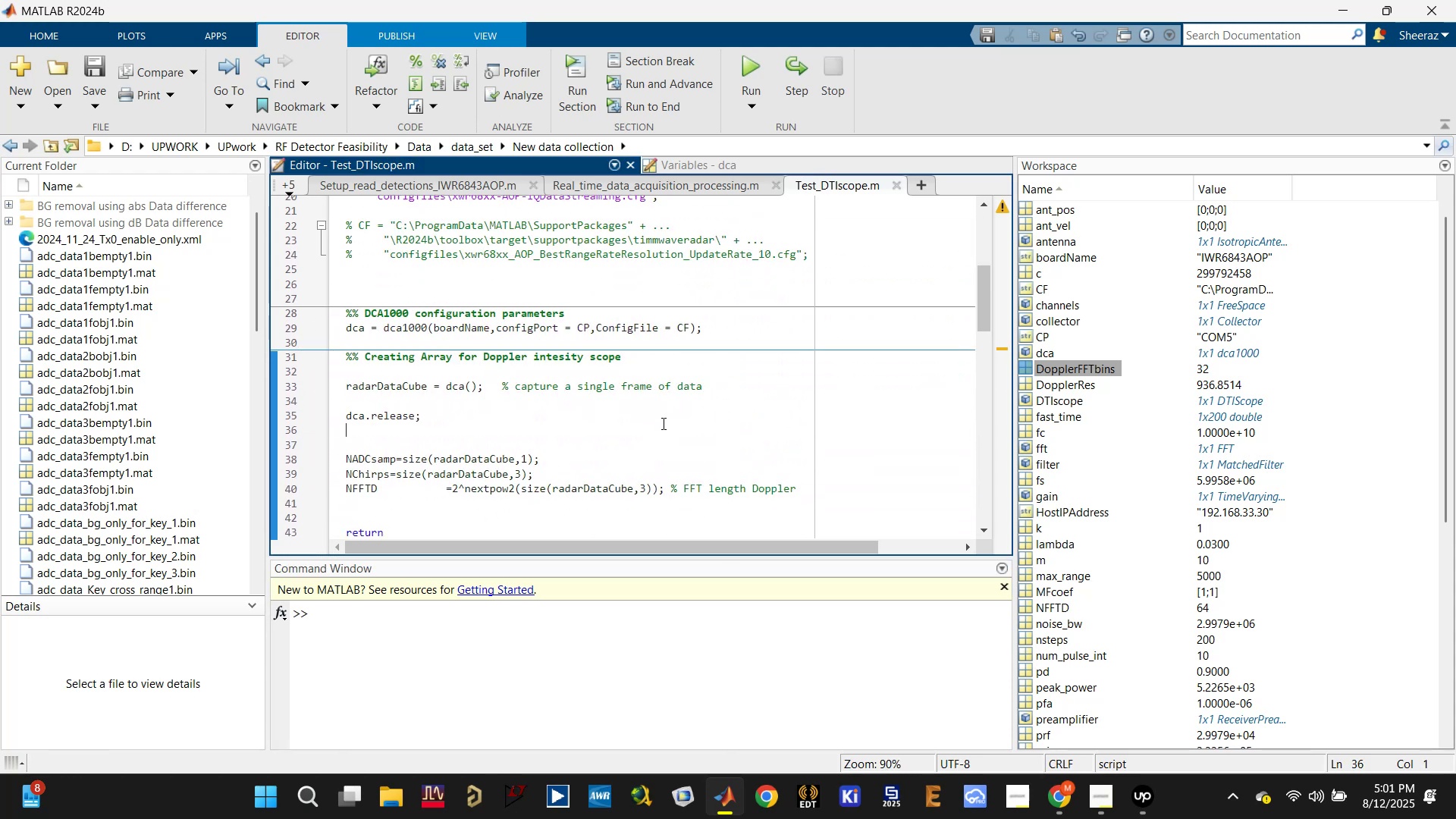 
scroll: coordinate [662, 423], scroll_direction: down, amount: 2.0
 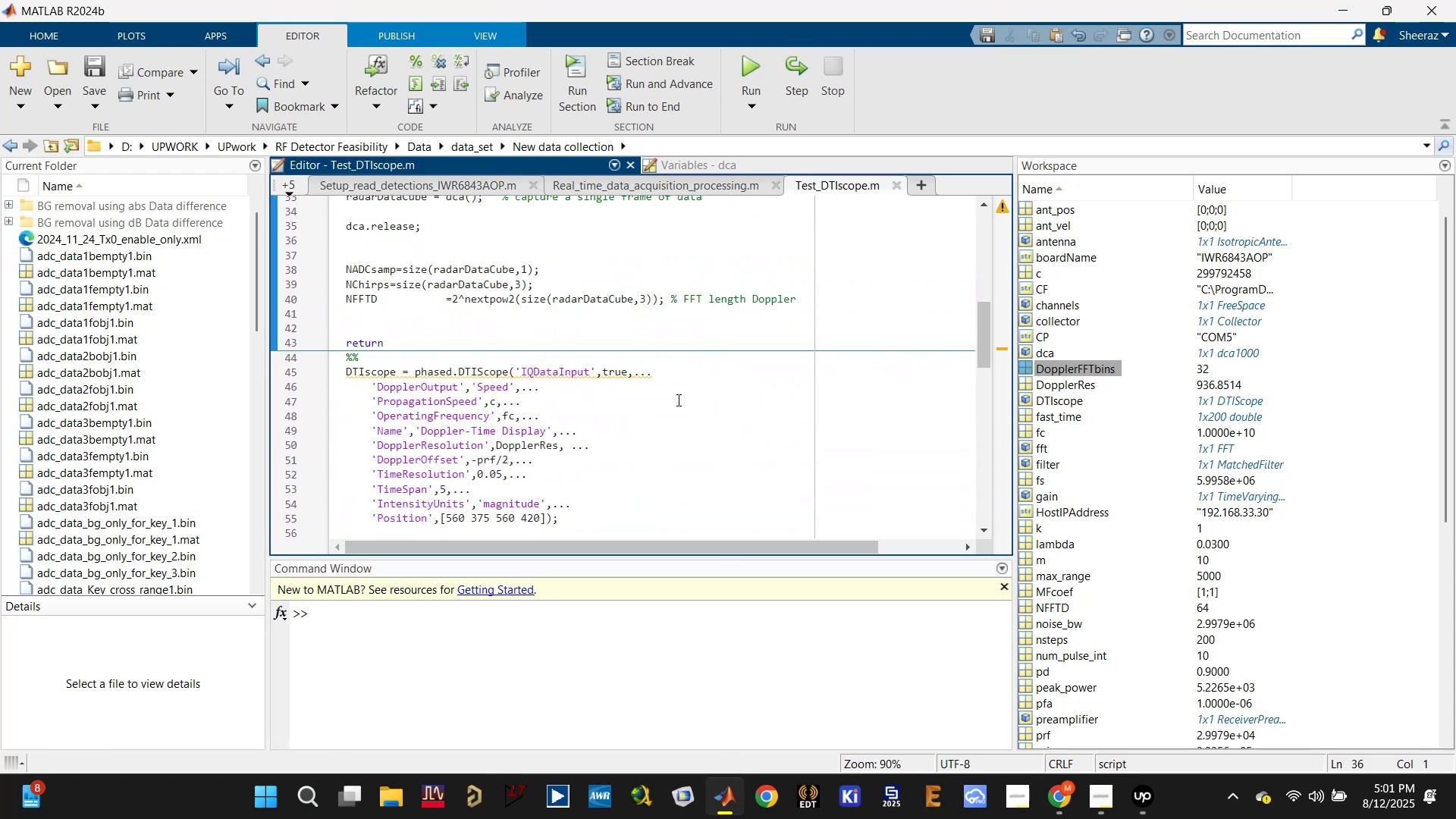 
scroll: coordinate [678, 398], scroll_direction: up, amount: 2.0
 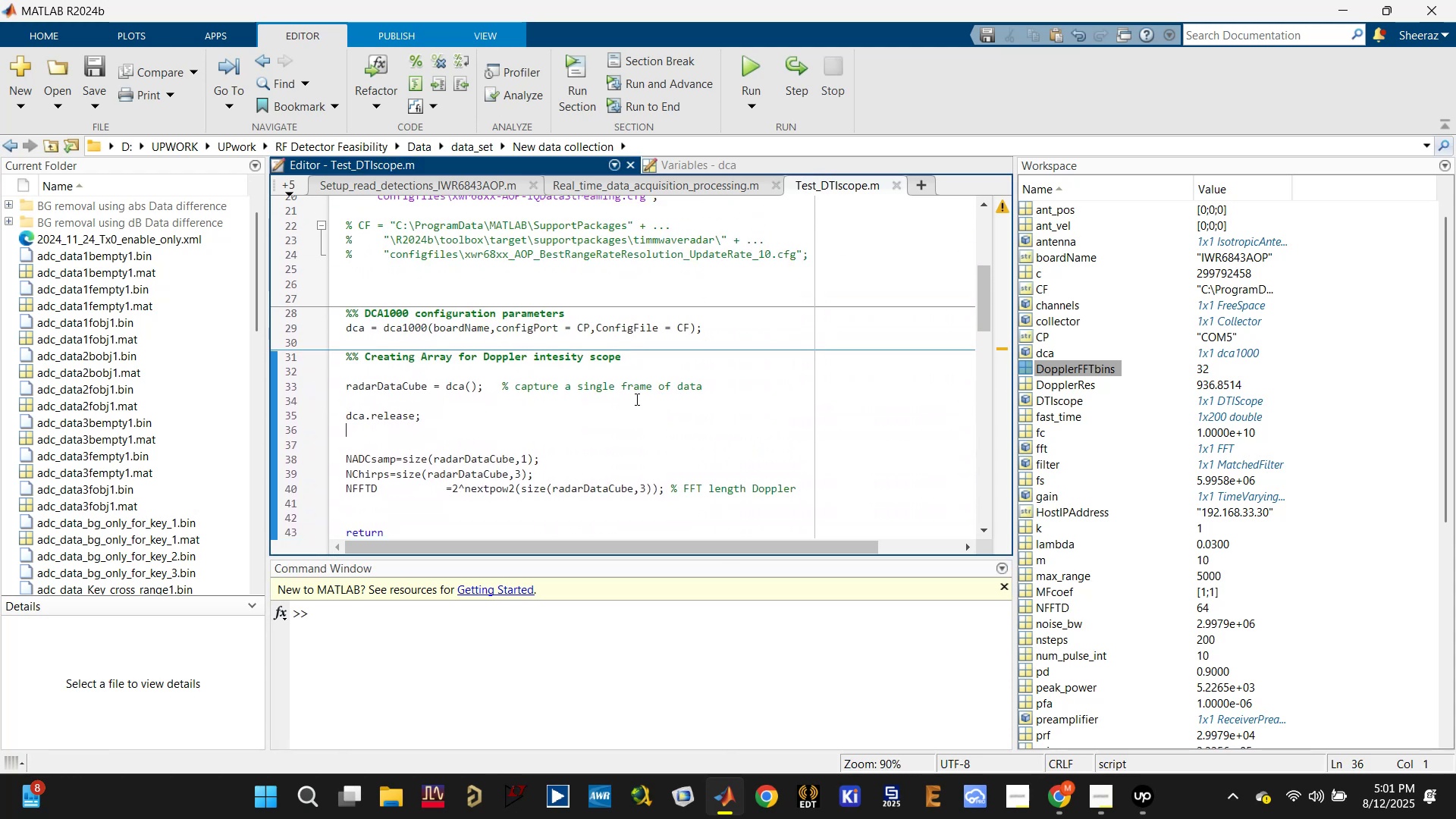 
left_click([604, 424])
 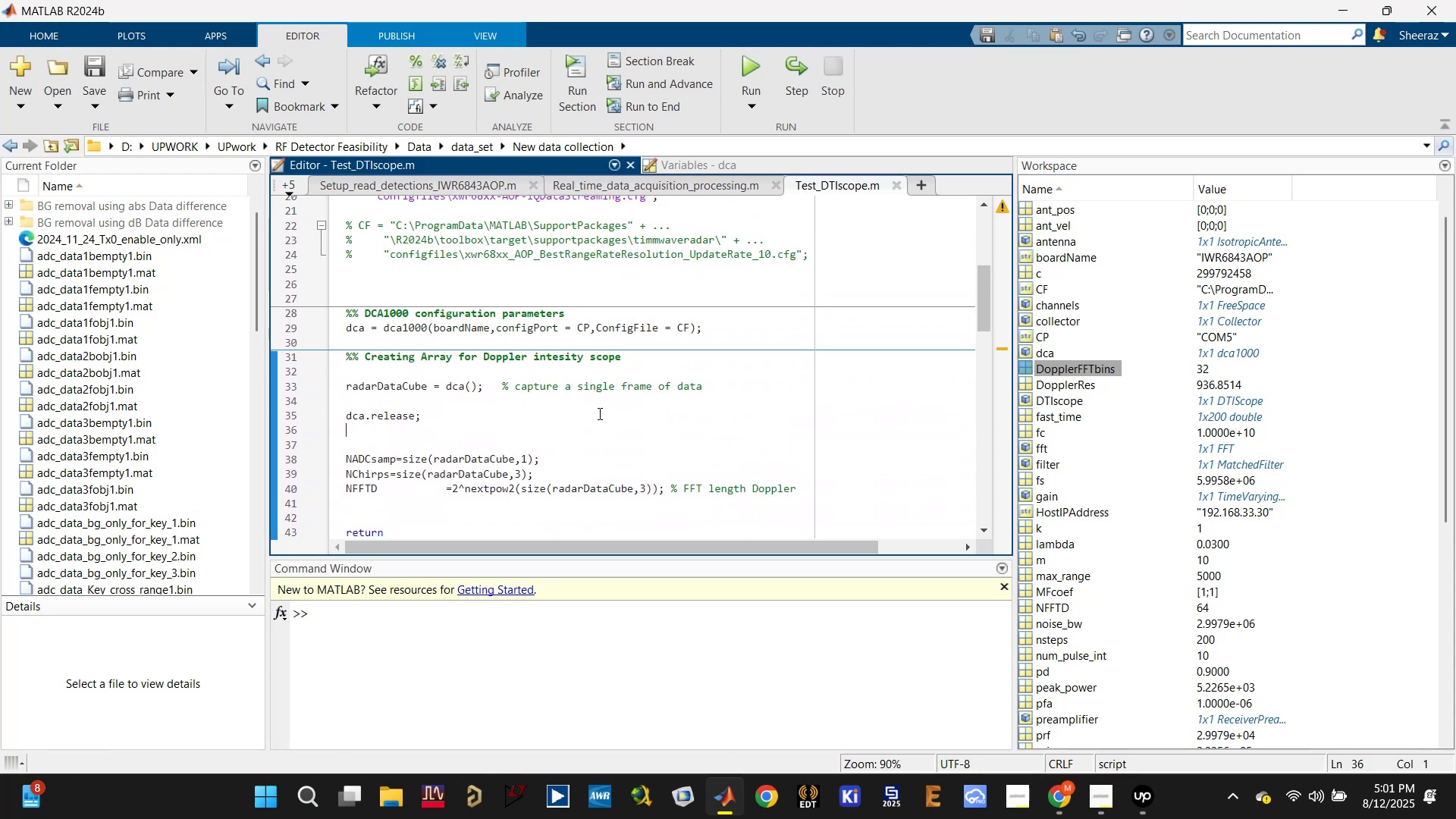 
scroll: coordinate [570, 396], scroll_direction: up, amount: 4.0
 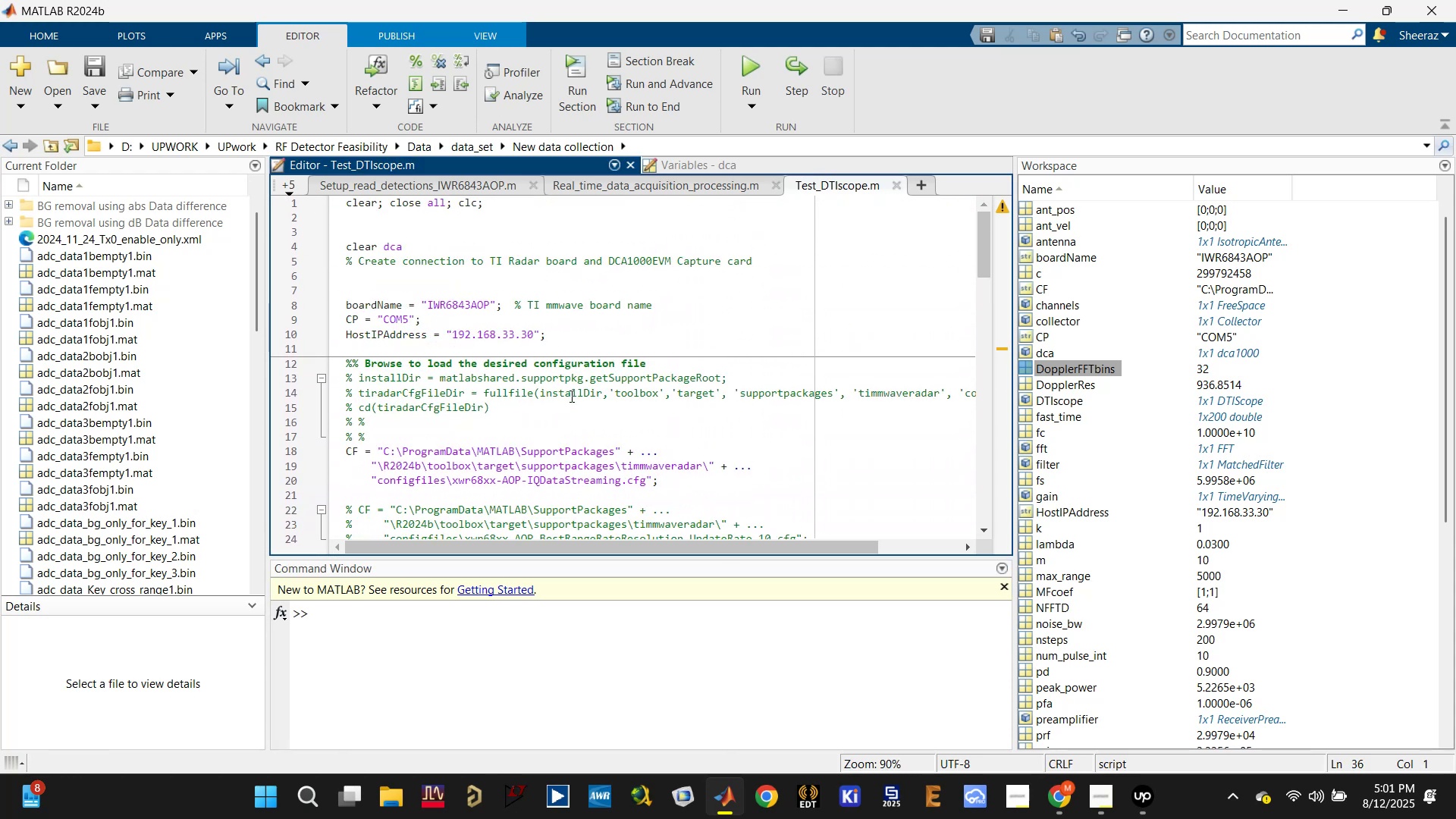 
scroll: coordinate [570, 396], scroll_direction: down, amount: 5.0
 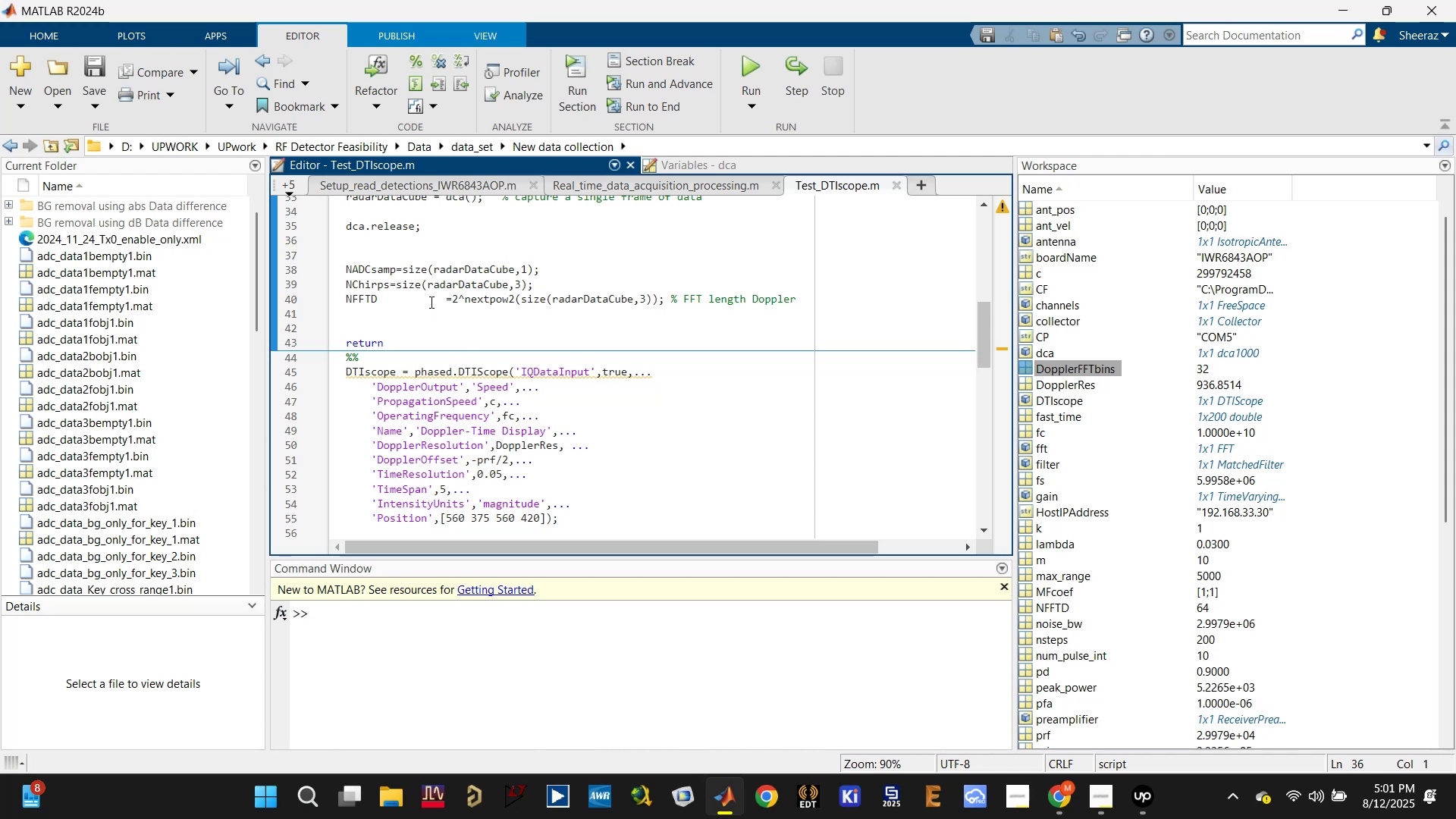 
left_click_drag(start_coordinate=[453, 297], to_coordinate=[661, 298])
 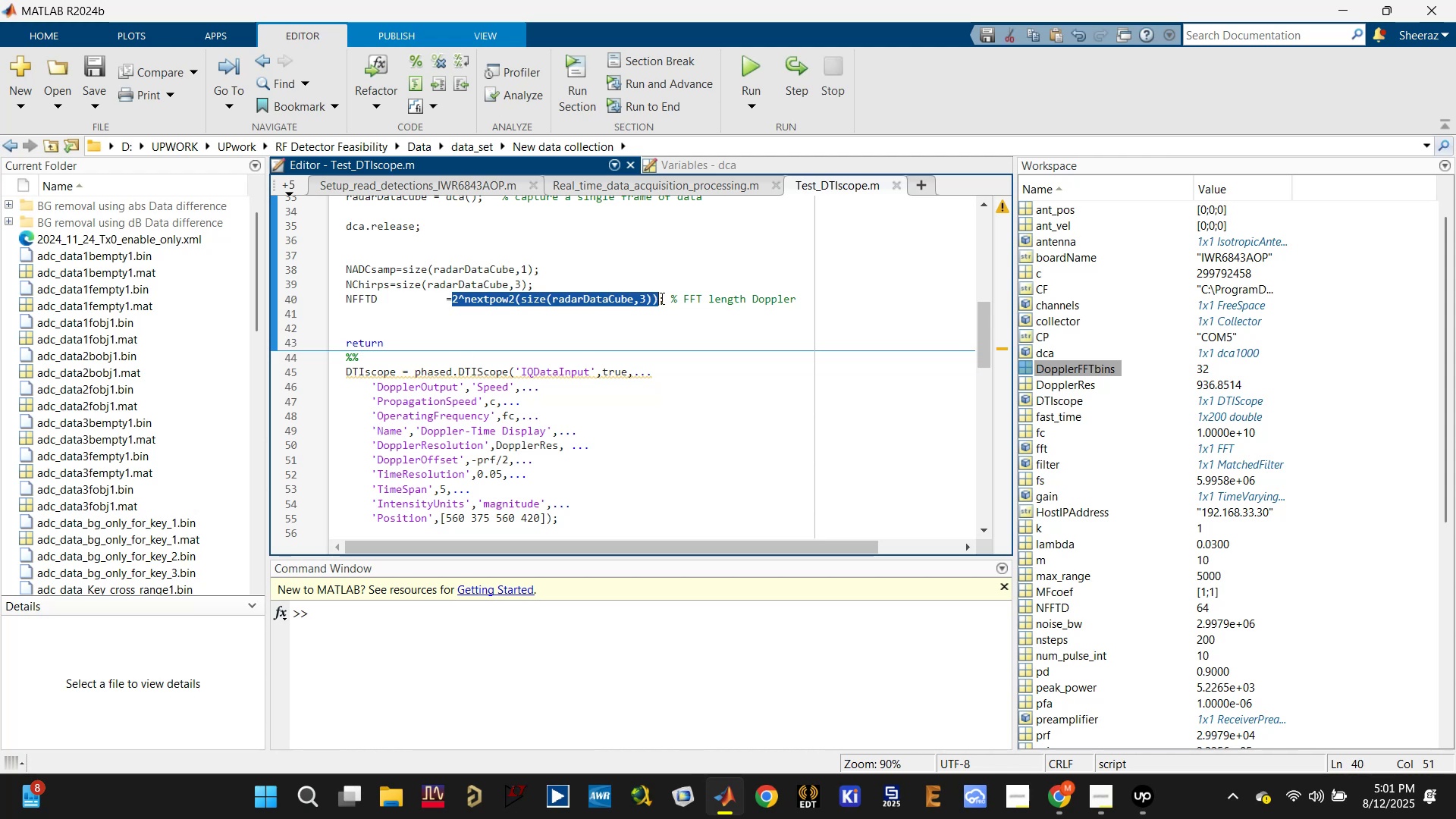 
key(Control+C)
 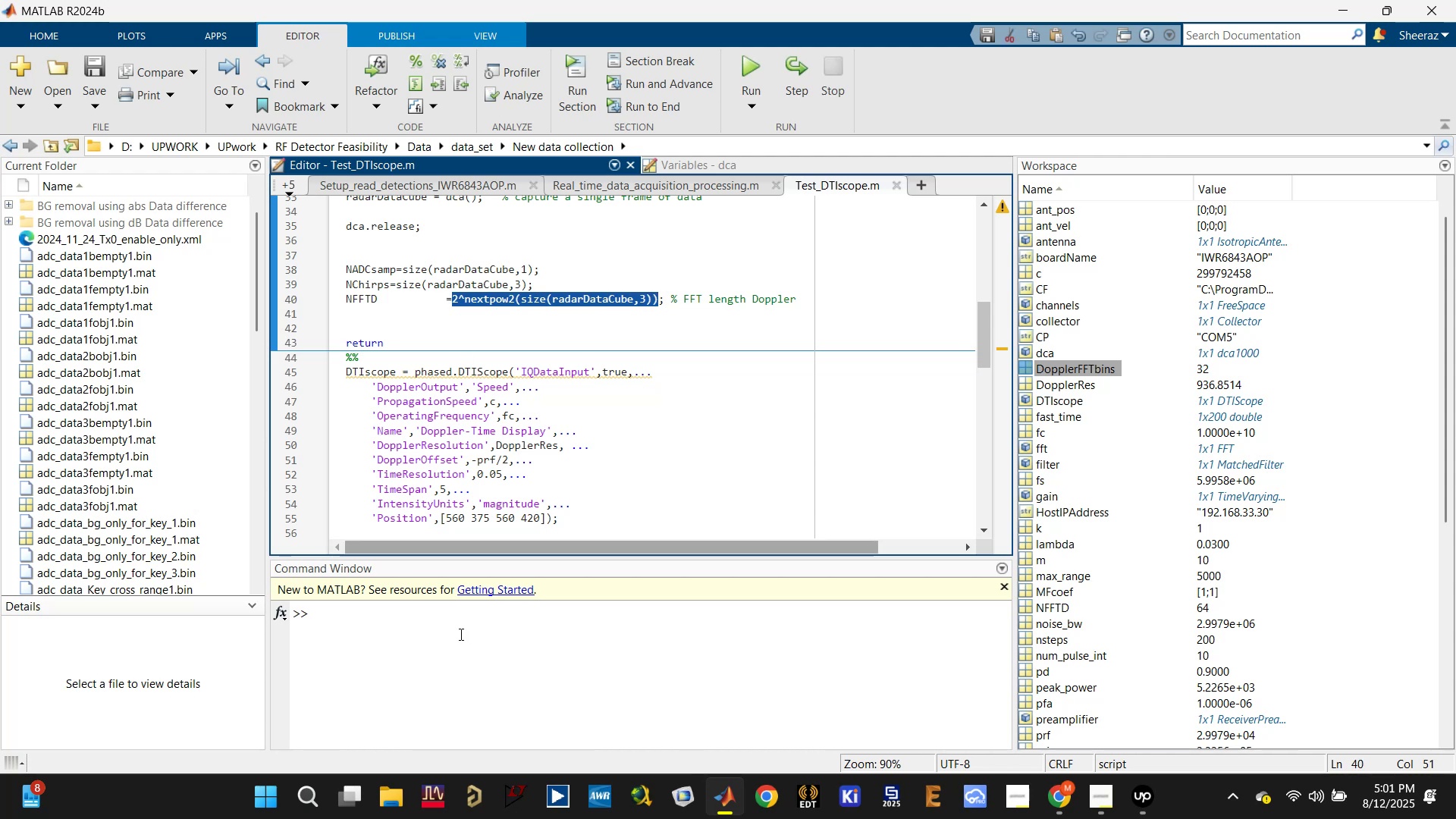 
key(Control+V)
 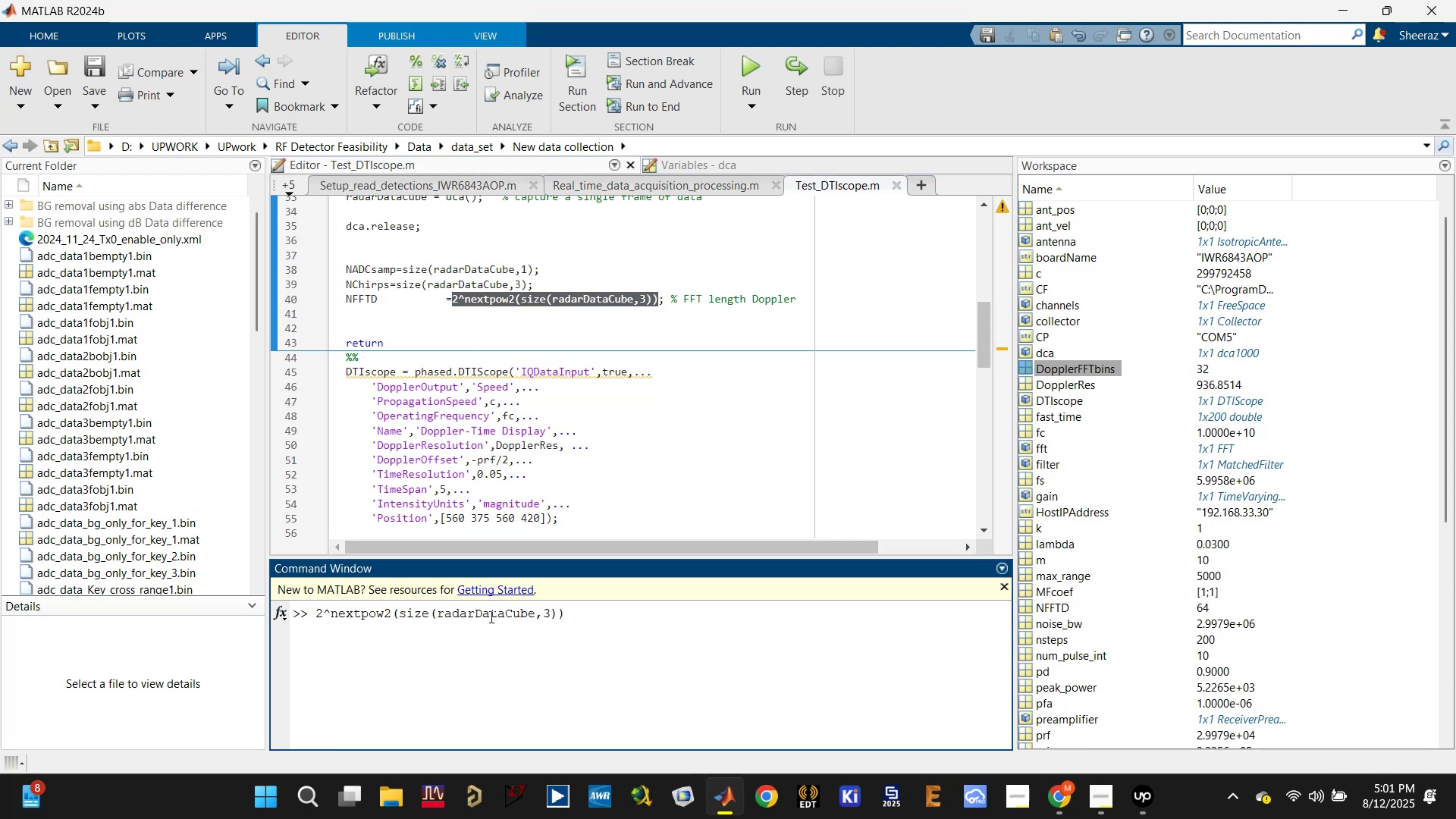 
double_click([488, 615])
 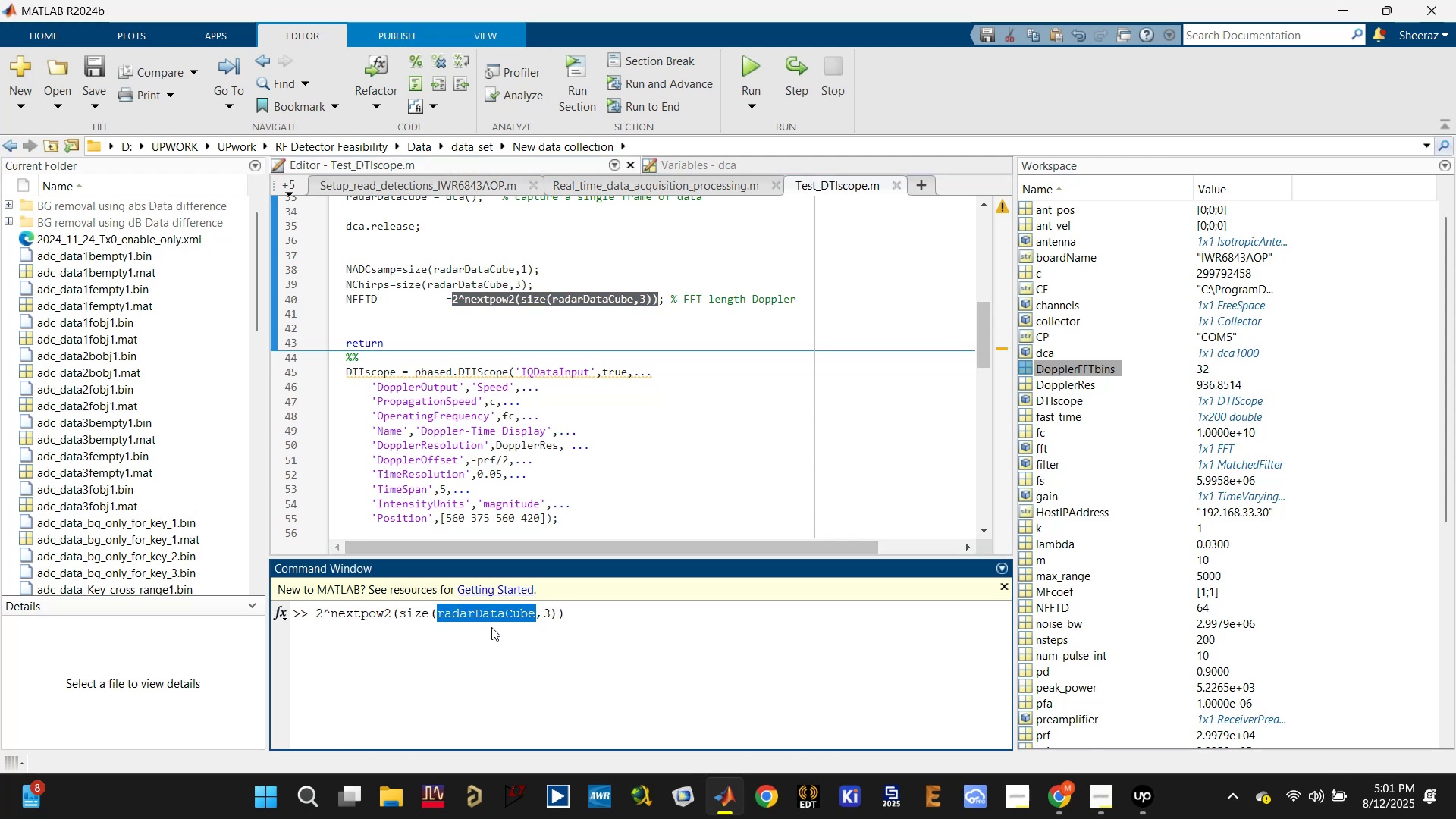 
left_click_drag(start_coordinate=[397, 611], to_coordinate=[560, 607])
 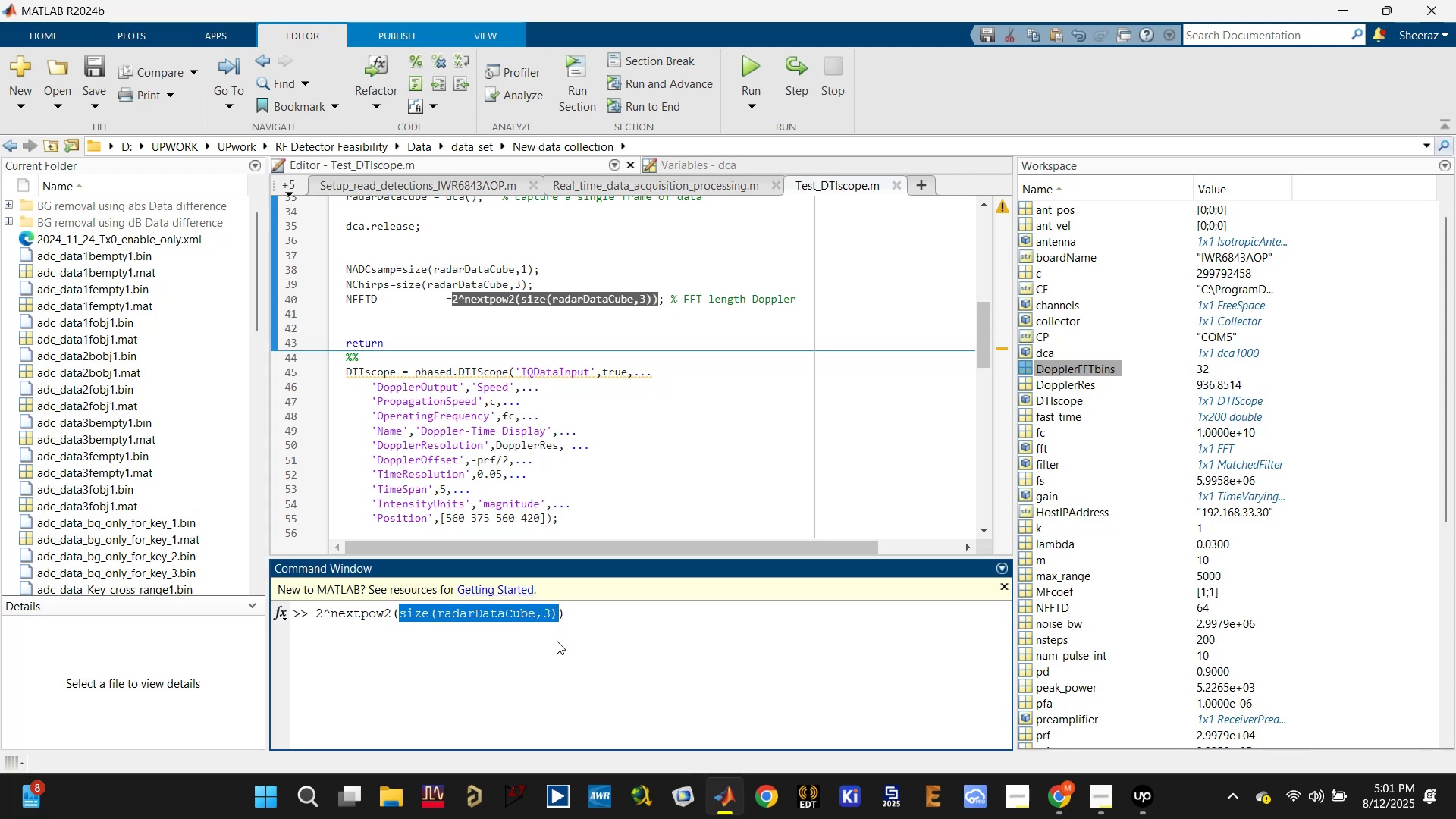 
type(32)
key(Backspace)
type())
 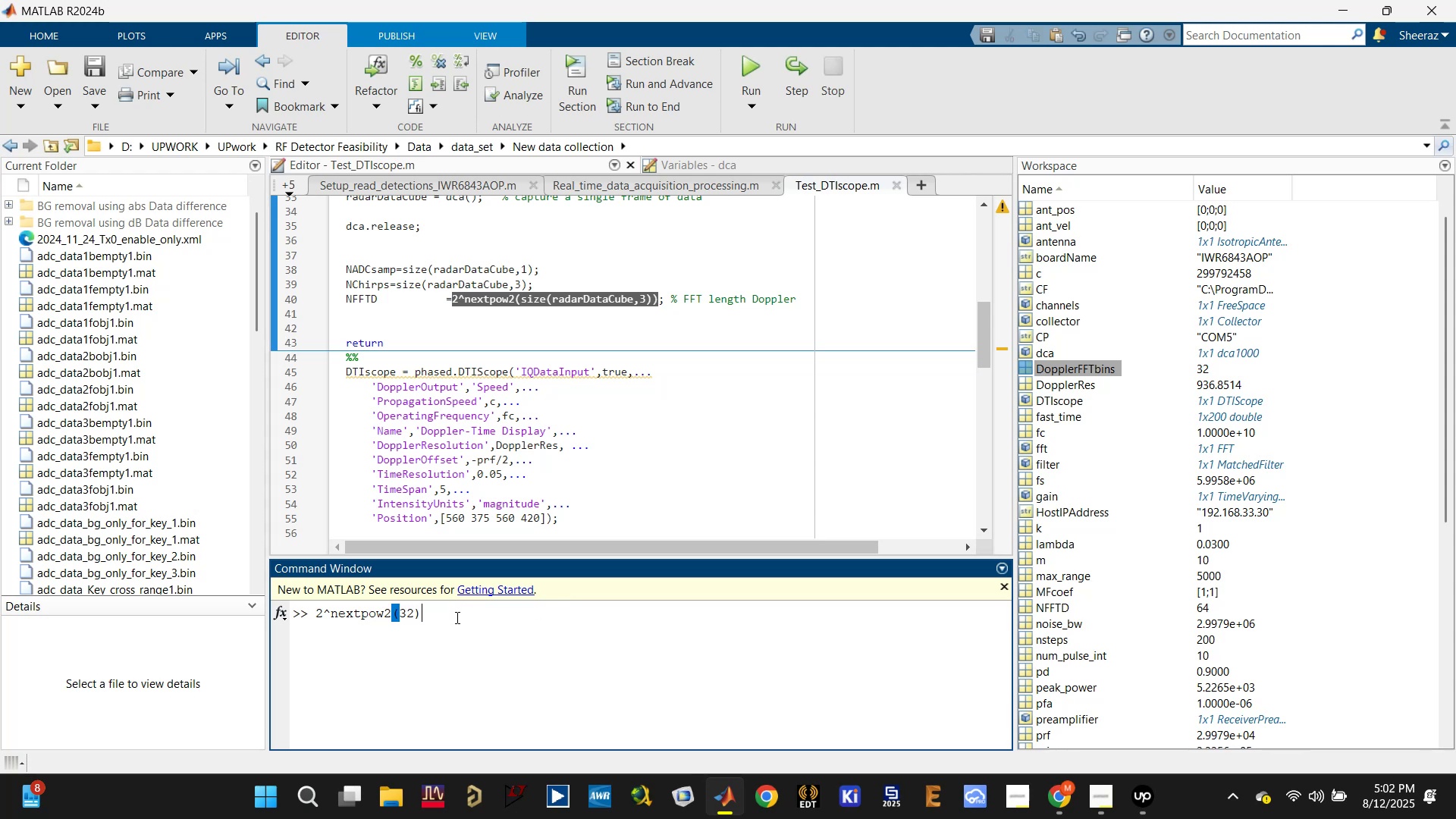 
key(Enter)
 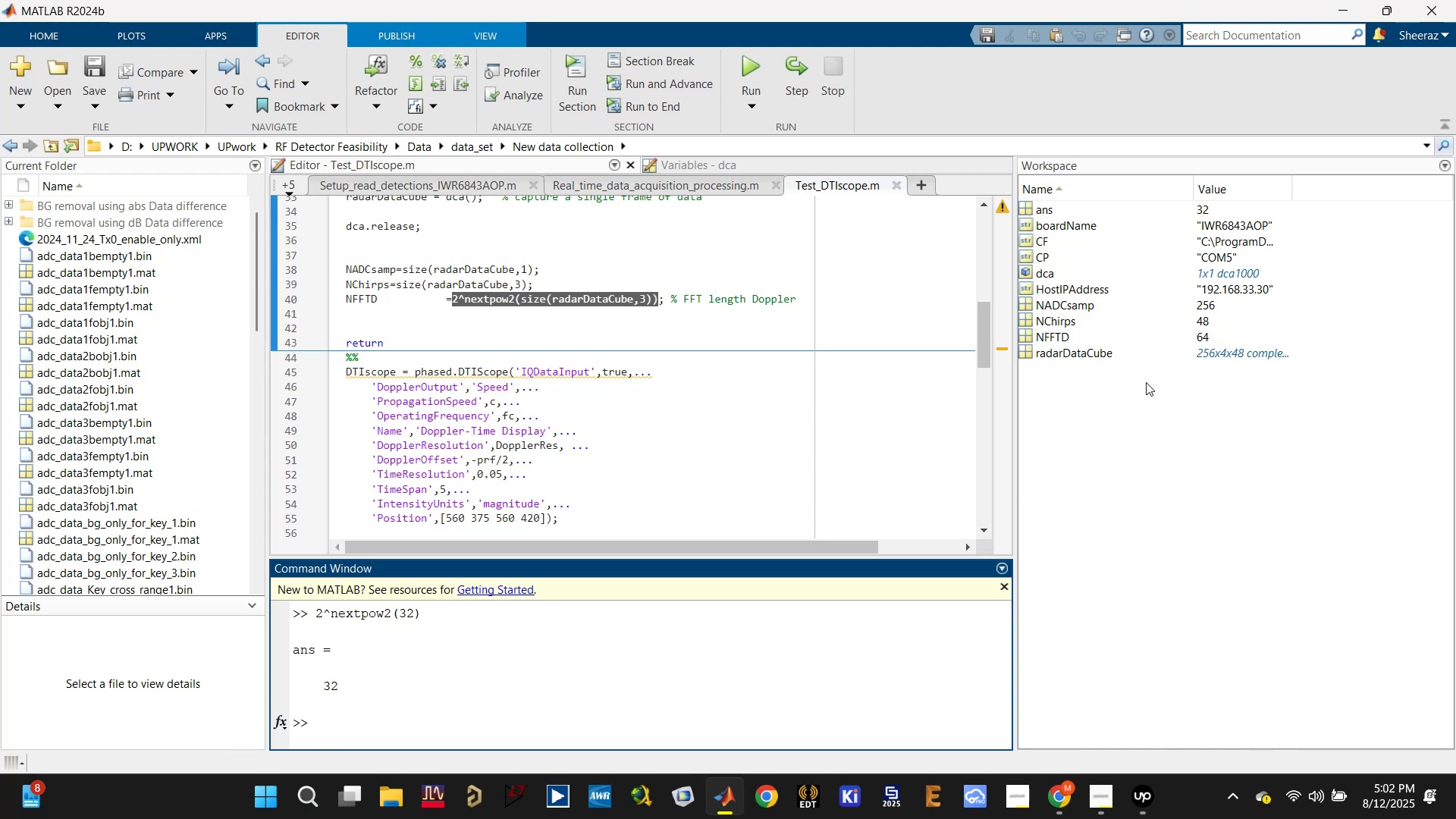 
left_click([1081, 323])
 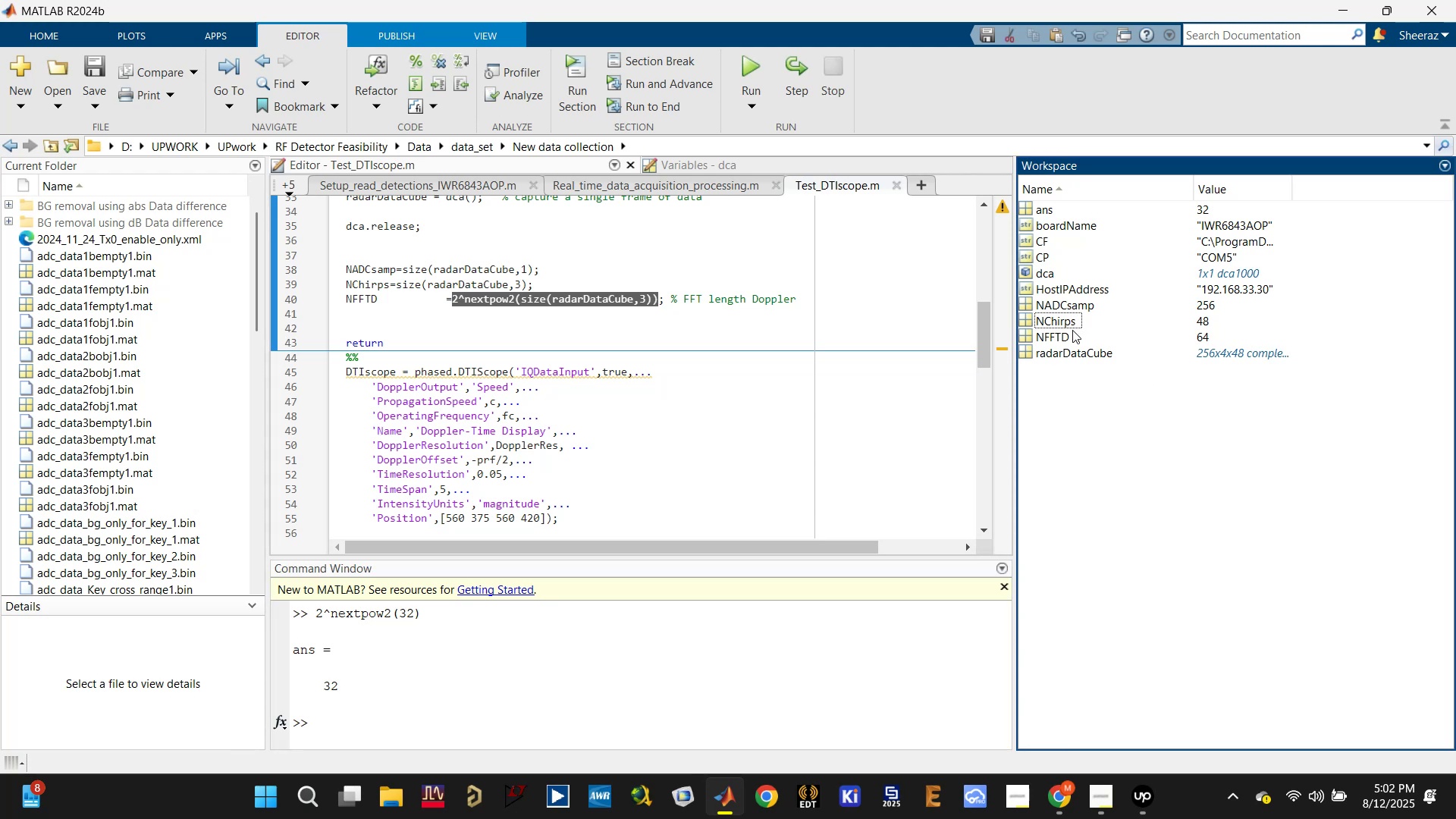 
left_click([1065, 322])
 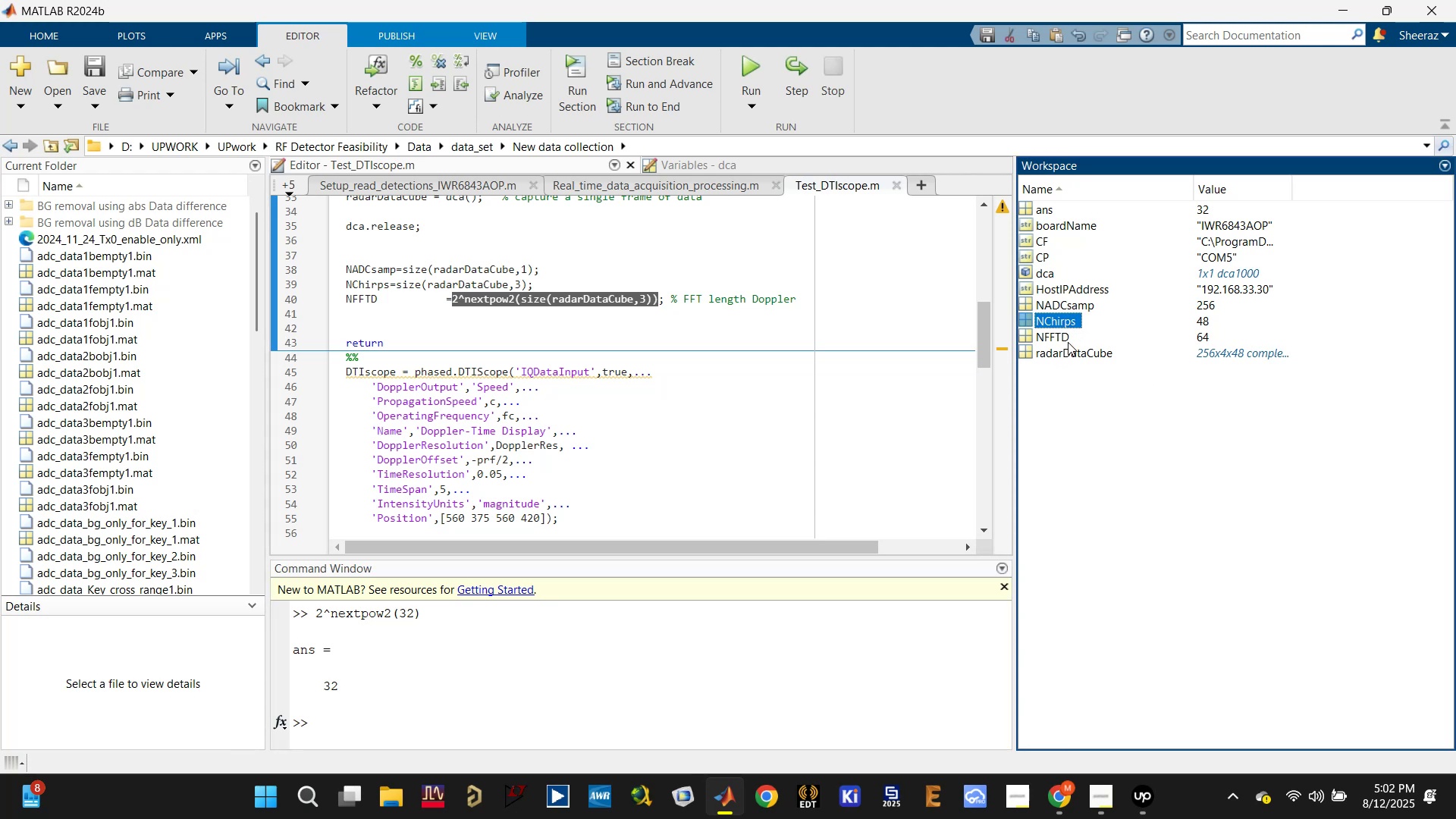 
left_click([1068, 336])
 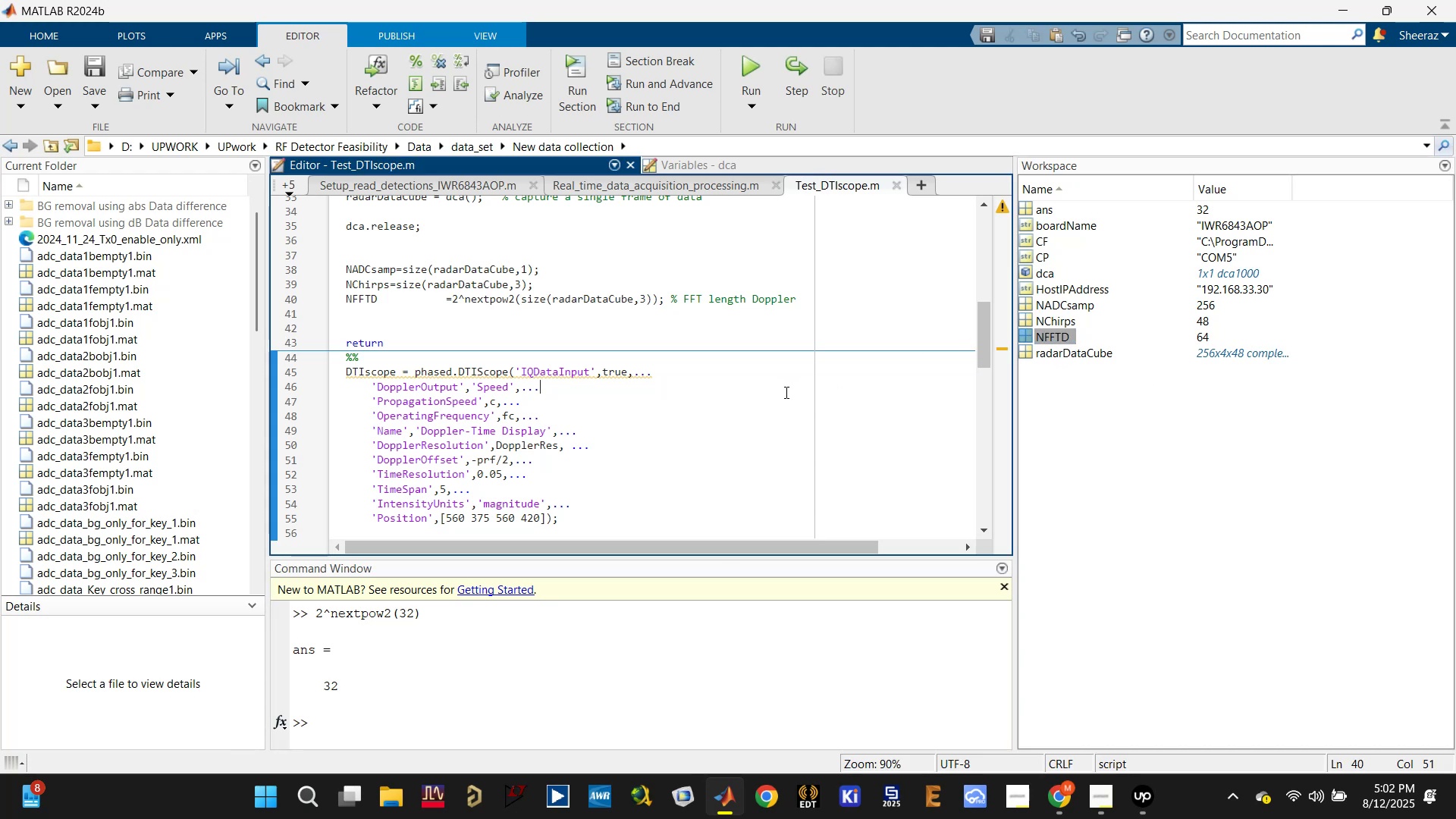 
left_click([774, 335])
 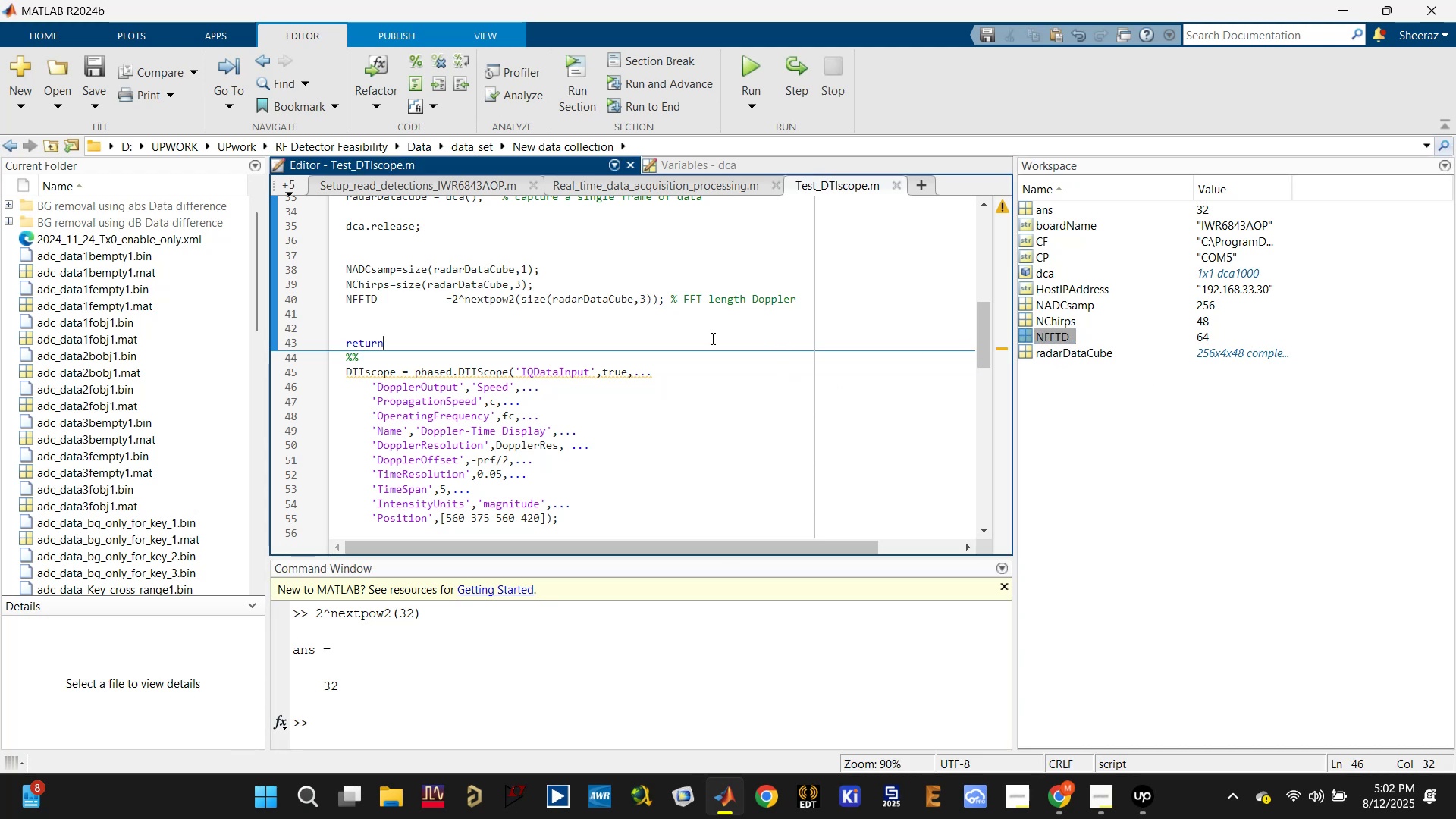 
scroll: coordinate [582, 360], scroll_direction: up, amount: 3.0
 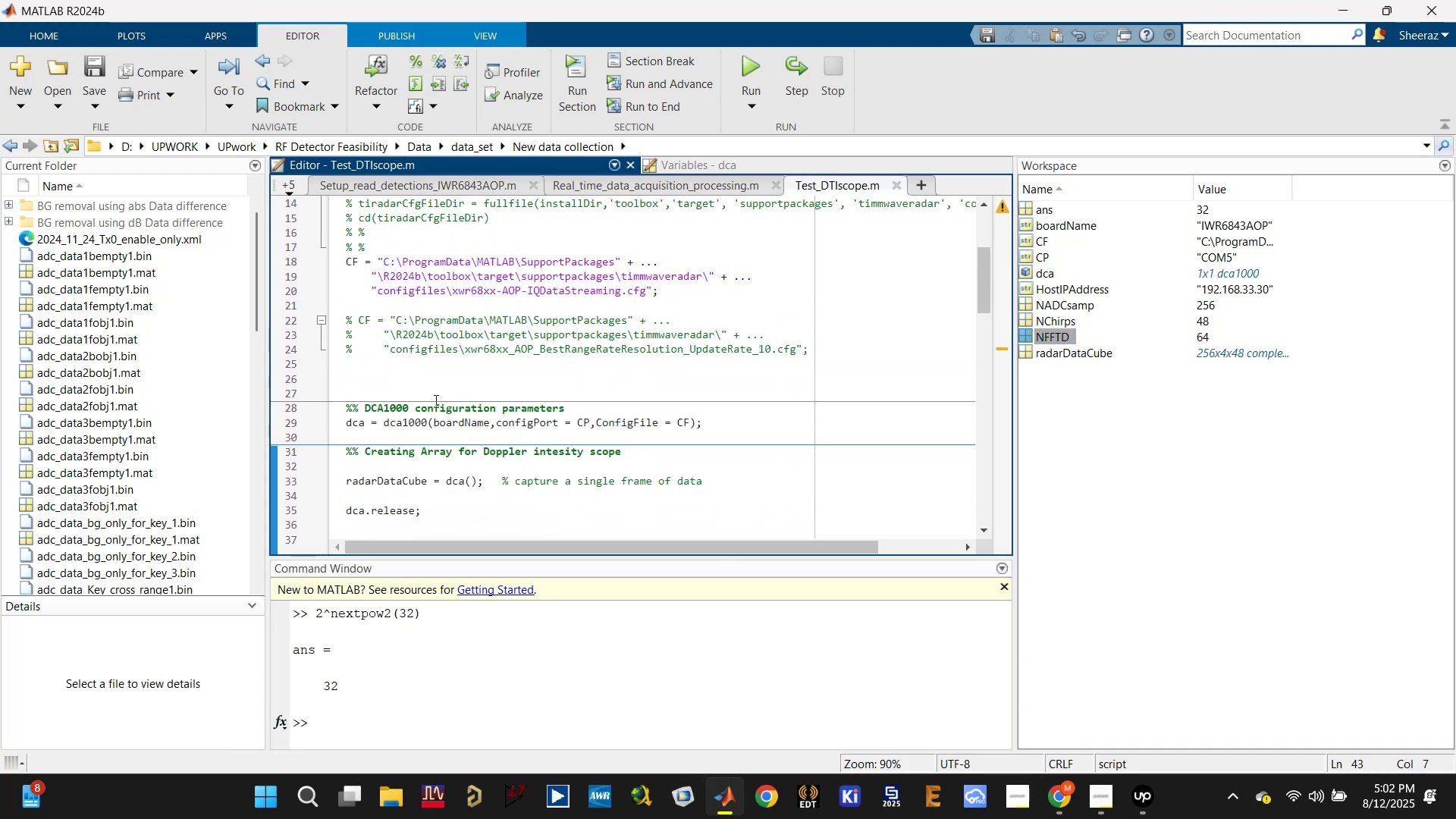 
left_click([411, 419])
 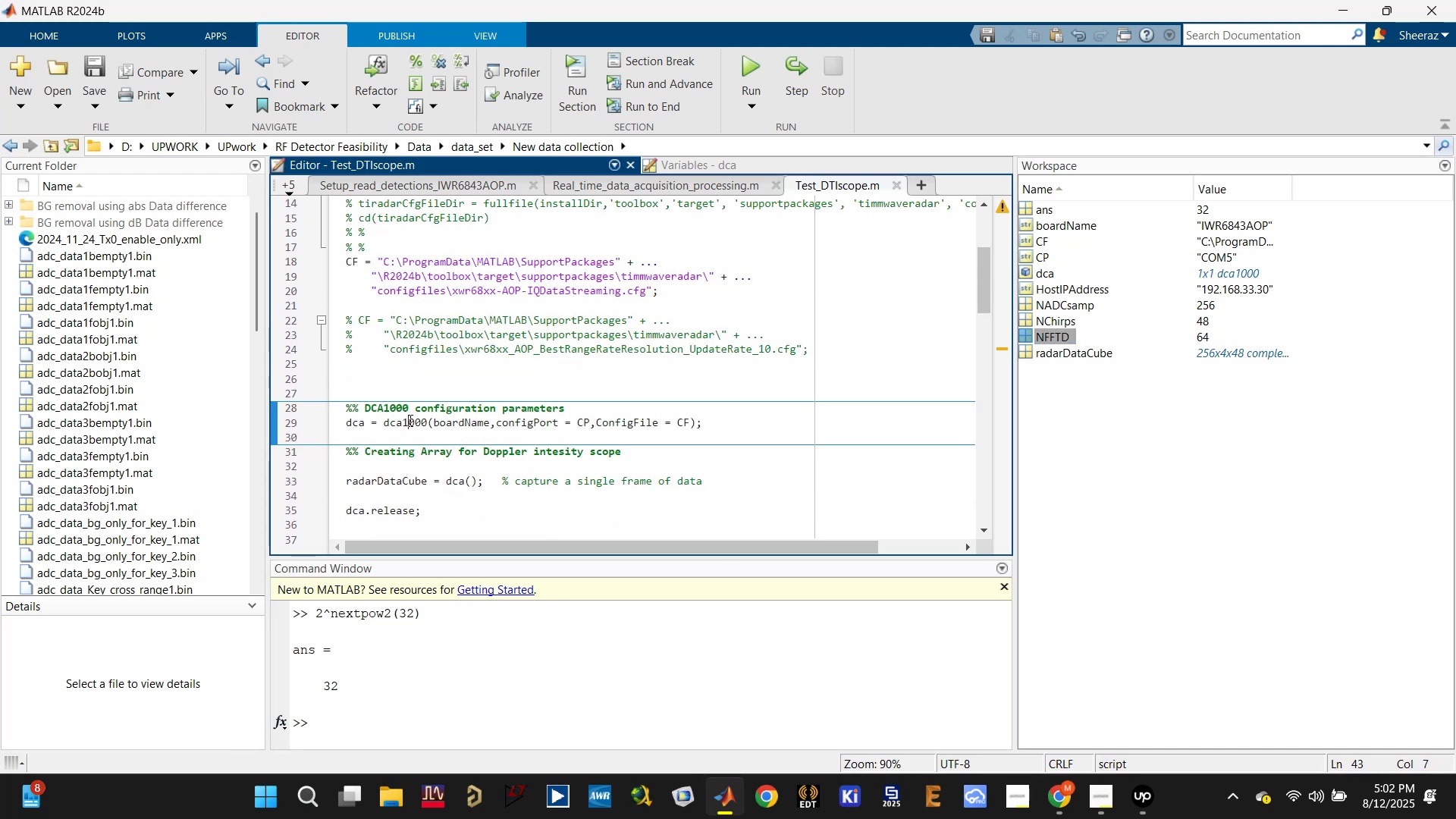 
scroll: coordinate [403, 424], scroll_direction: down, amount: 1.0
 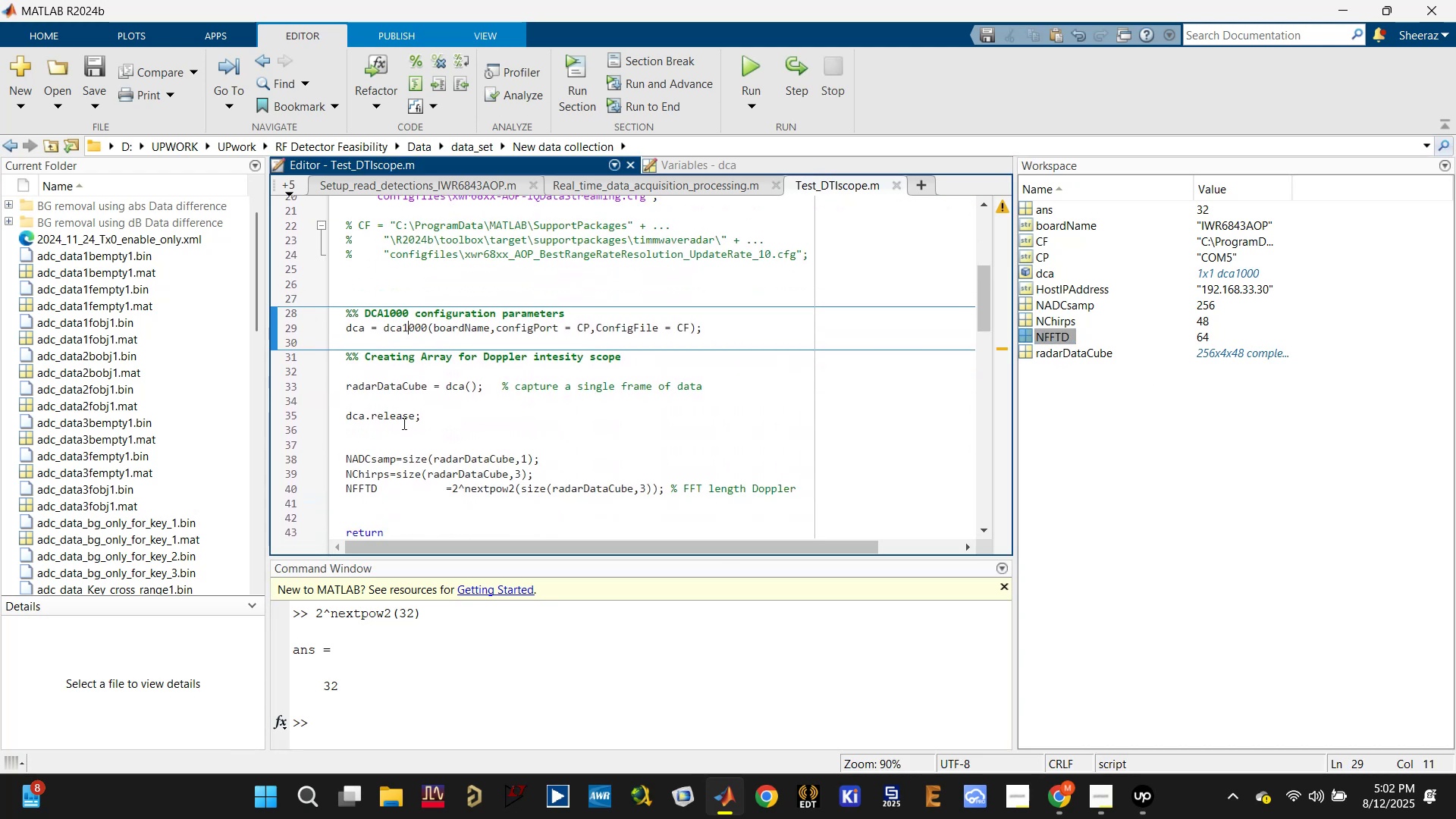 
scroll: coordinate [403, 412], scroll_direction: up, amount: 3.0
 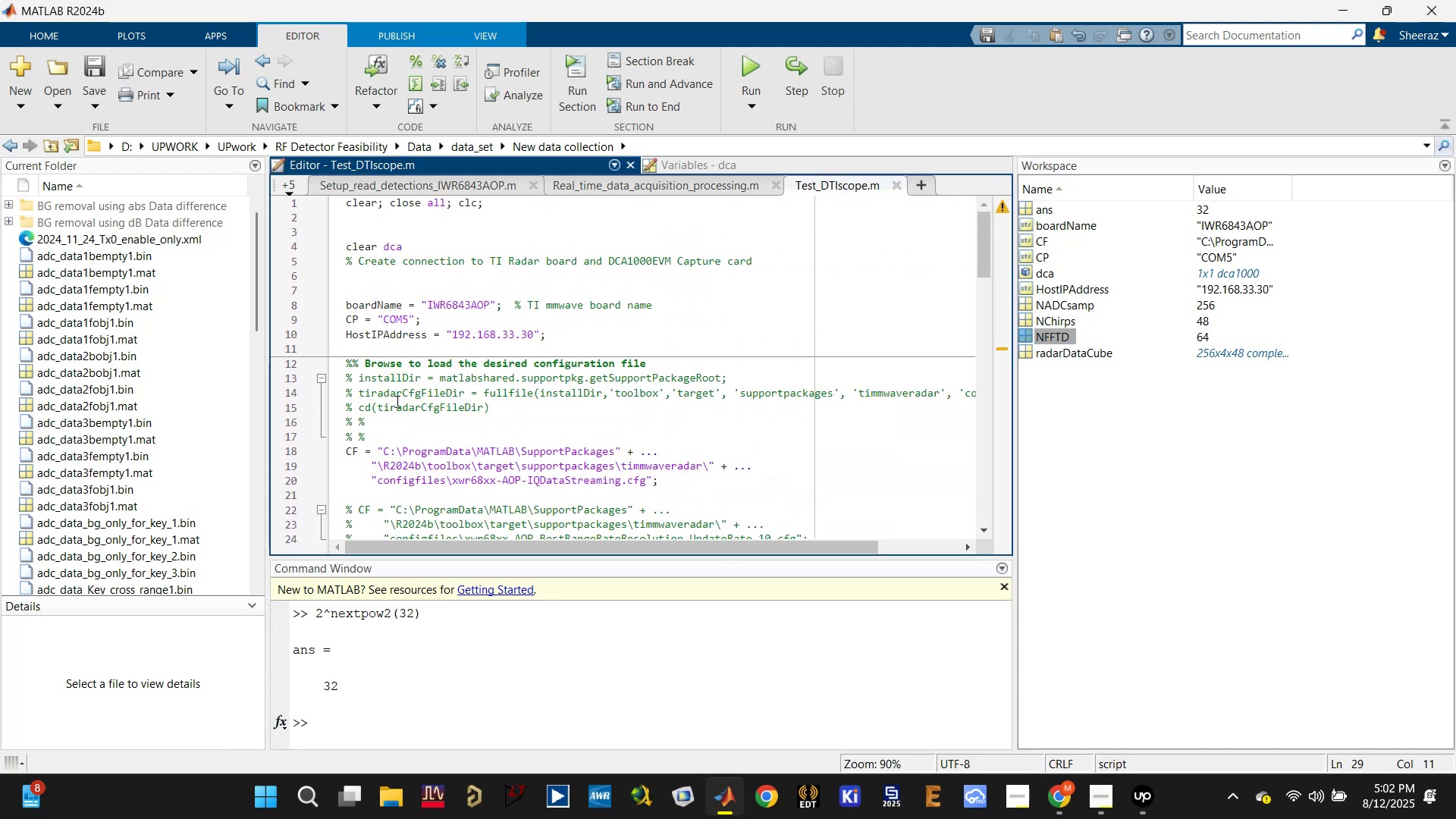 
scroll: coordinate [402, 418], scroll_direction: down, amount: 4.0
 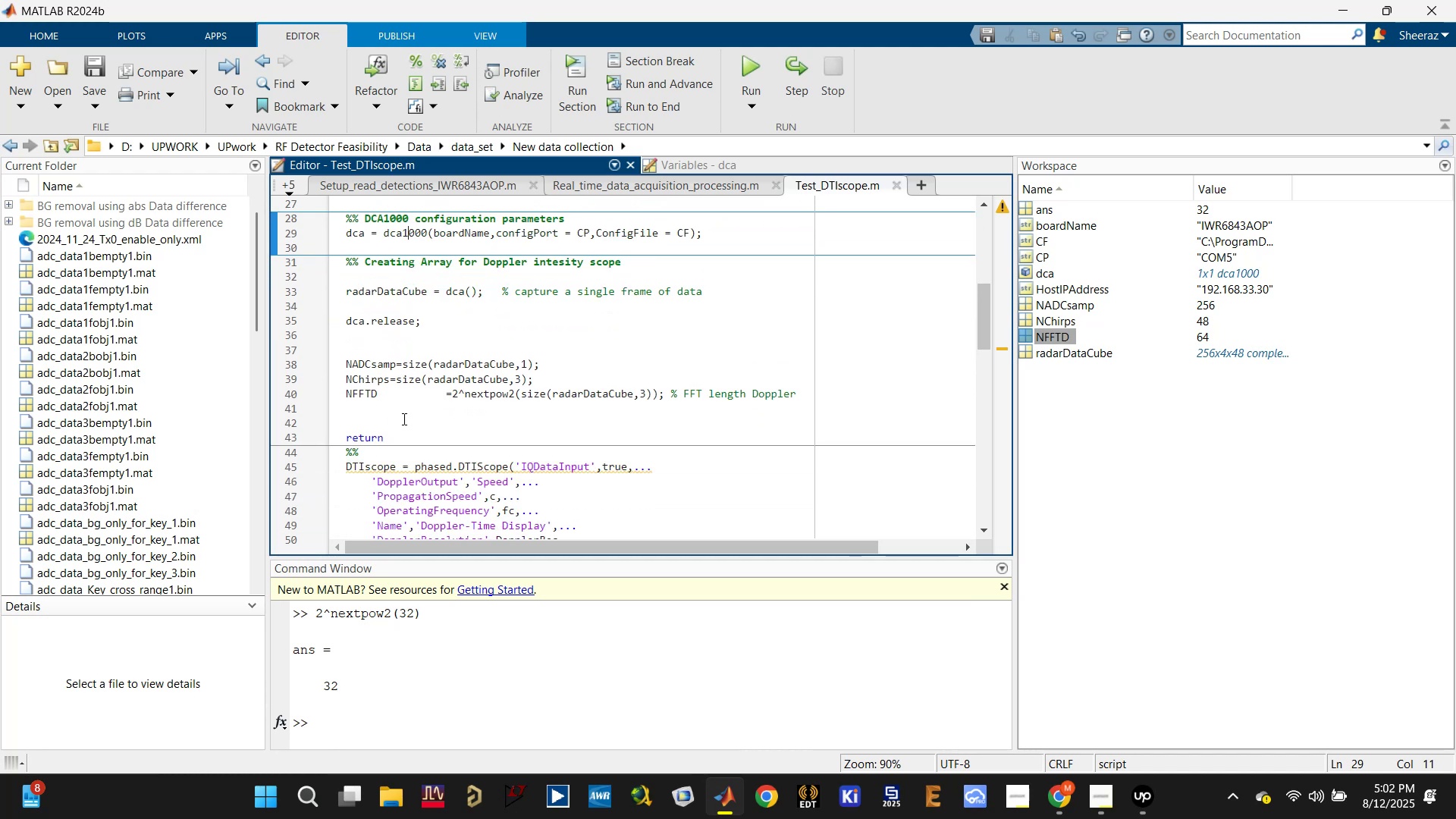 
scroll: coordinate [479, 425], scroll_direction: up, amount: 5.0
 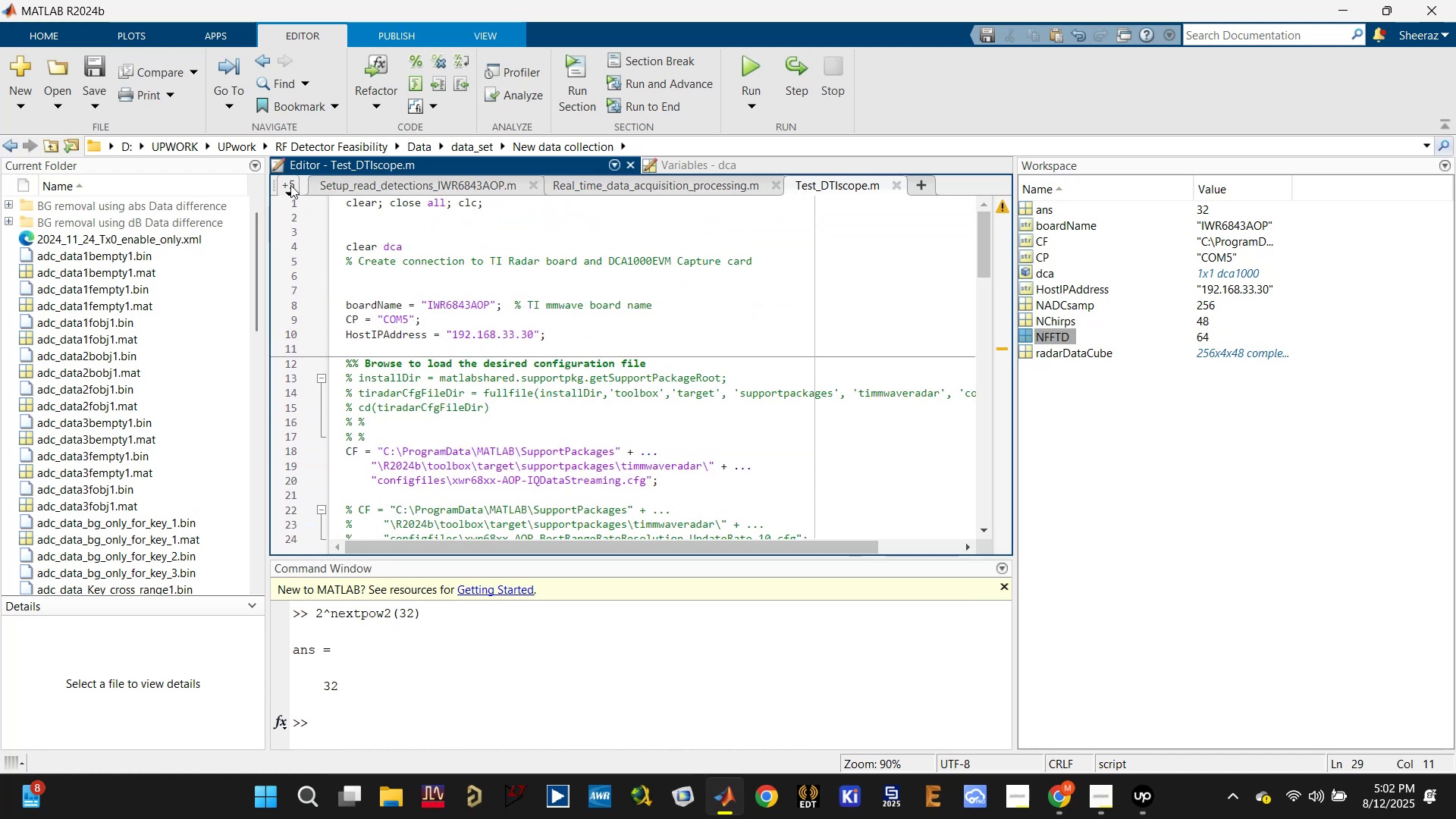 
left_click([397, 717])
 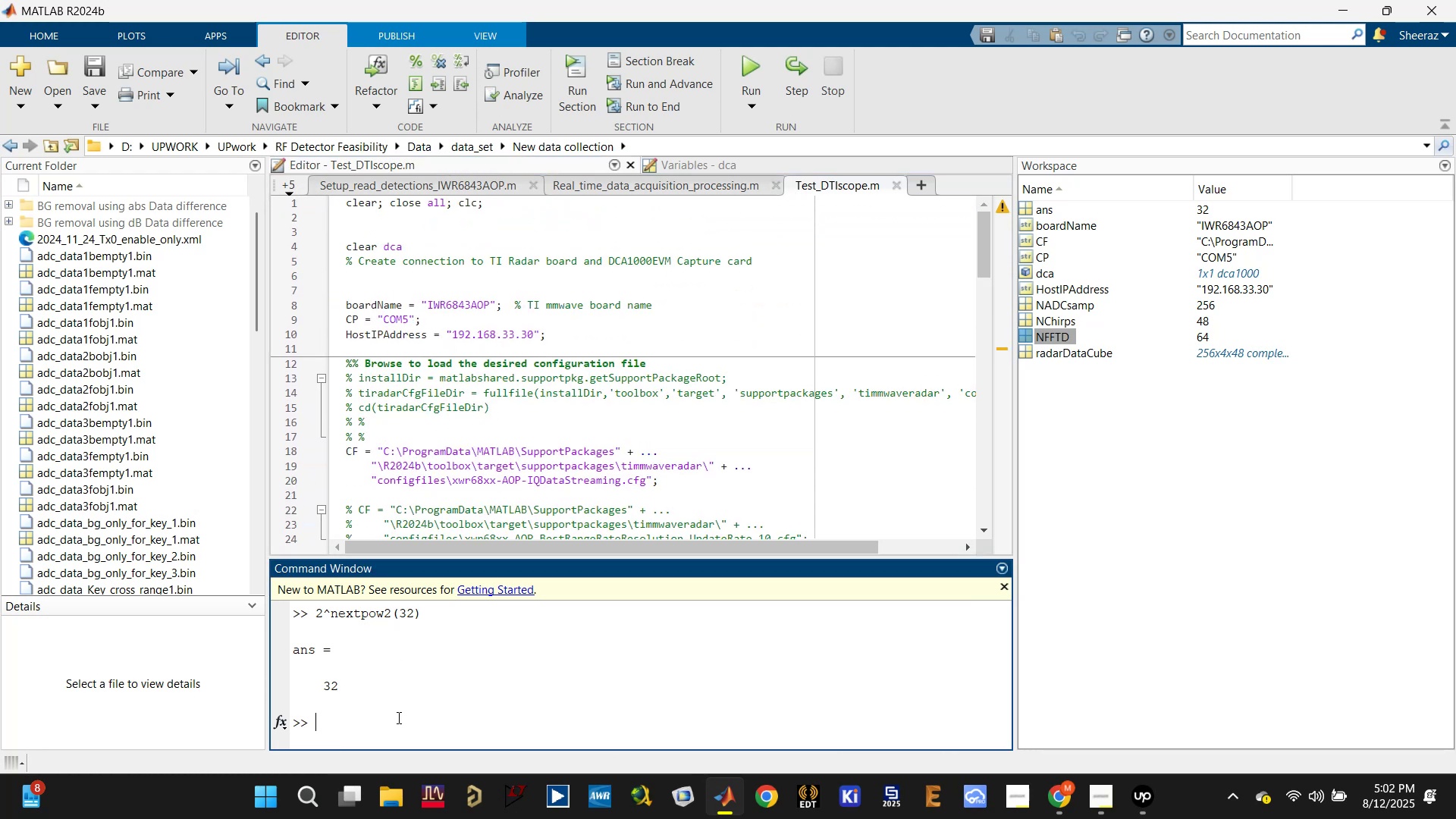 
type(clc)
 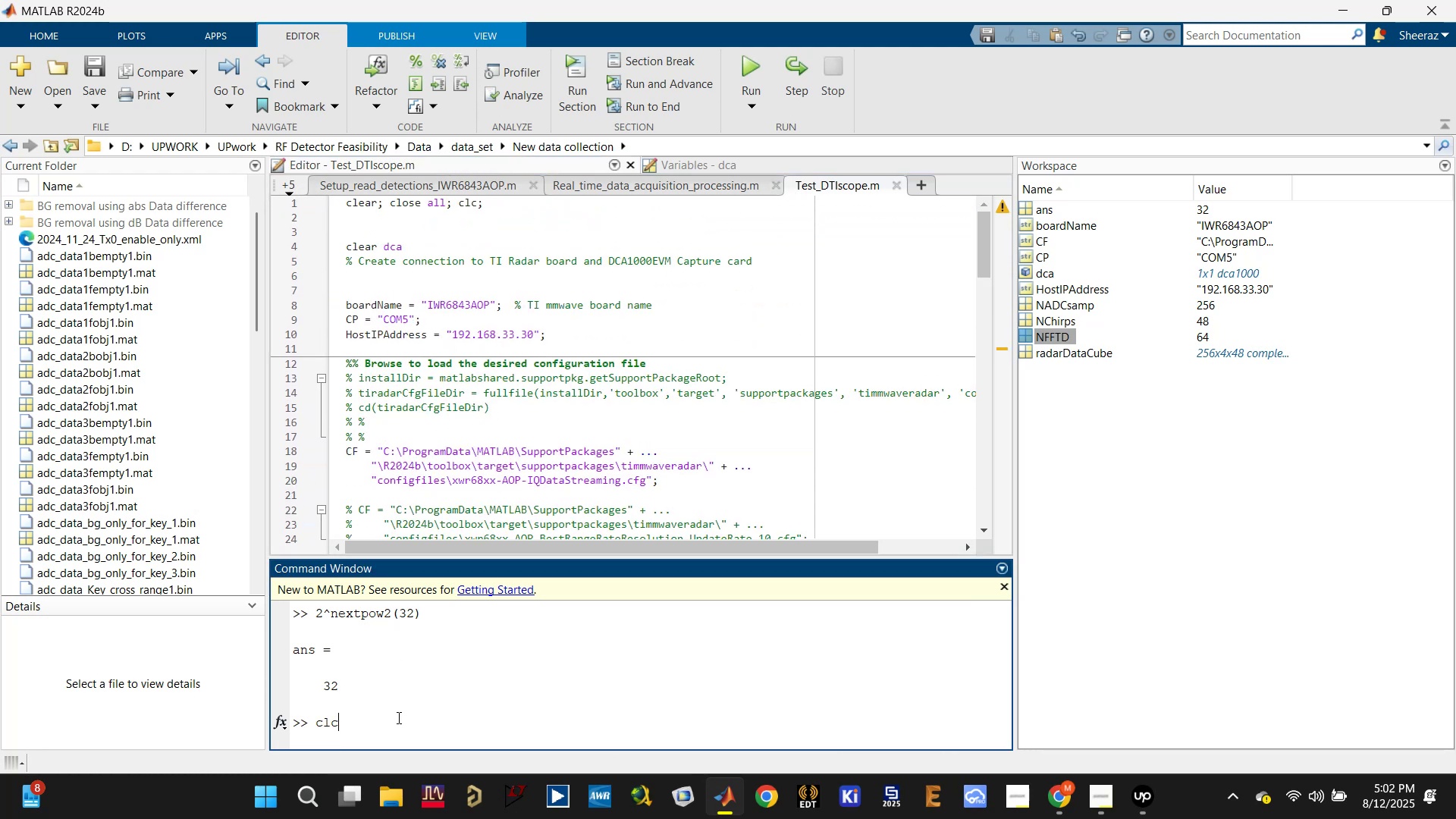 
key(Enter)
 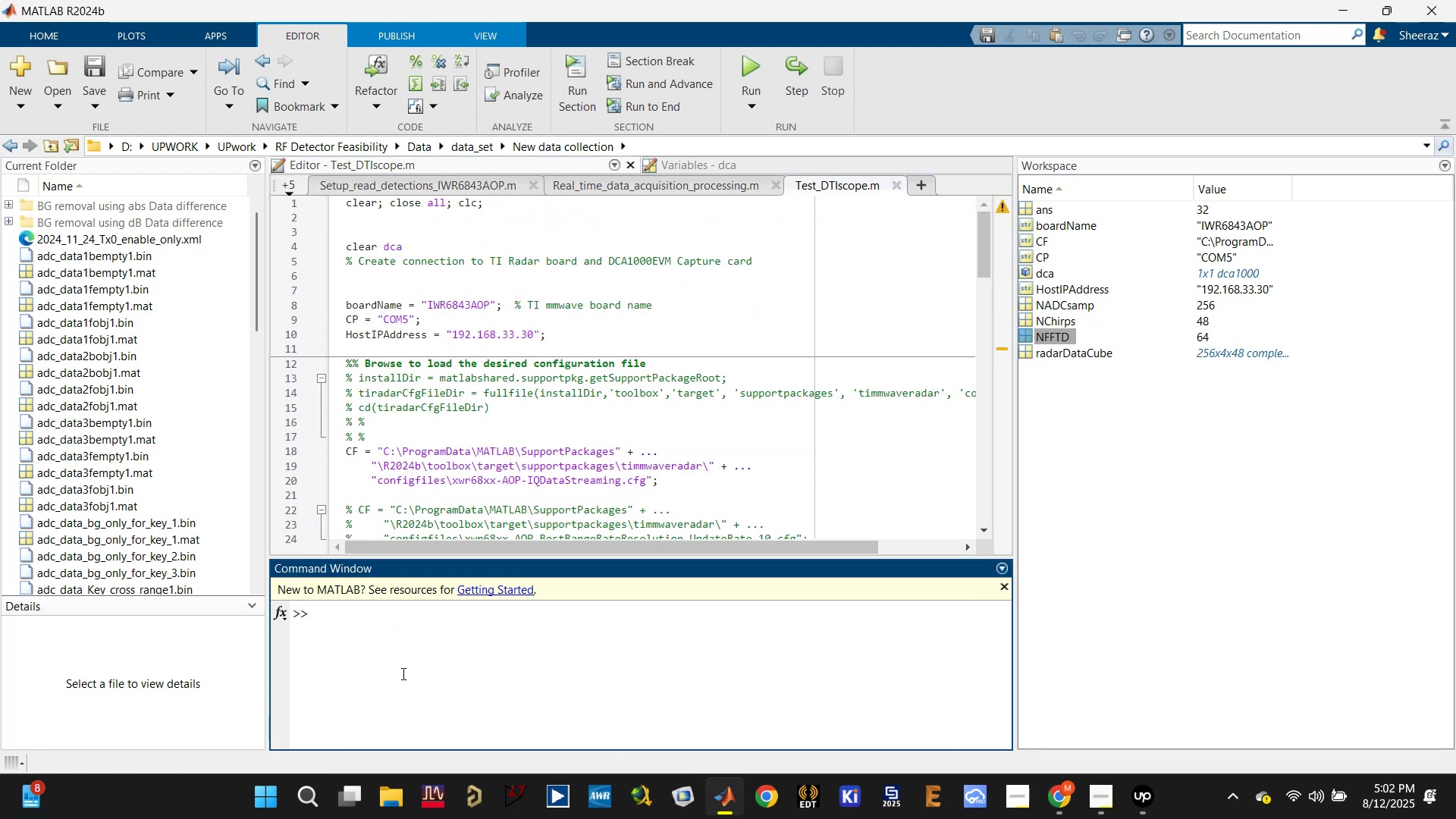 
left_click([441, 437])
 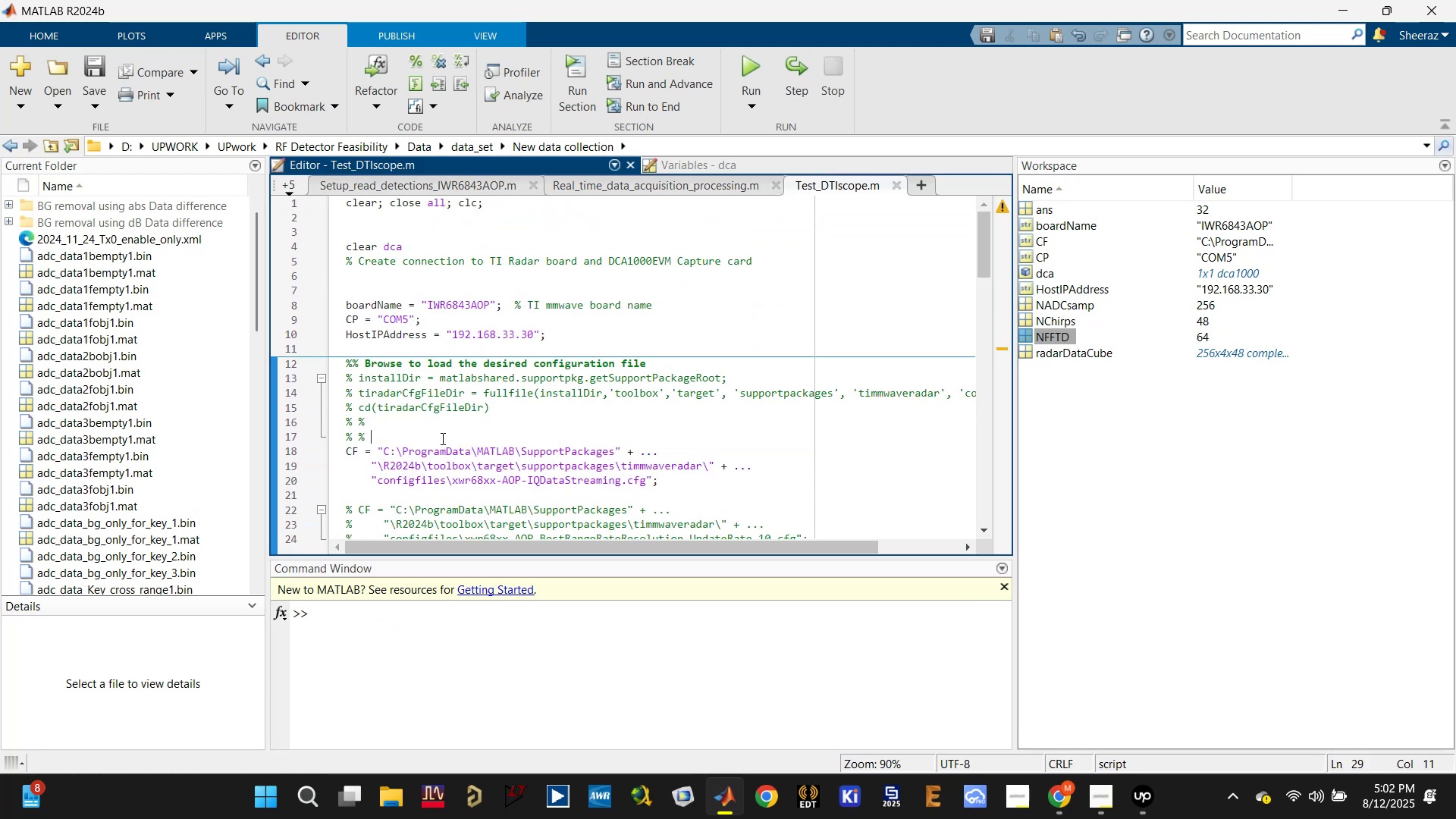 
scroll: coordinate [442, 450], scroll_direction: down, amount: 2.0
 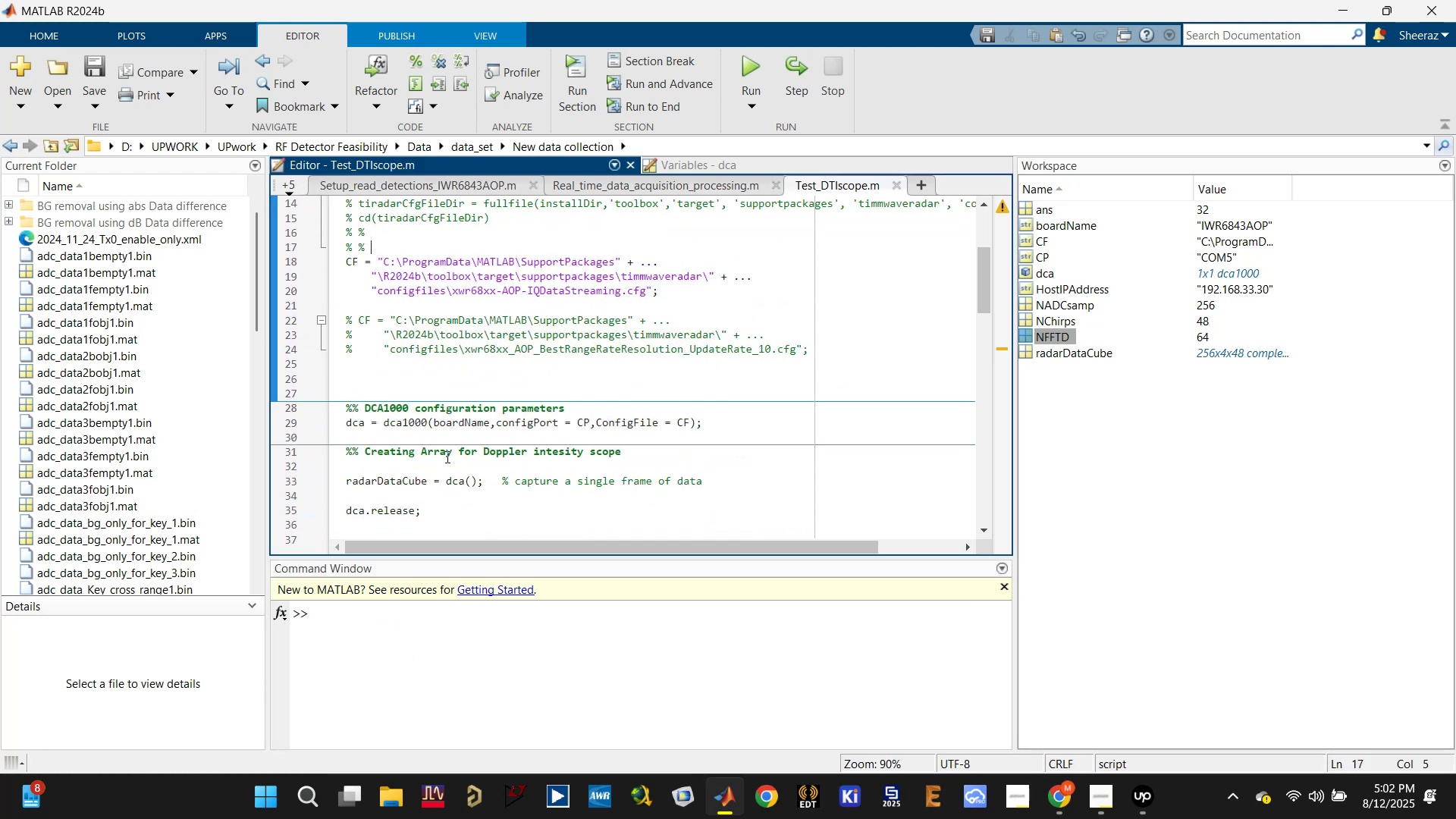 
key(Control+S)
 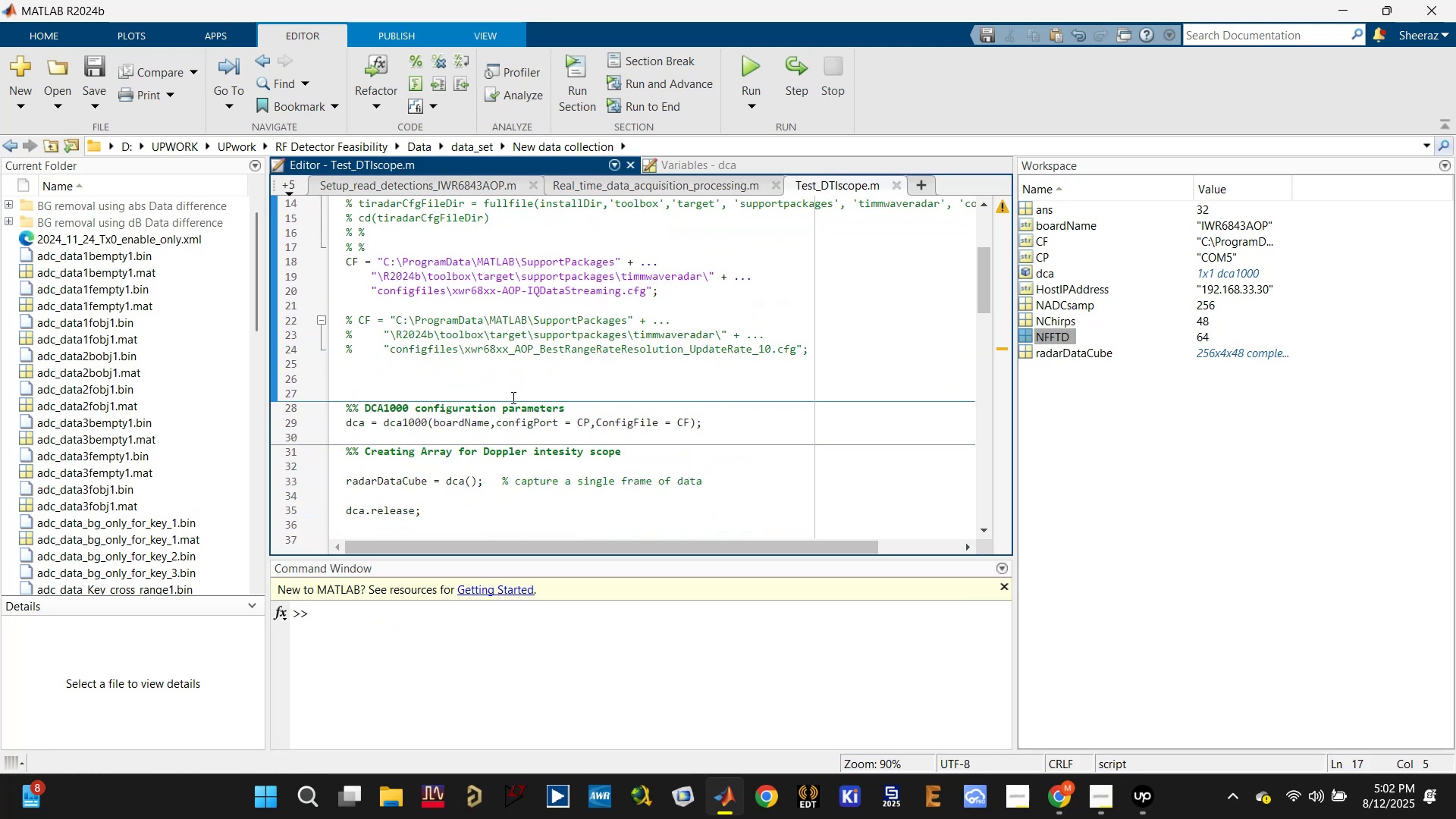 
scroll: coordinate [514, 405], scroll_direction: down, amount: 3.0
 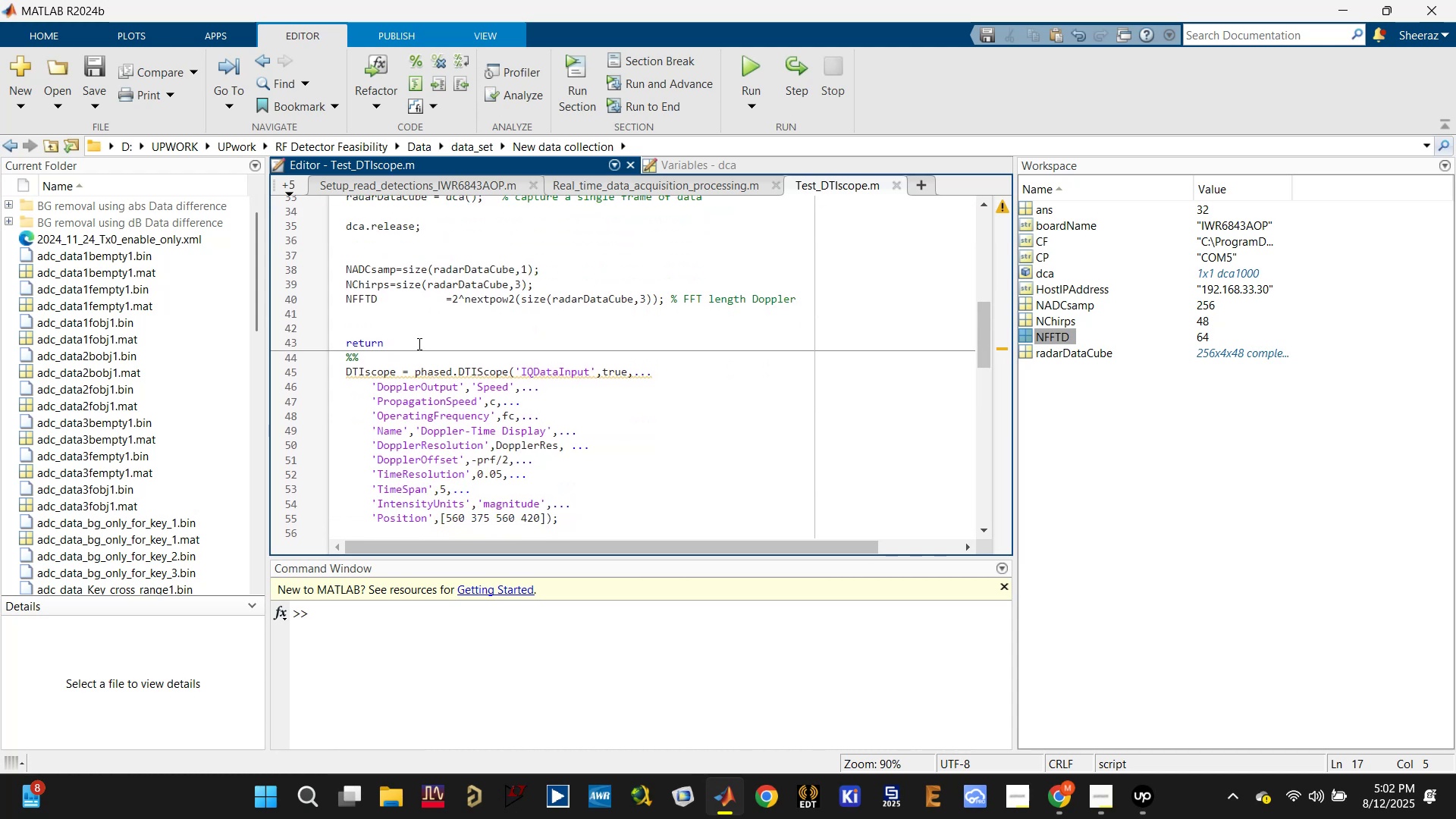 
double_click([419, 337])
 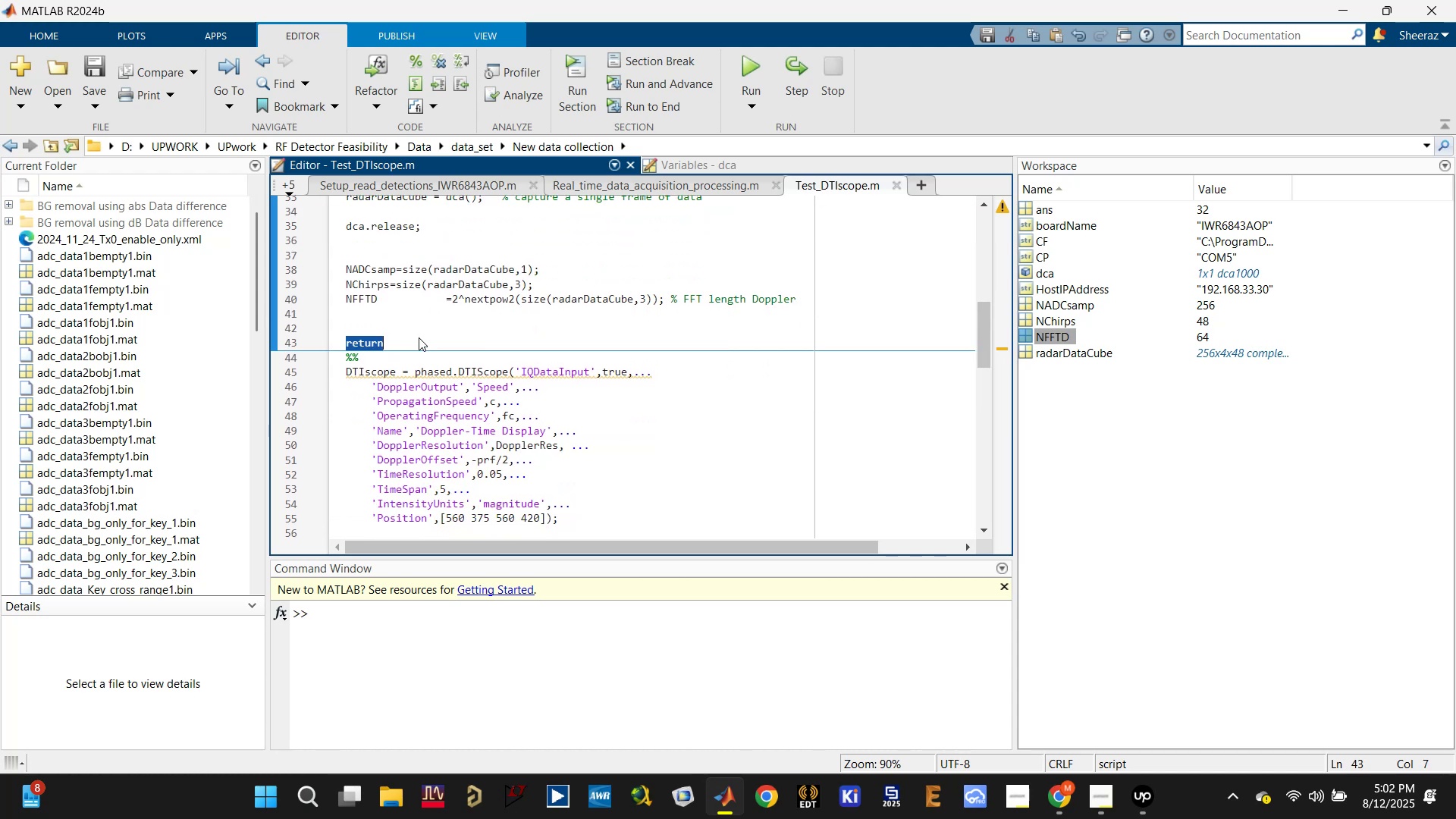 
key(Backspace)
 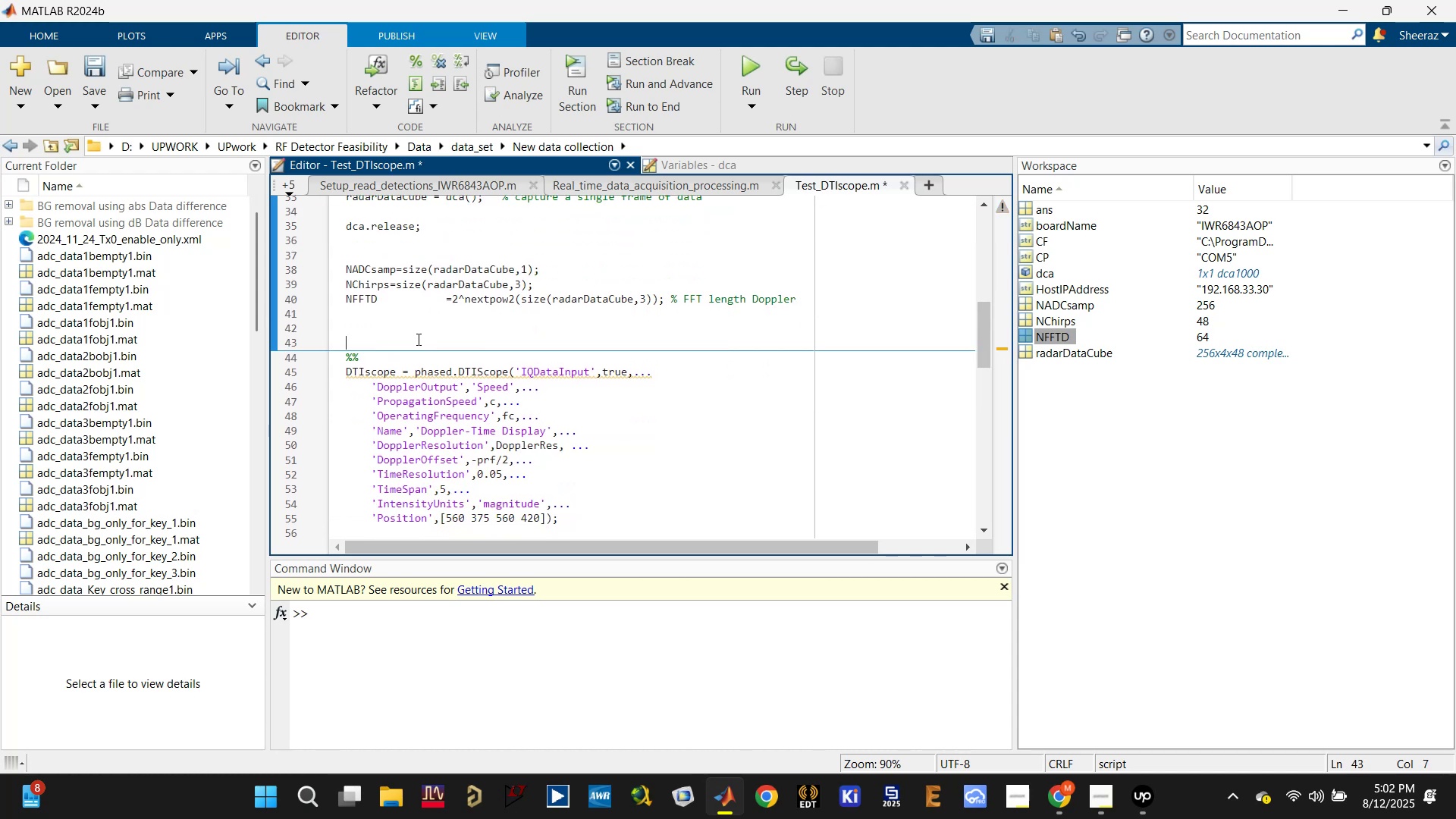 
key(Backspace)
 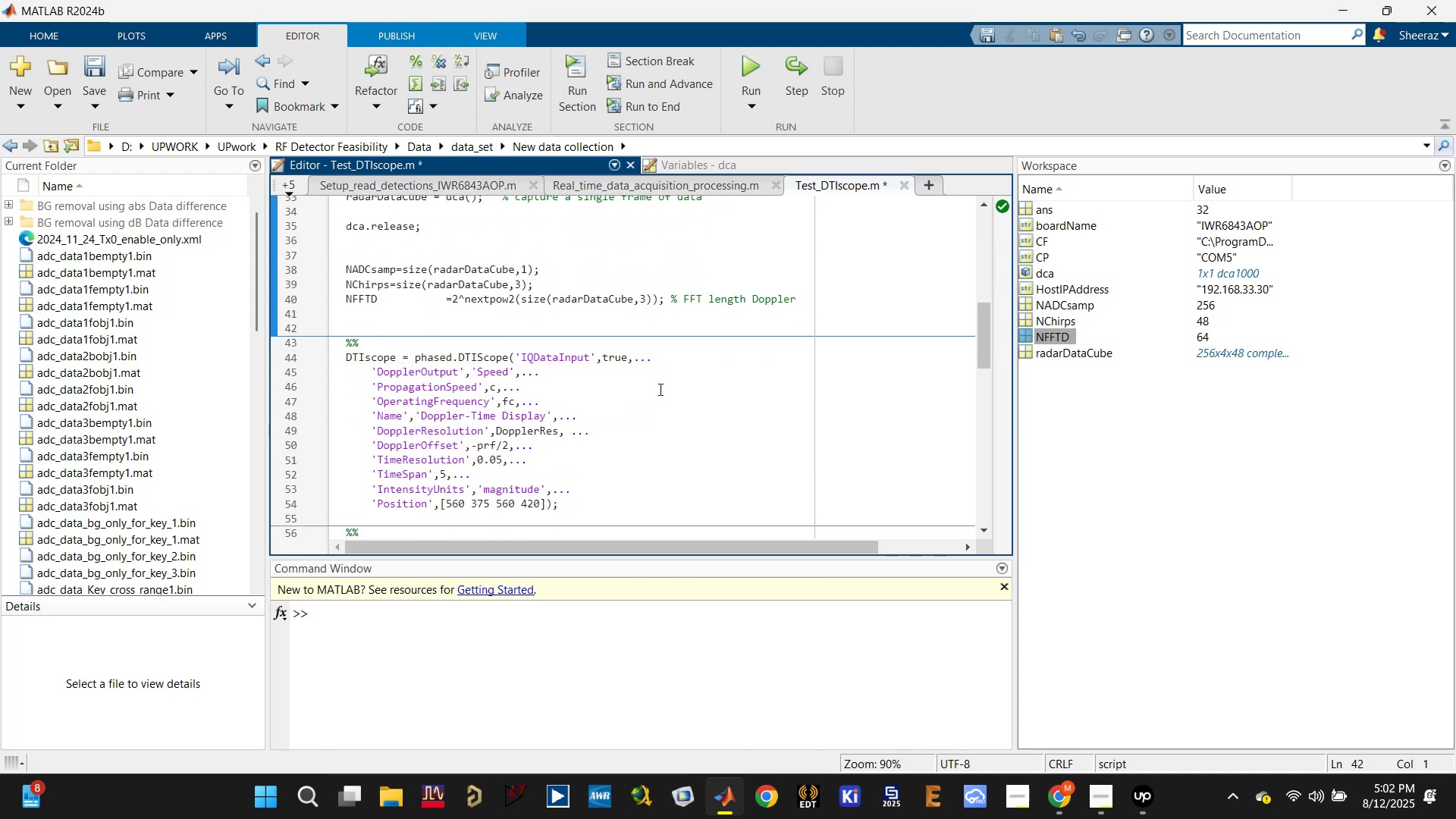 
key(Control+S)
 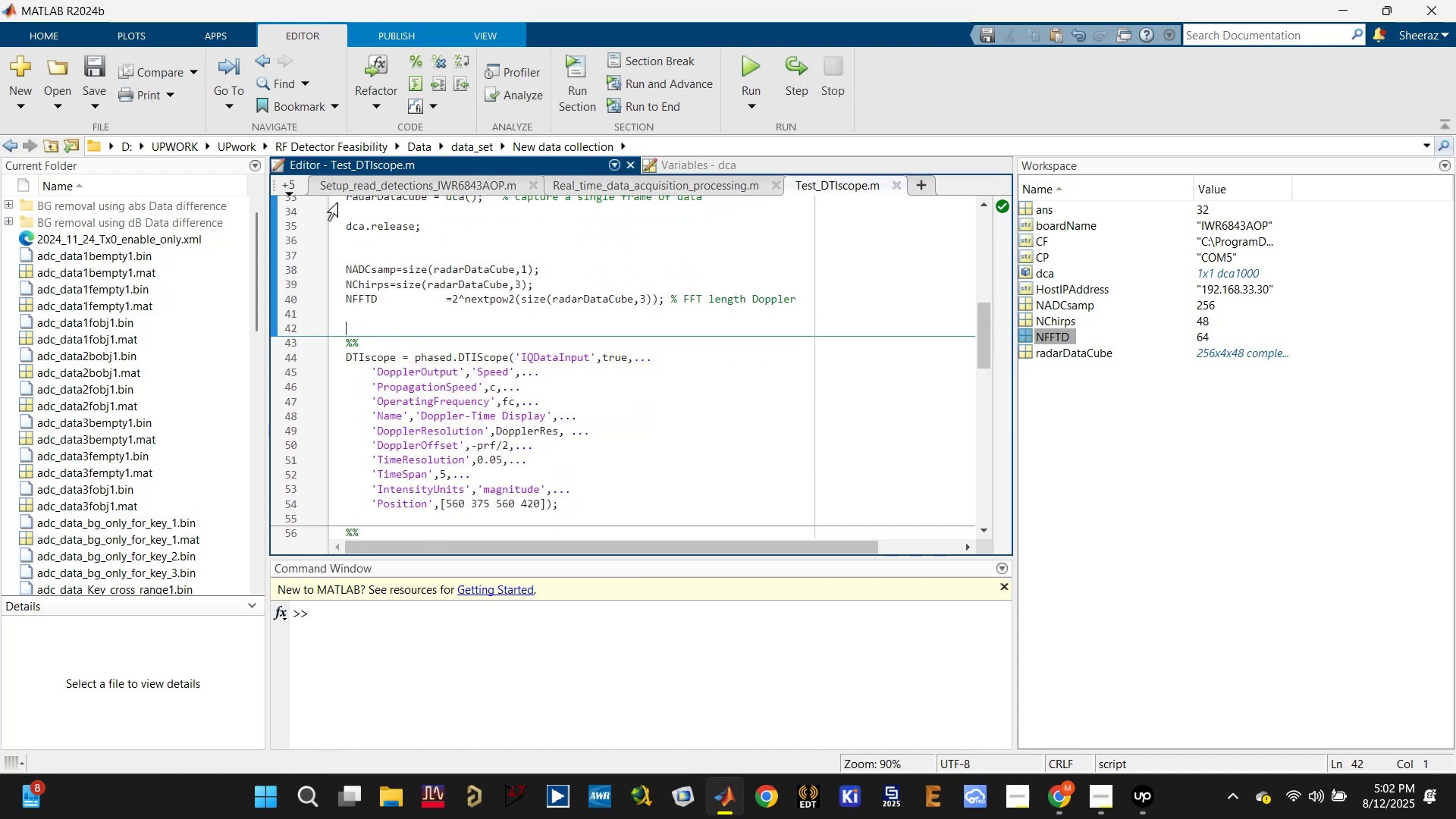 
left_click([289, 180])
 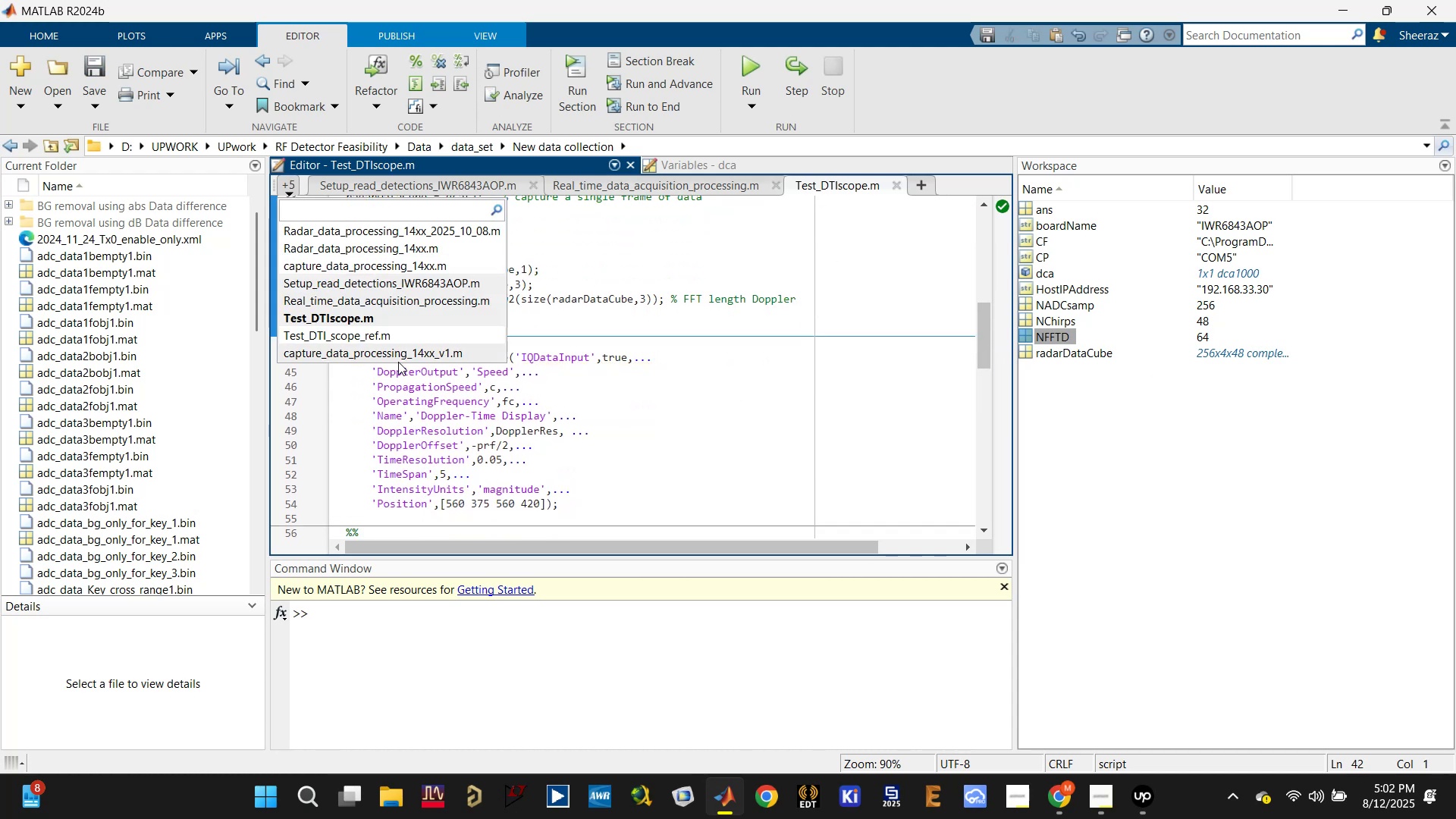 
left_click([401, 336])
 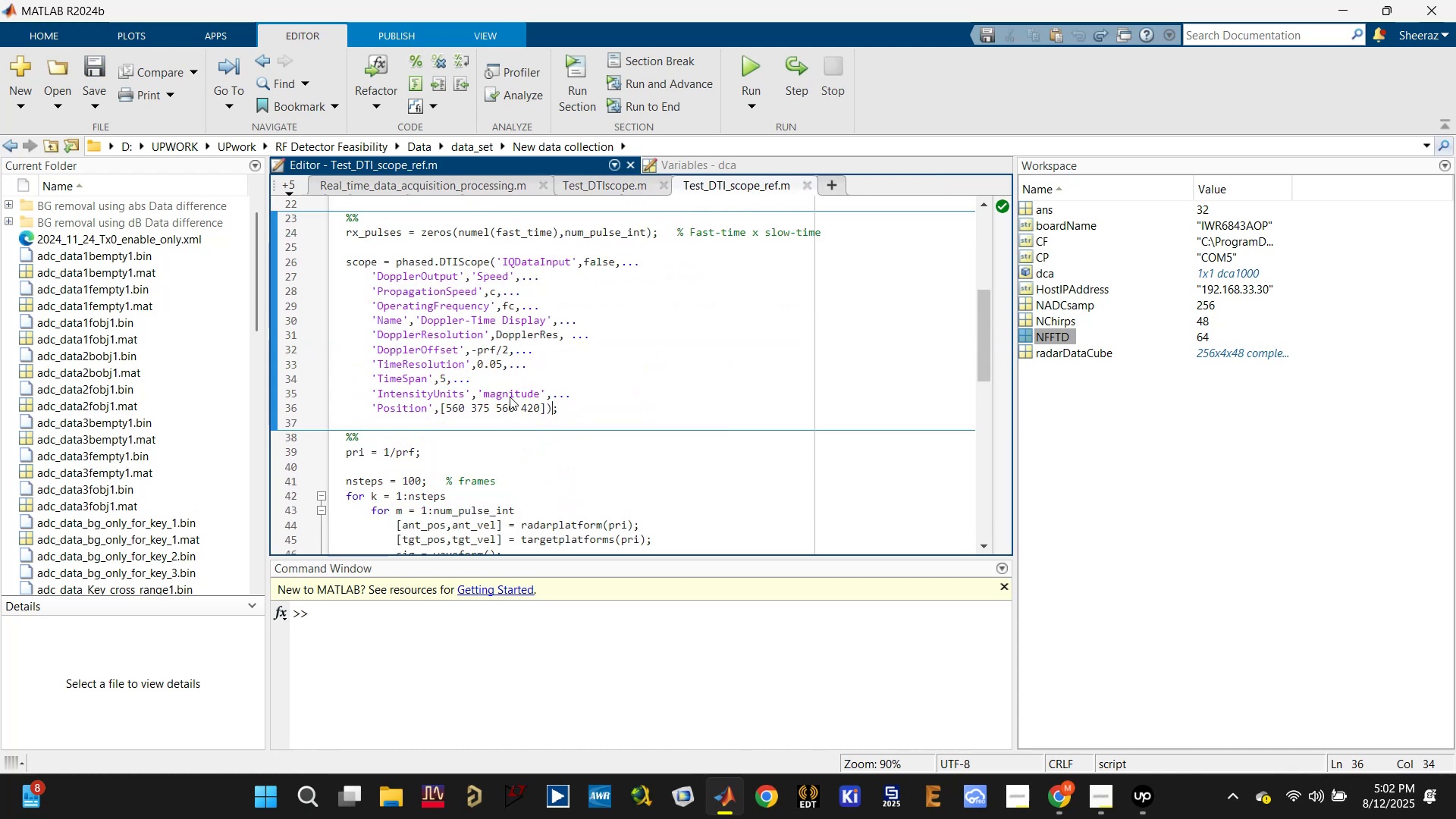 
scroll: coordinate [510, 398], scroll_direction: down, amount: 1.0
 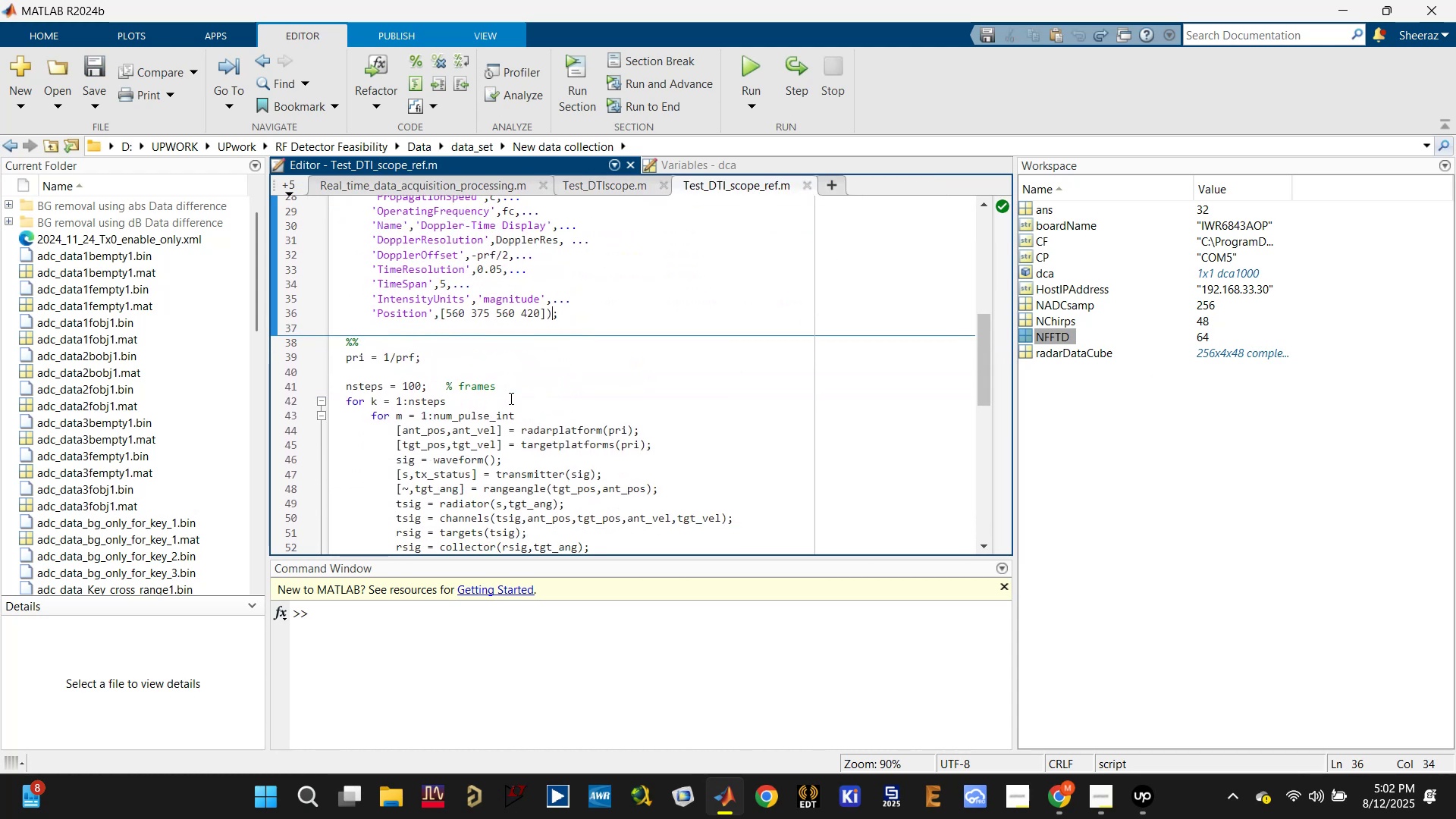 
scroll: coordinate [510, 398], scroll_direction: up, amount: 2.0
 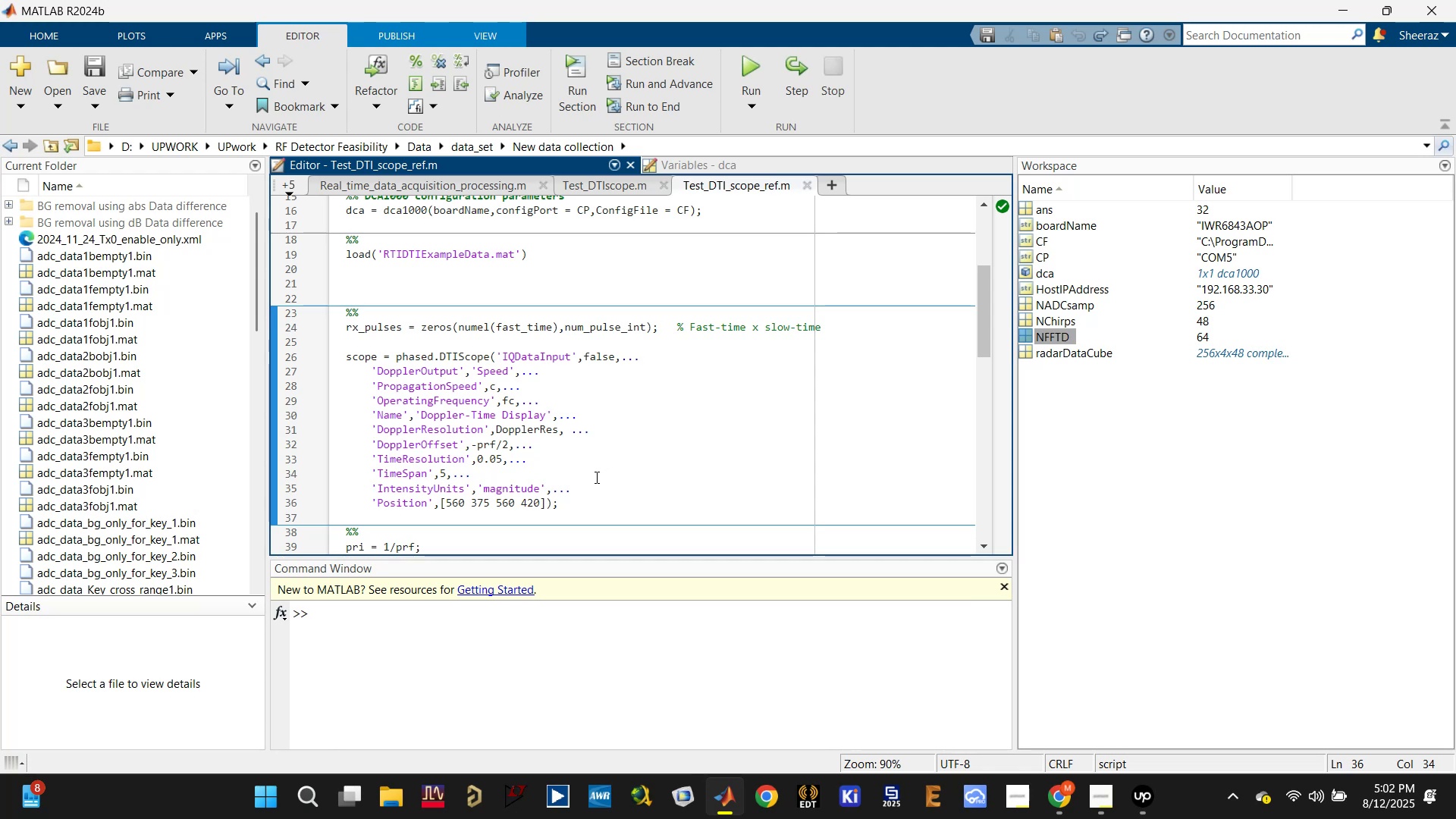 
double_click([589, 498])
 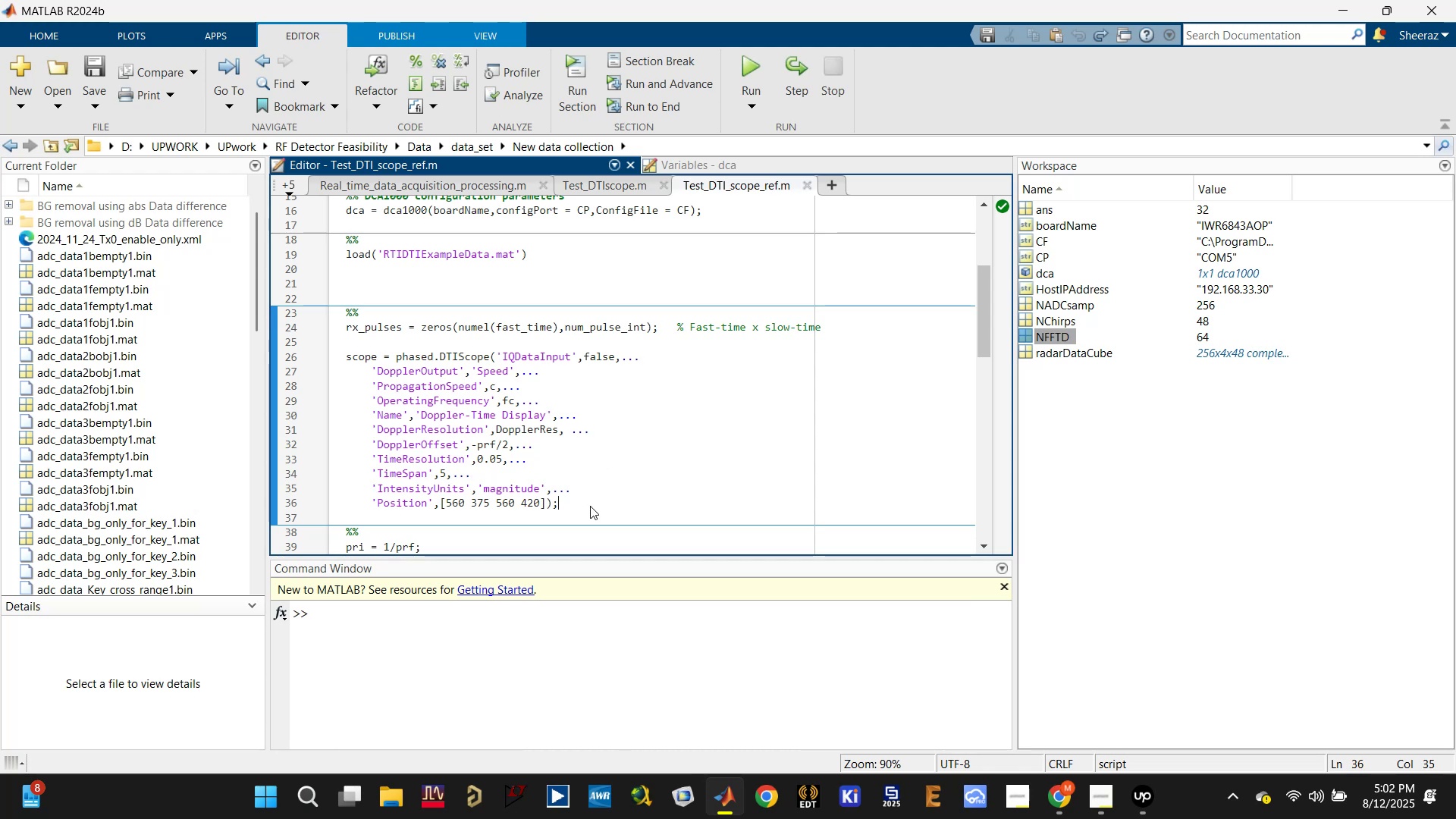 
key(Enter)
 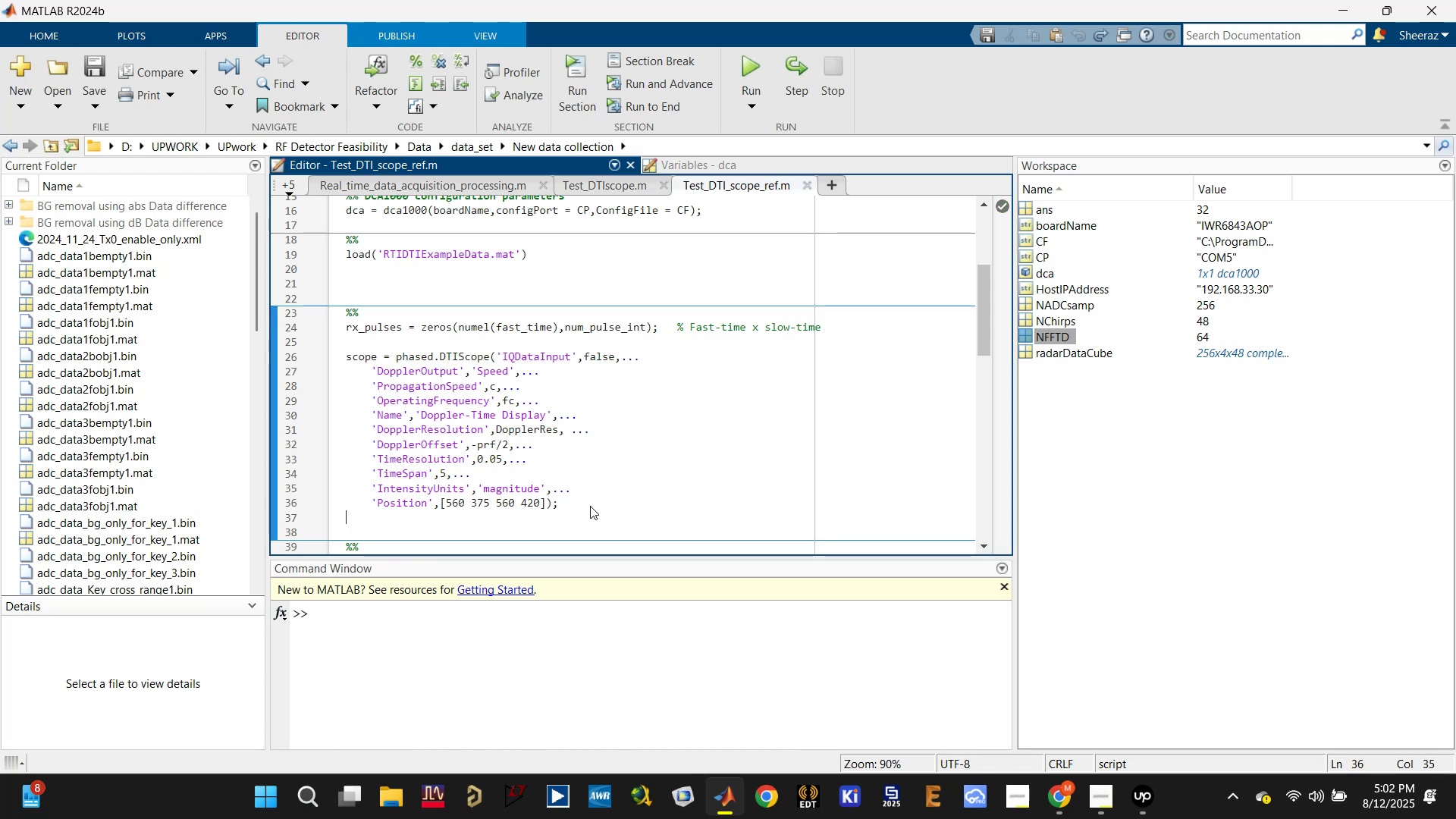 
key(Enter)
 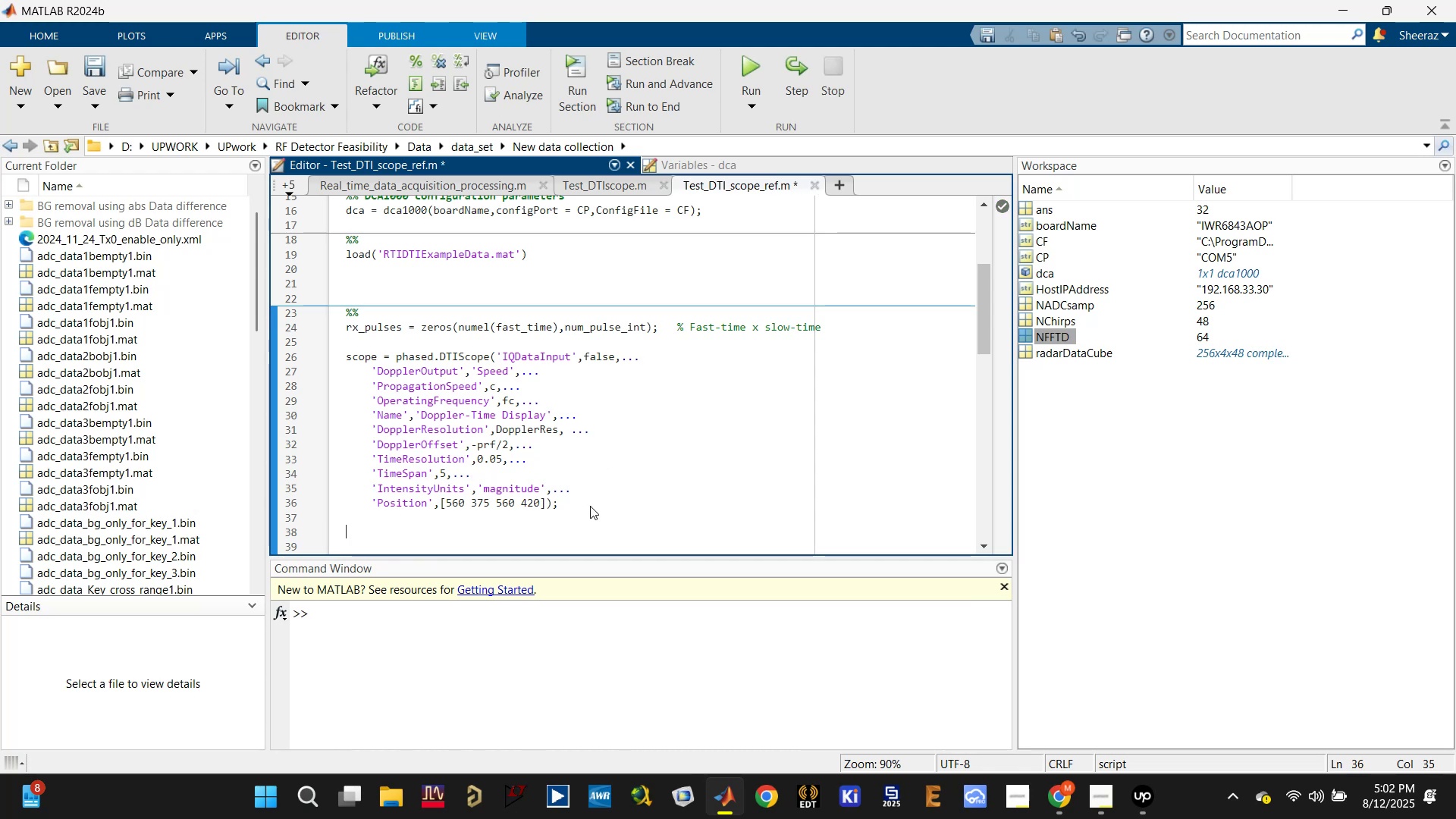 
key(Enter)
 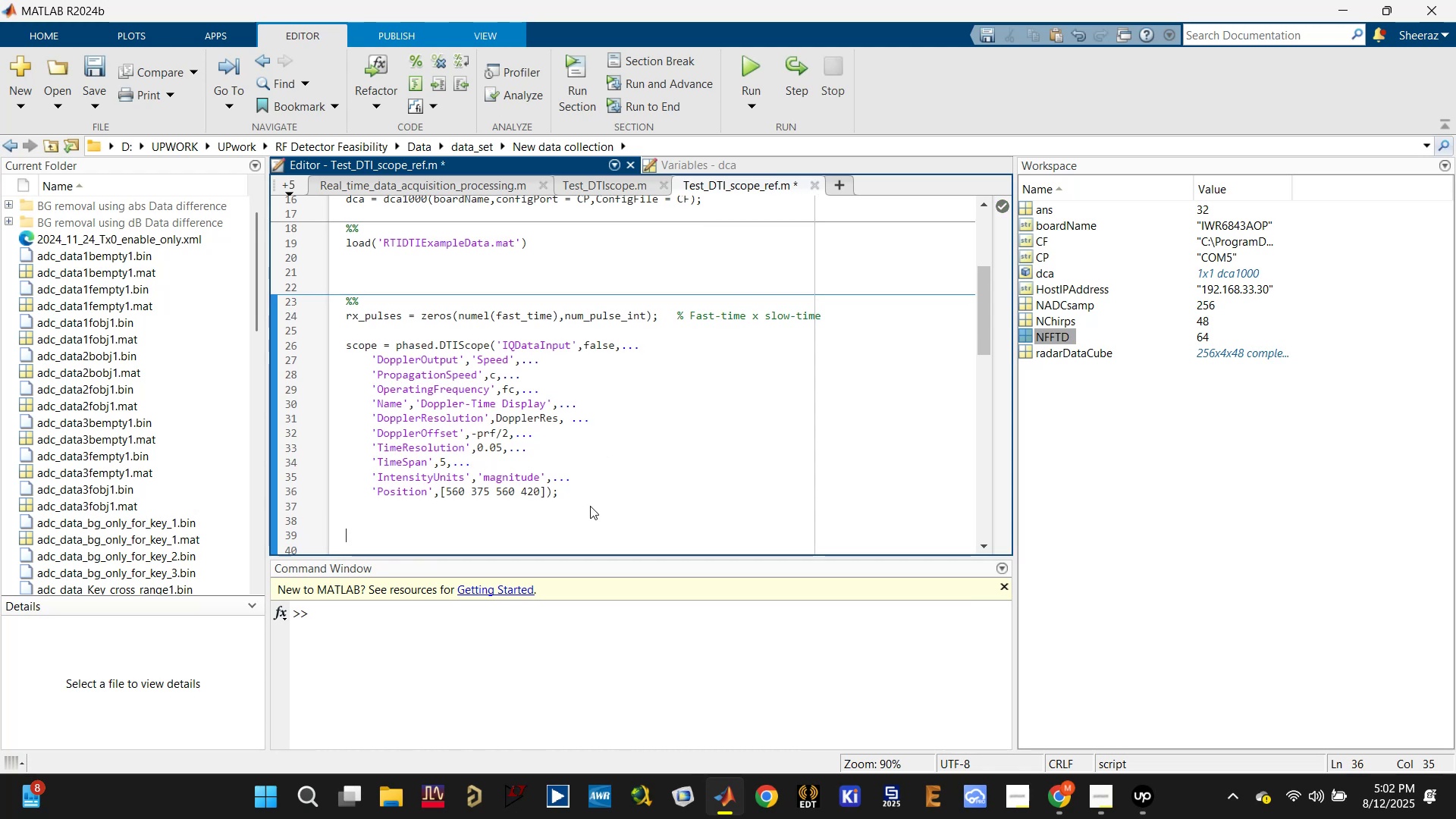 
type(return)
 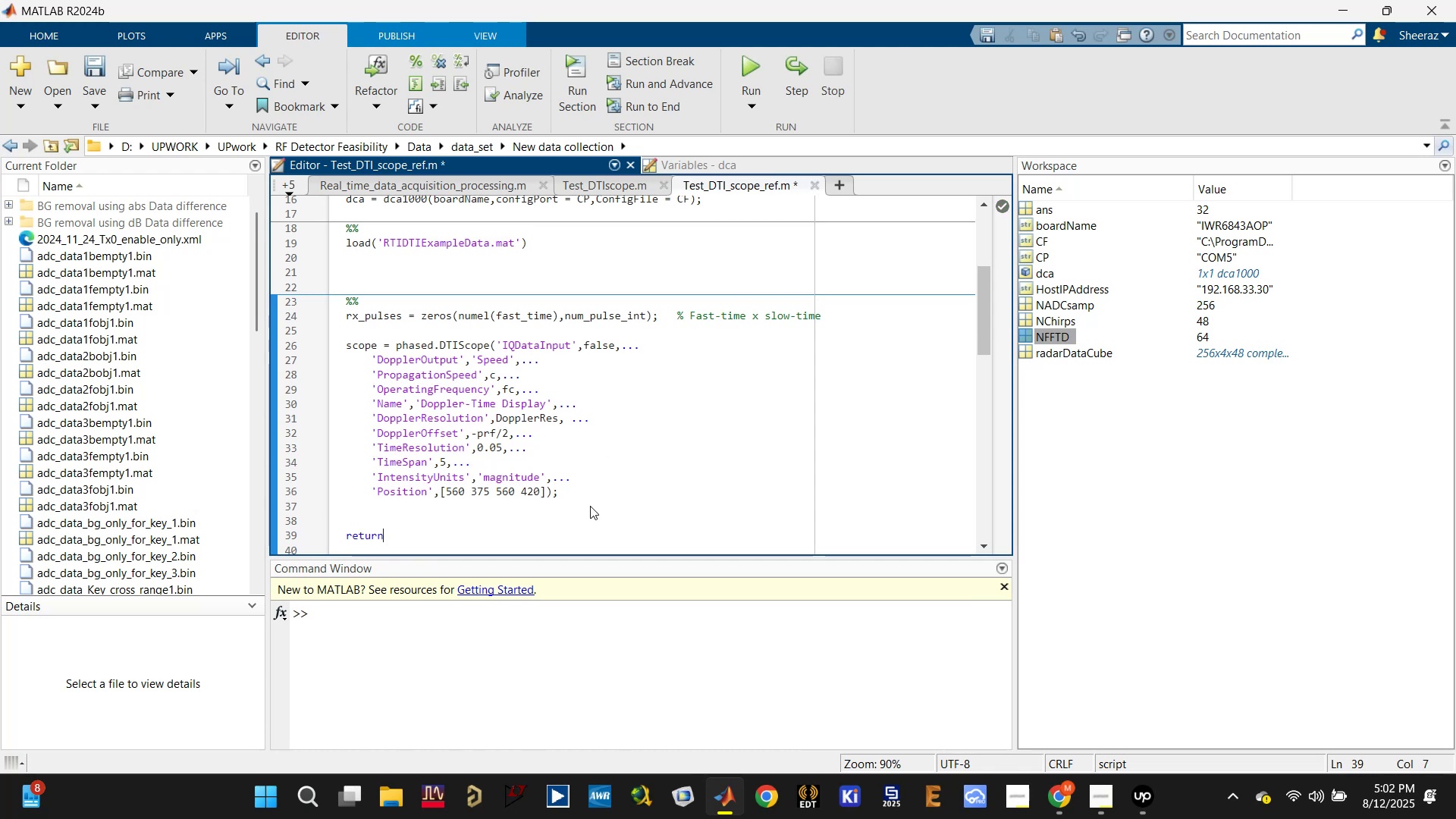 
key(Control+S)
 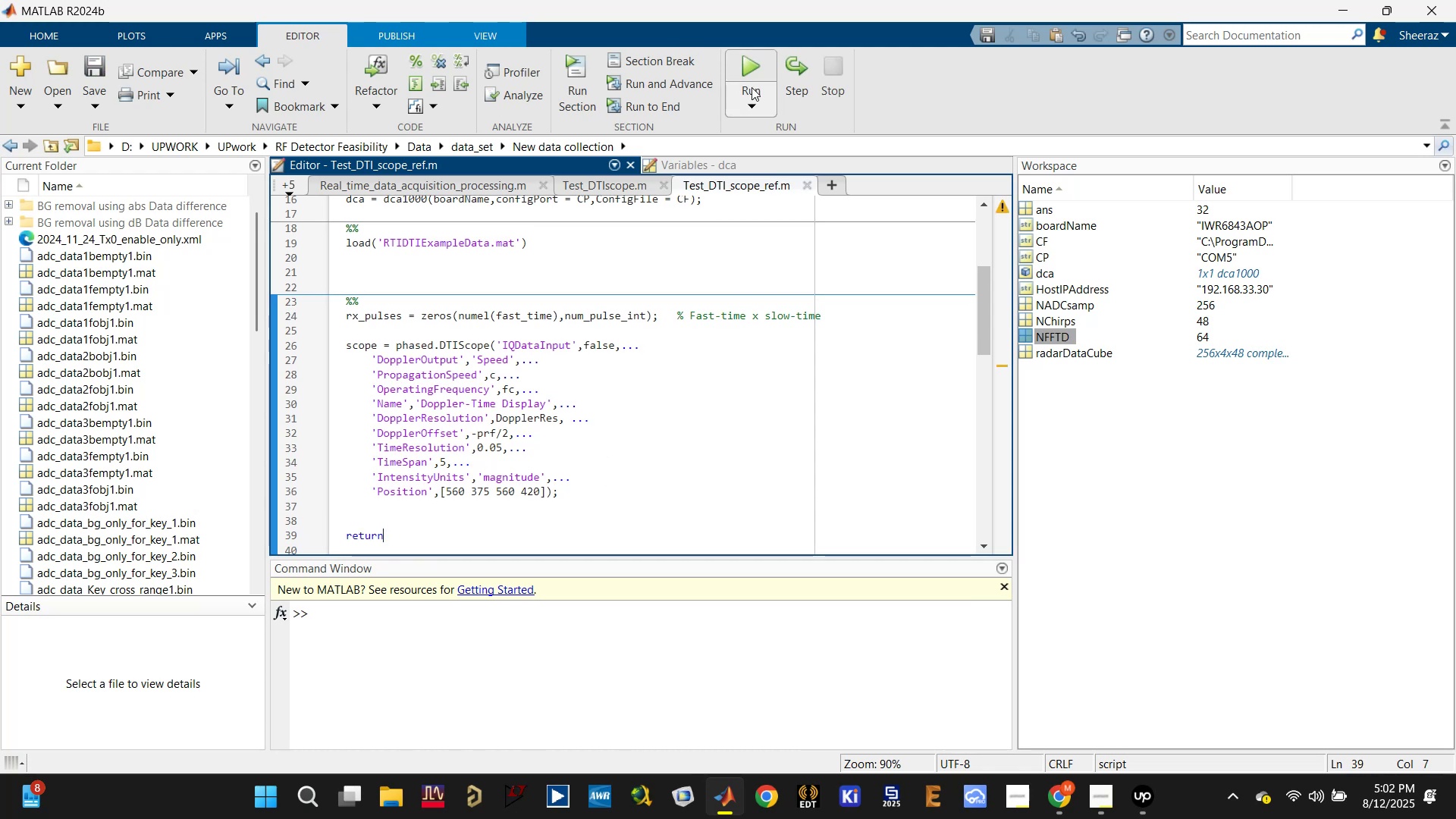 
left_click([752, 64])
 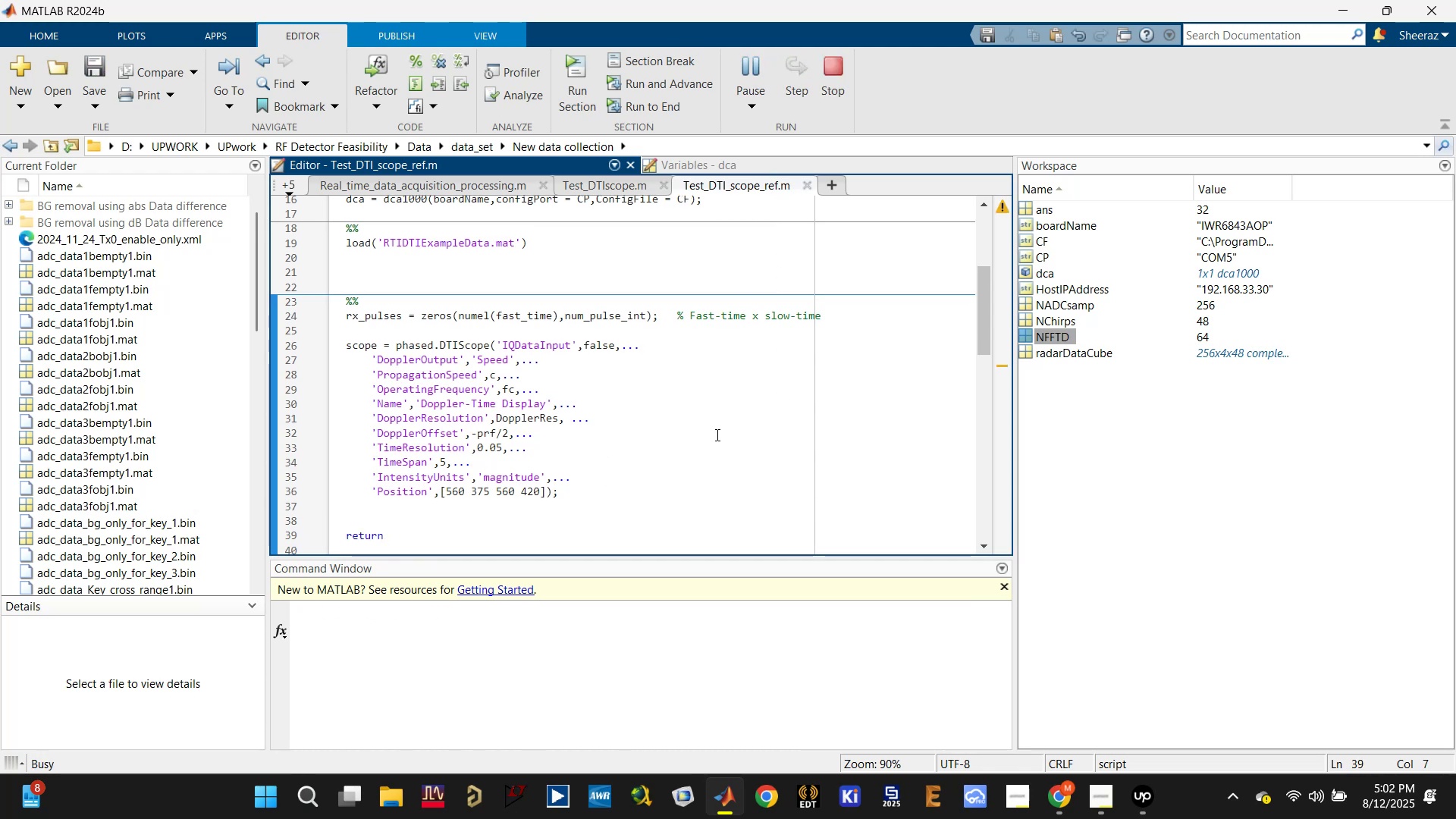 
wait(5.51)
 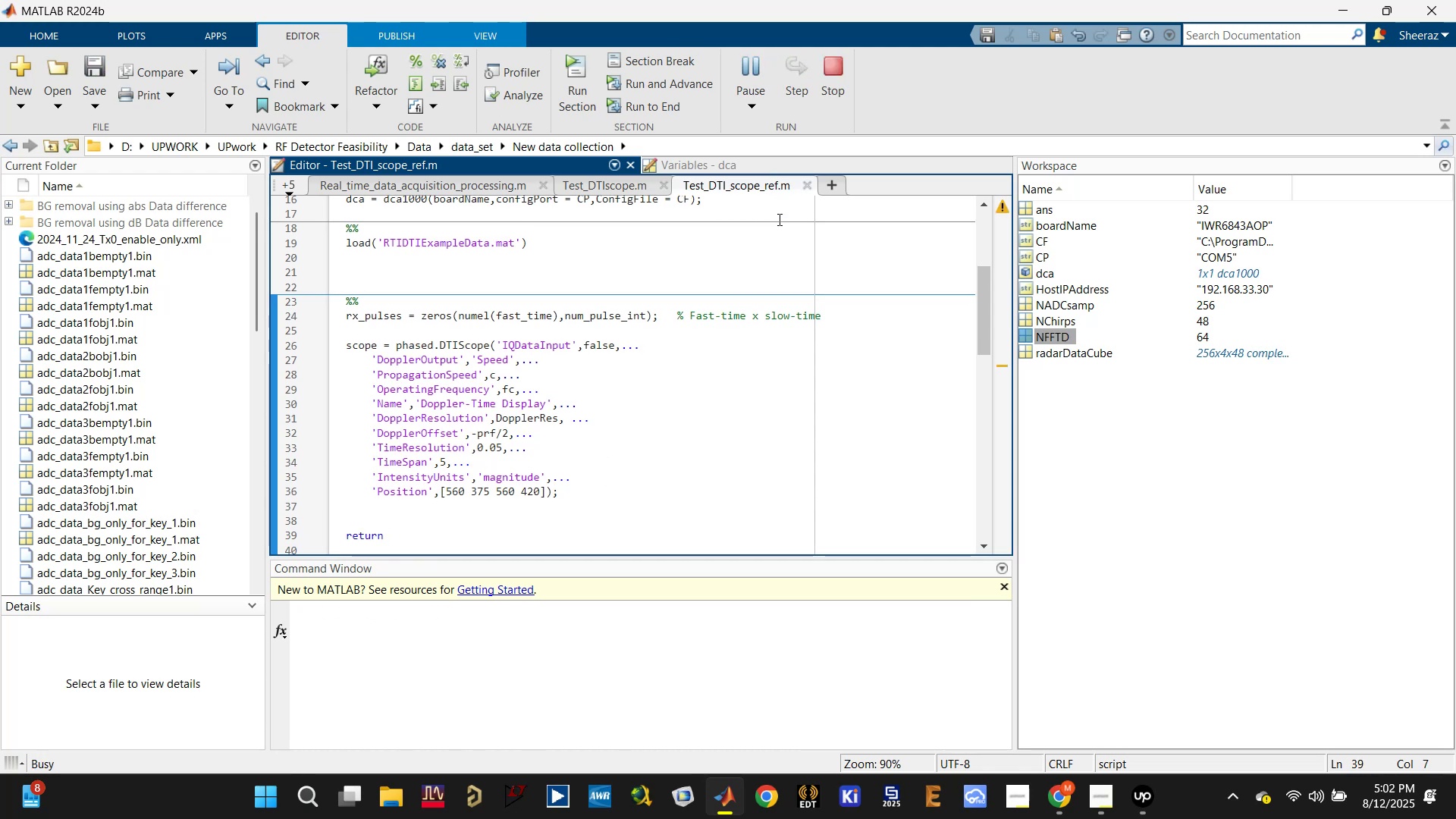 
scroll: coordinate [726, 455], scroll_direction: down, amount: 1.0
 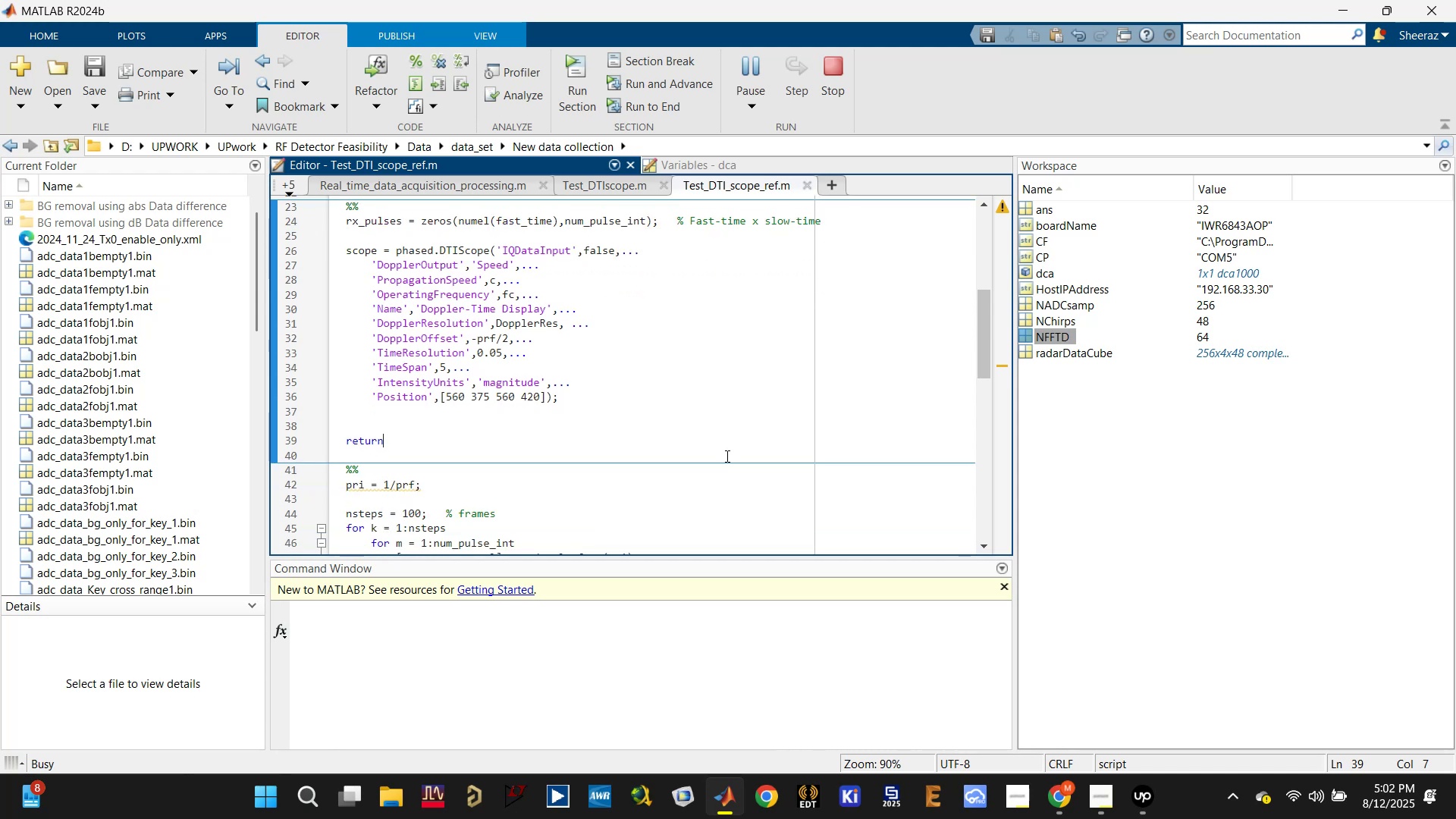 
scroll: coordinate [731, 445], scroll_direction: up, amount: 6.0
 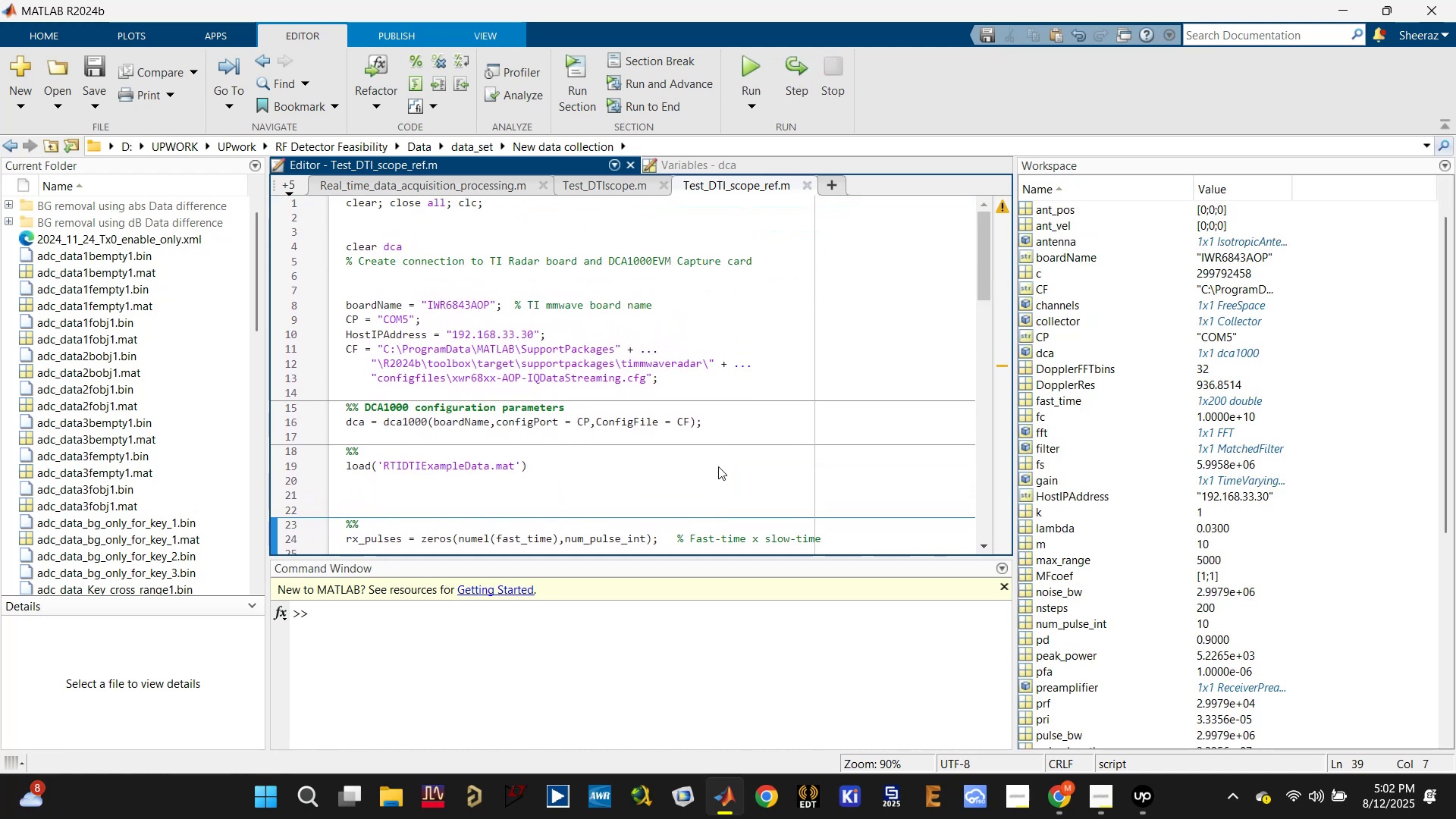 
wait(5.81)
 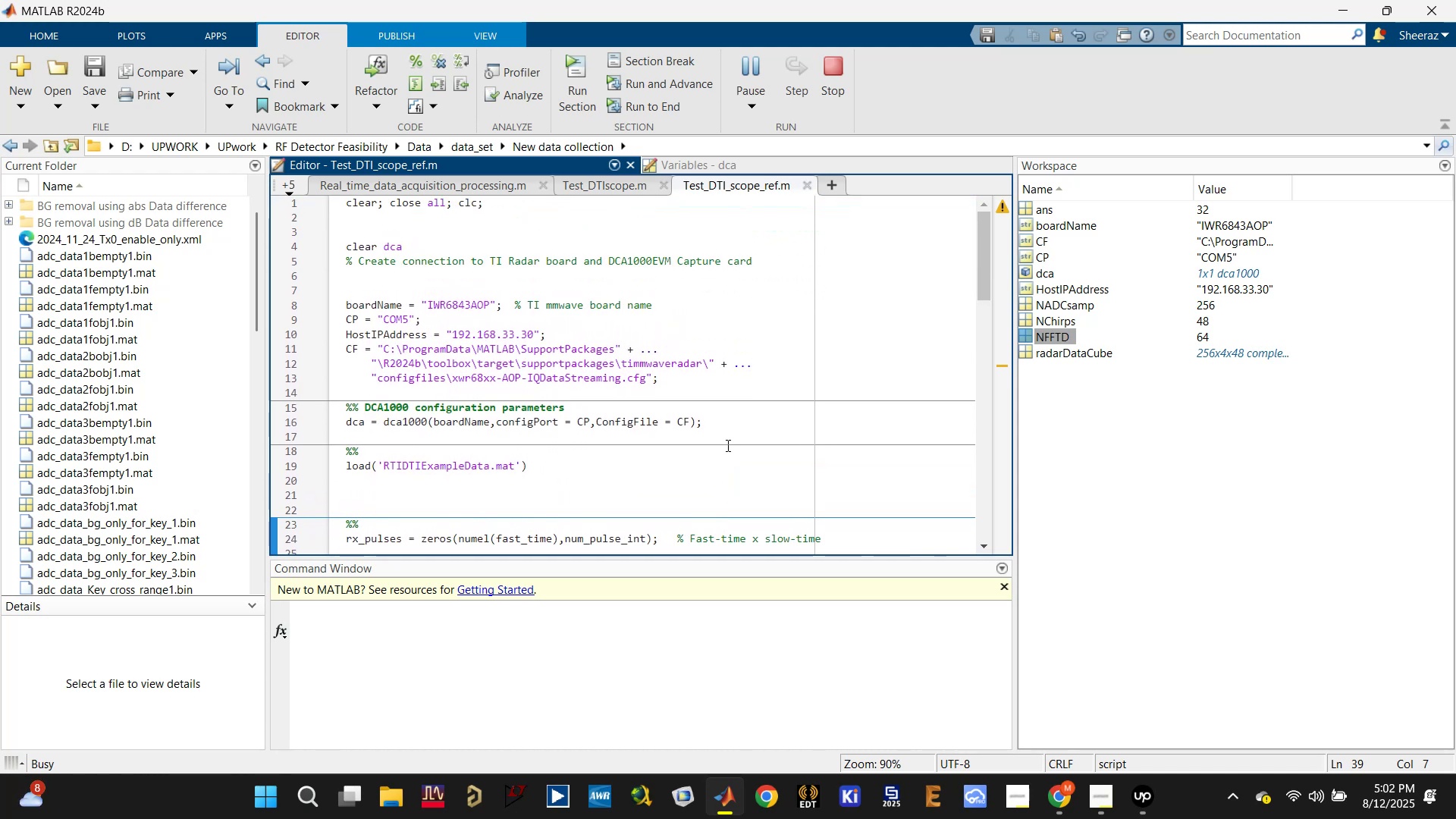 
left_click([724, 423])
 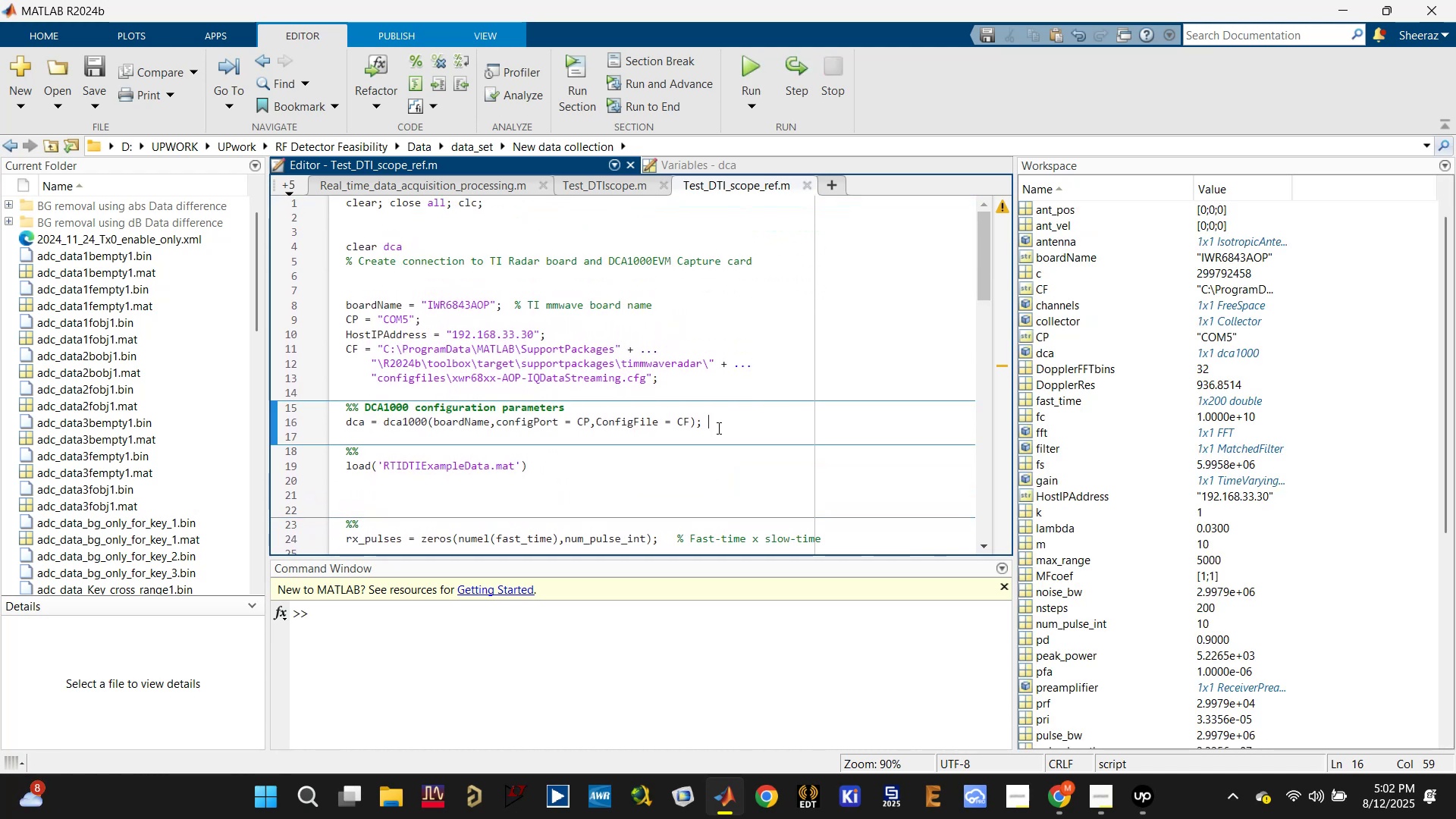 
key(Enter)
 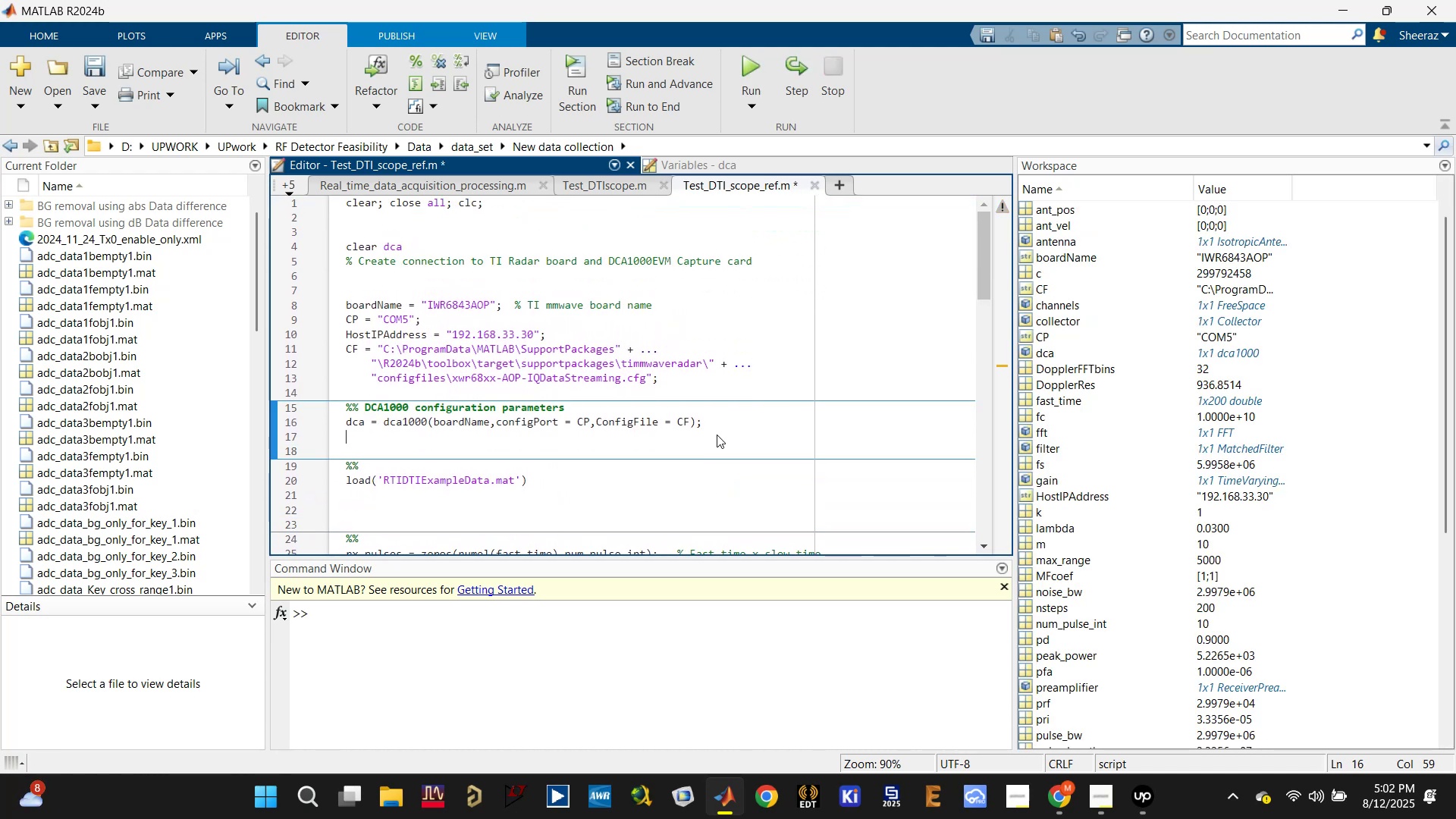 
key(Enter)
 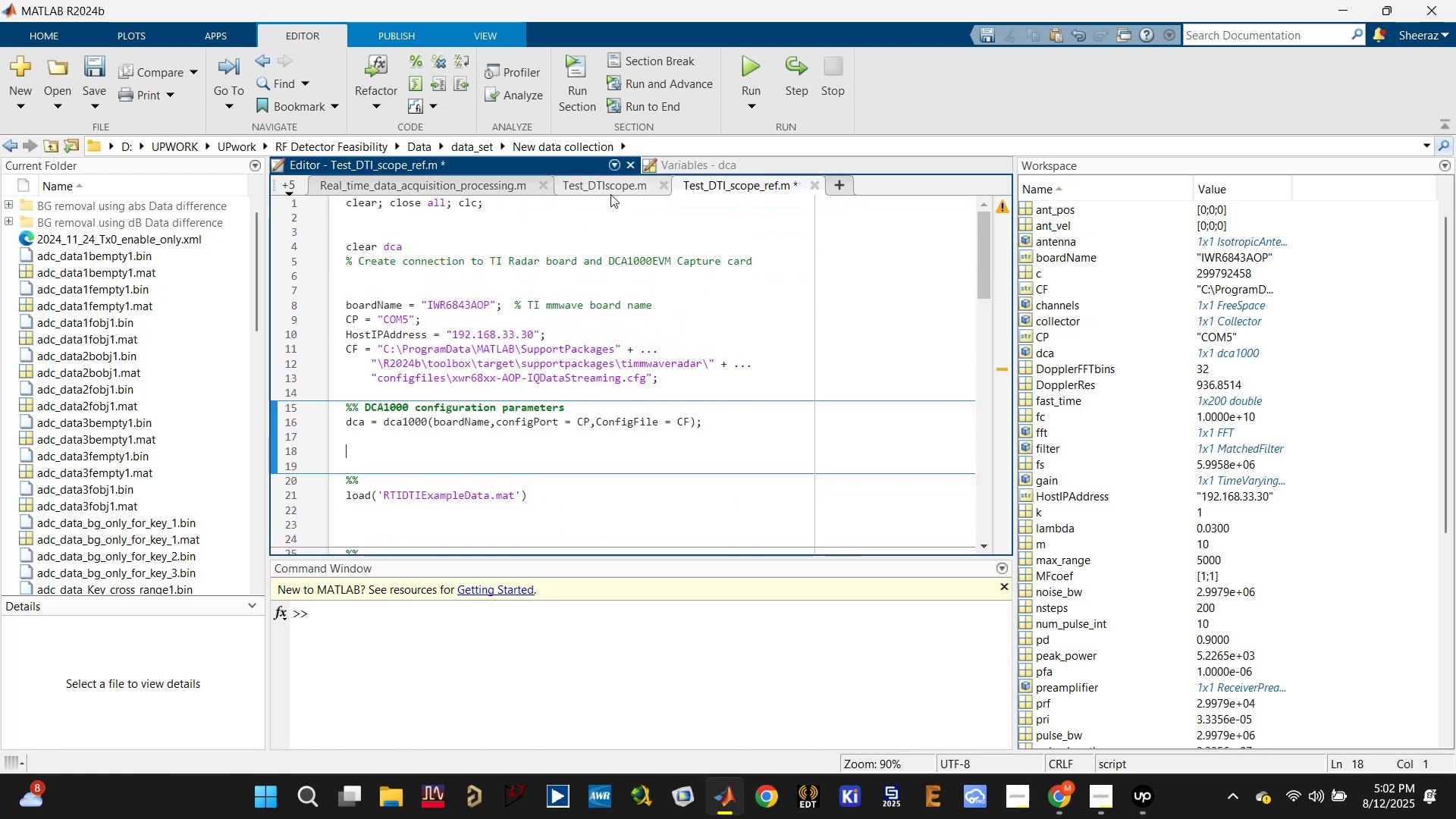 
left_click([589, 178])
 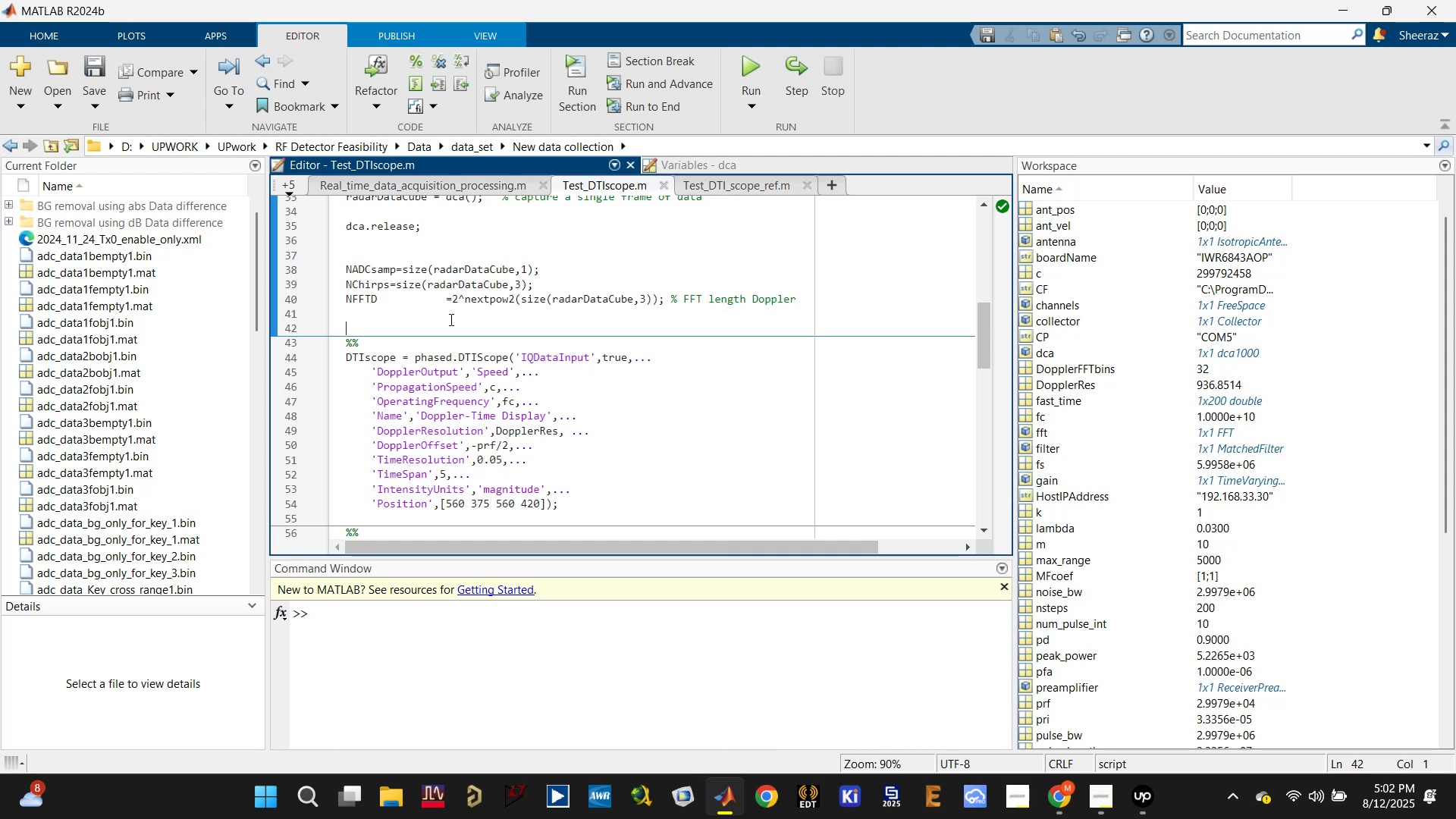 
scroll: coordinate [450, 319], scroll_direction: up, amount: 3.0
 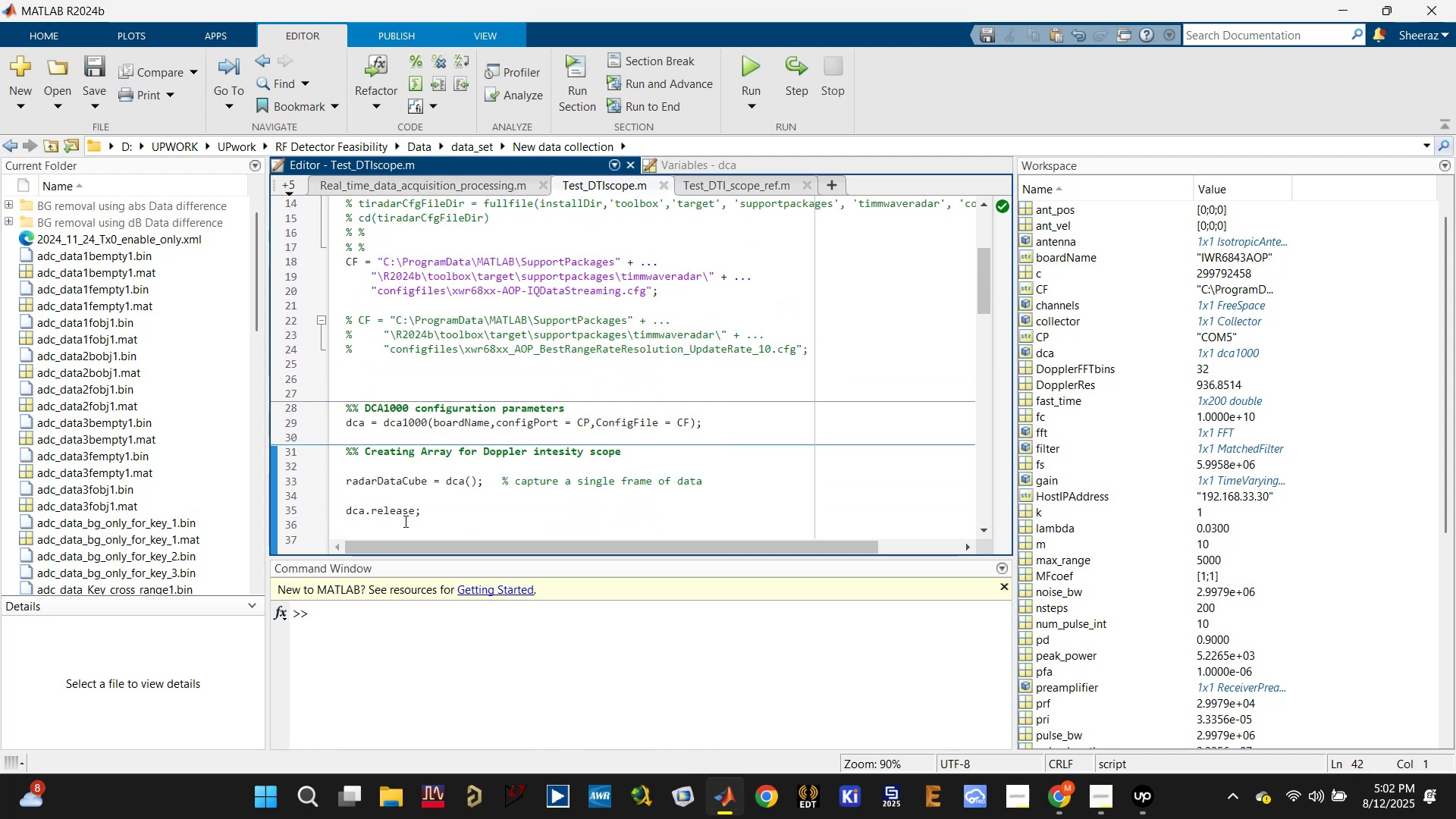 
double_click([400, 509])
 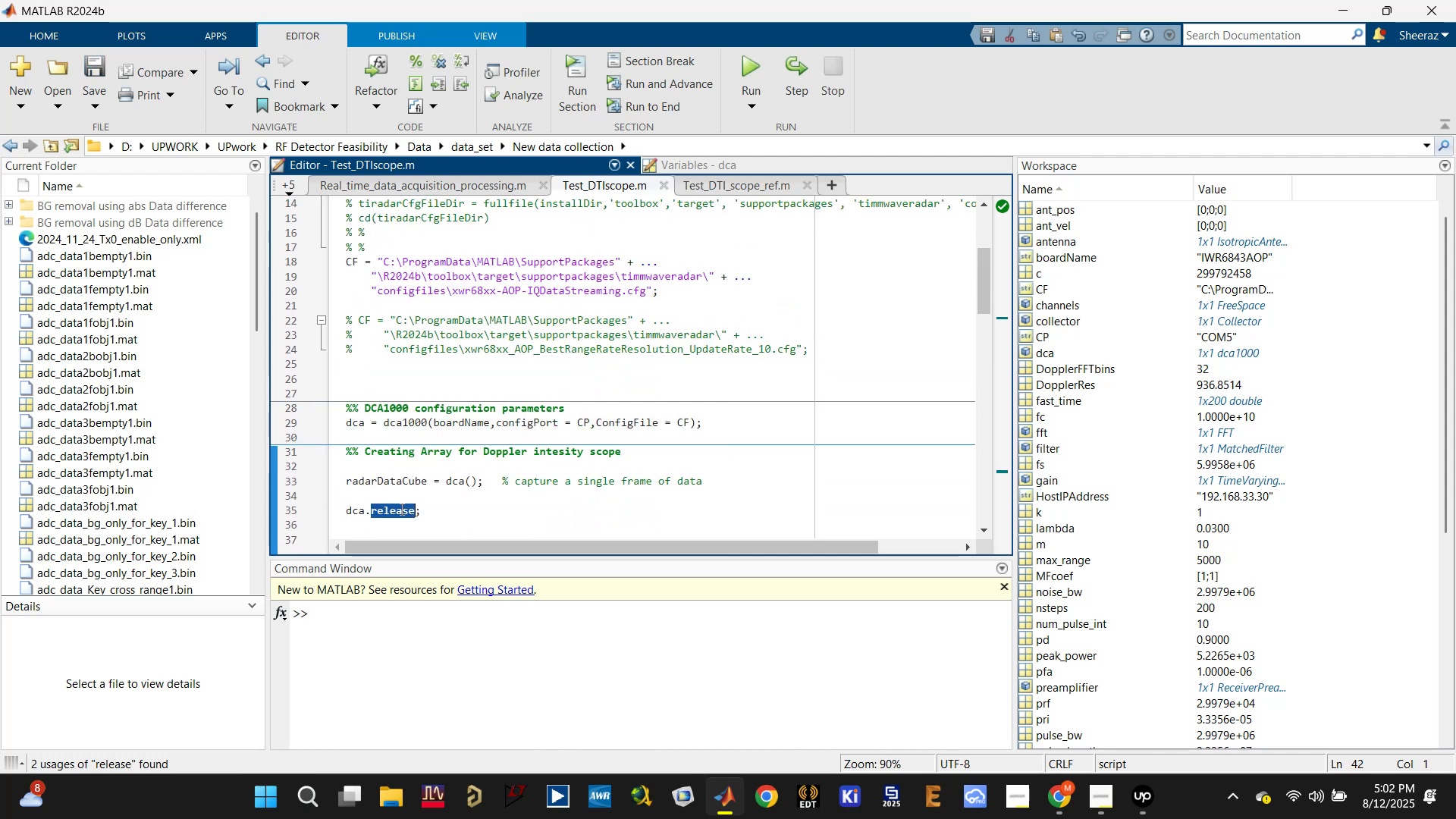 
triple_click([400, 509])
 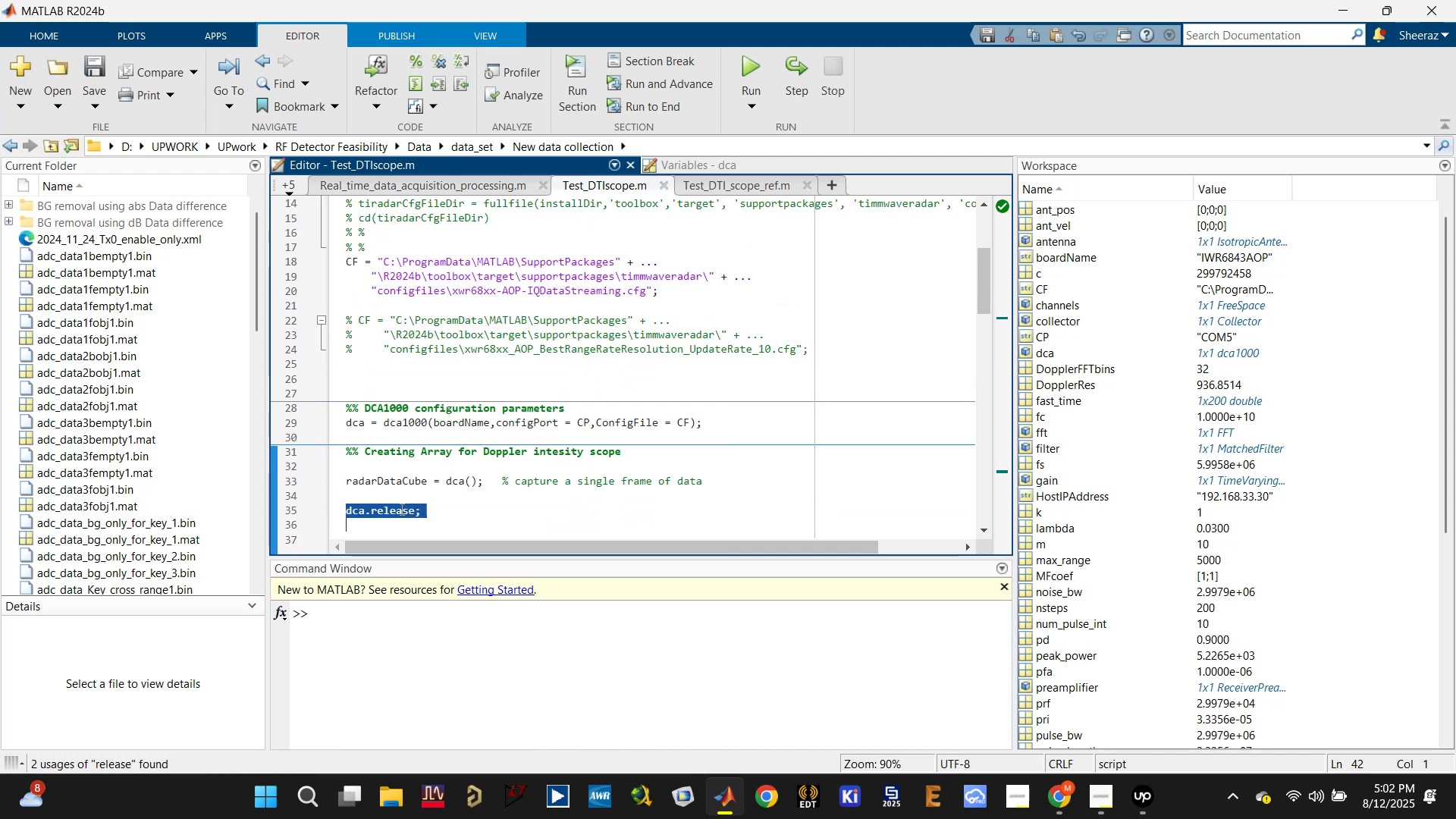 
key(Control+C)
 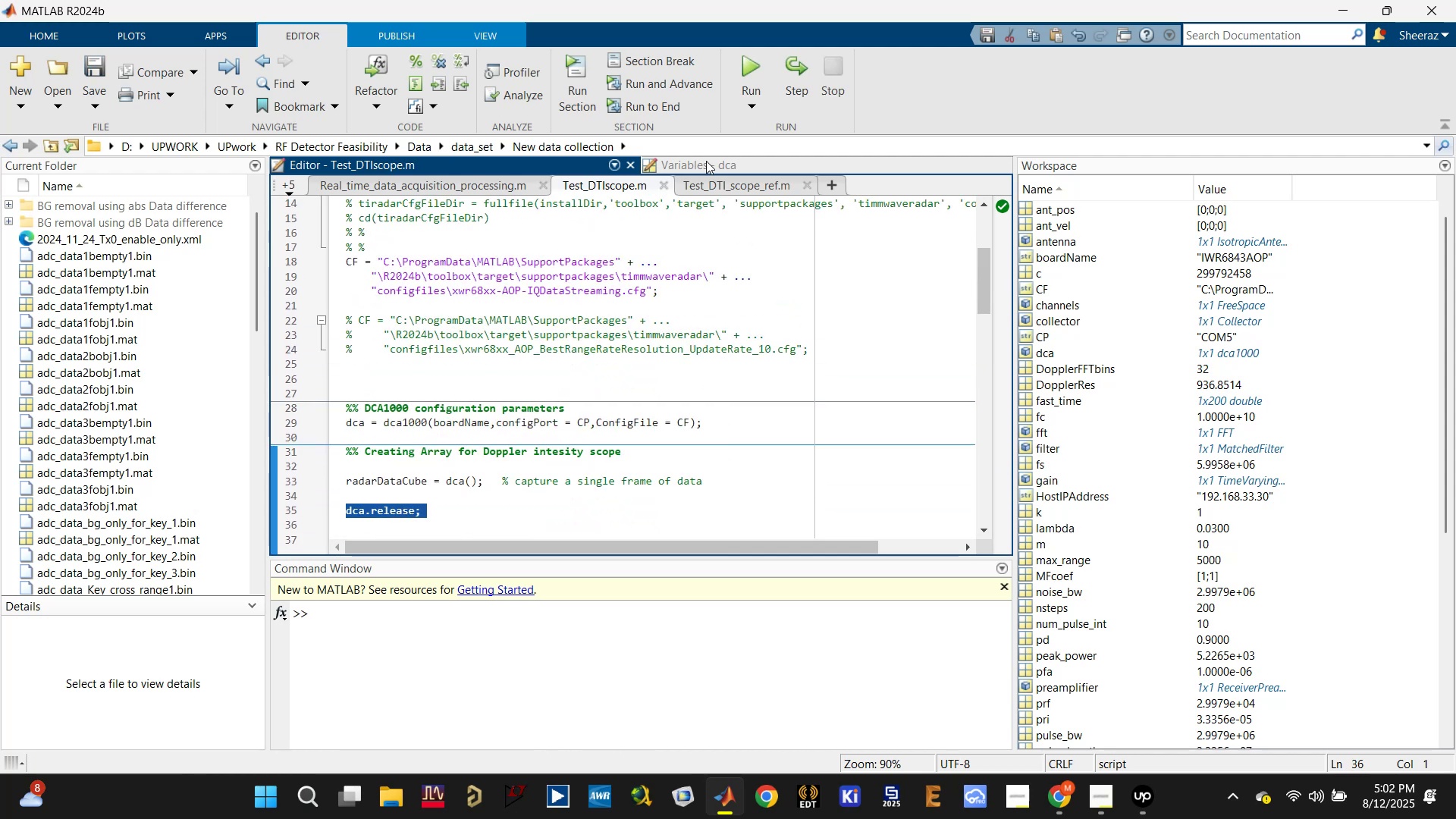 
left_click([705, 181])
 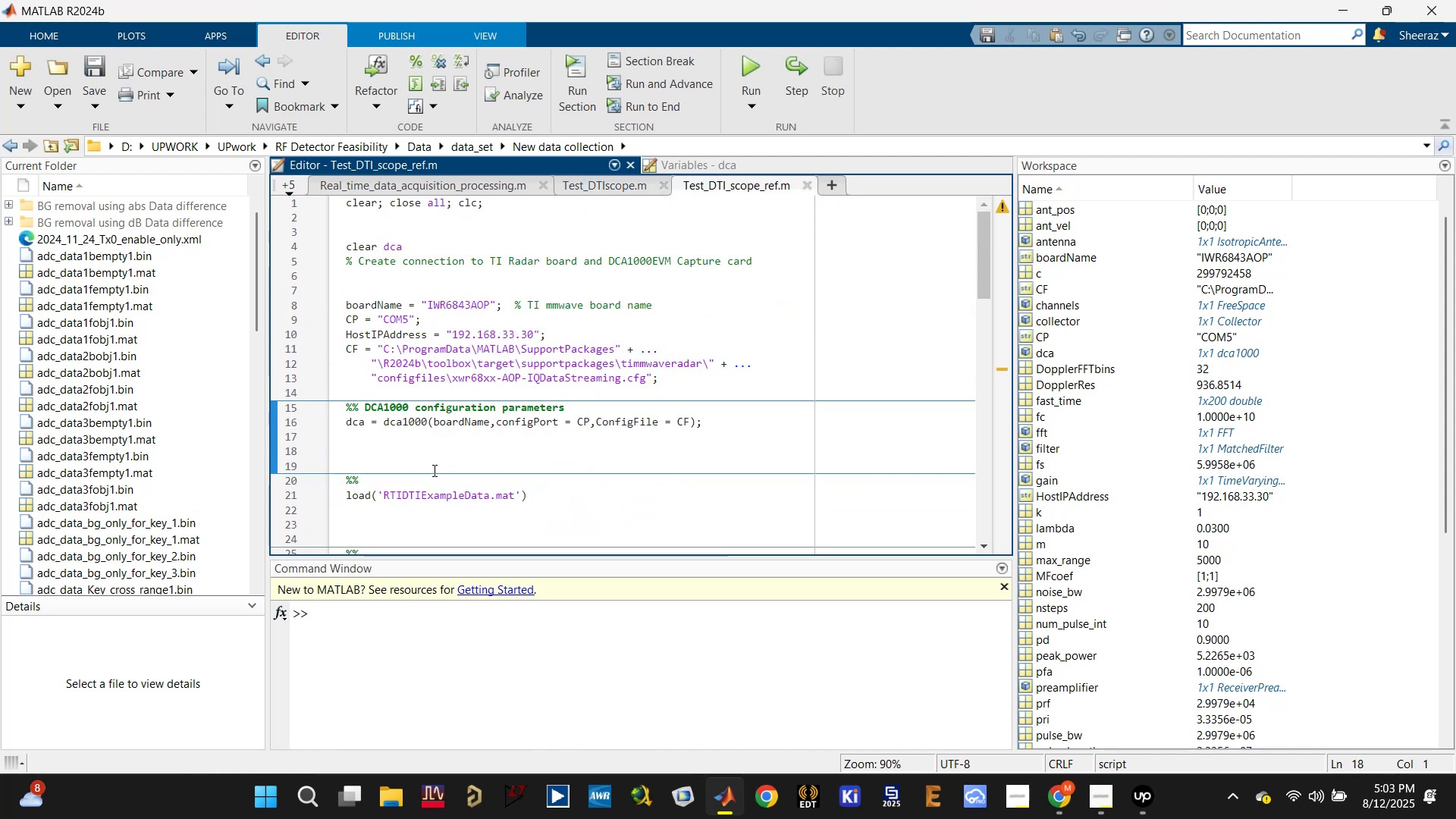 
hold_key(key=ControlLeft, duration=1.5)
 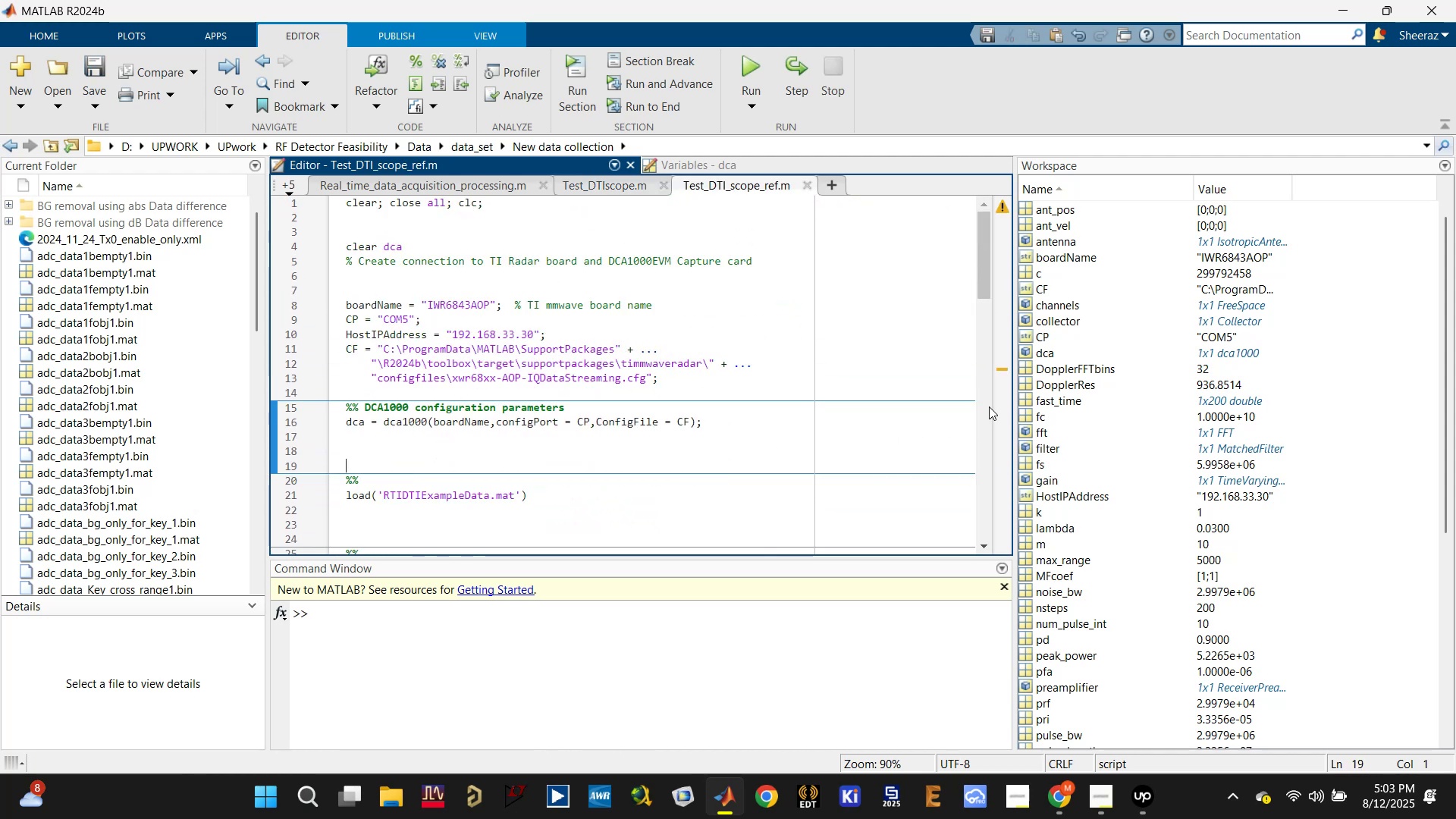 
left_click([755, 434])
 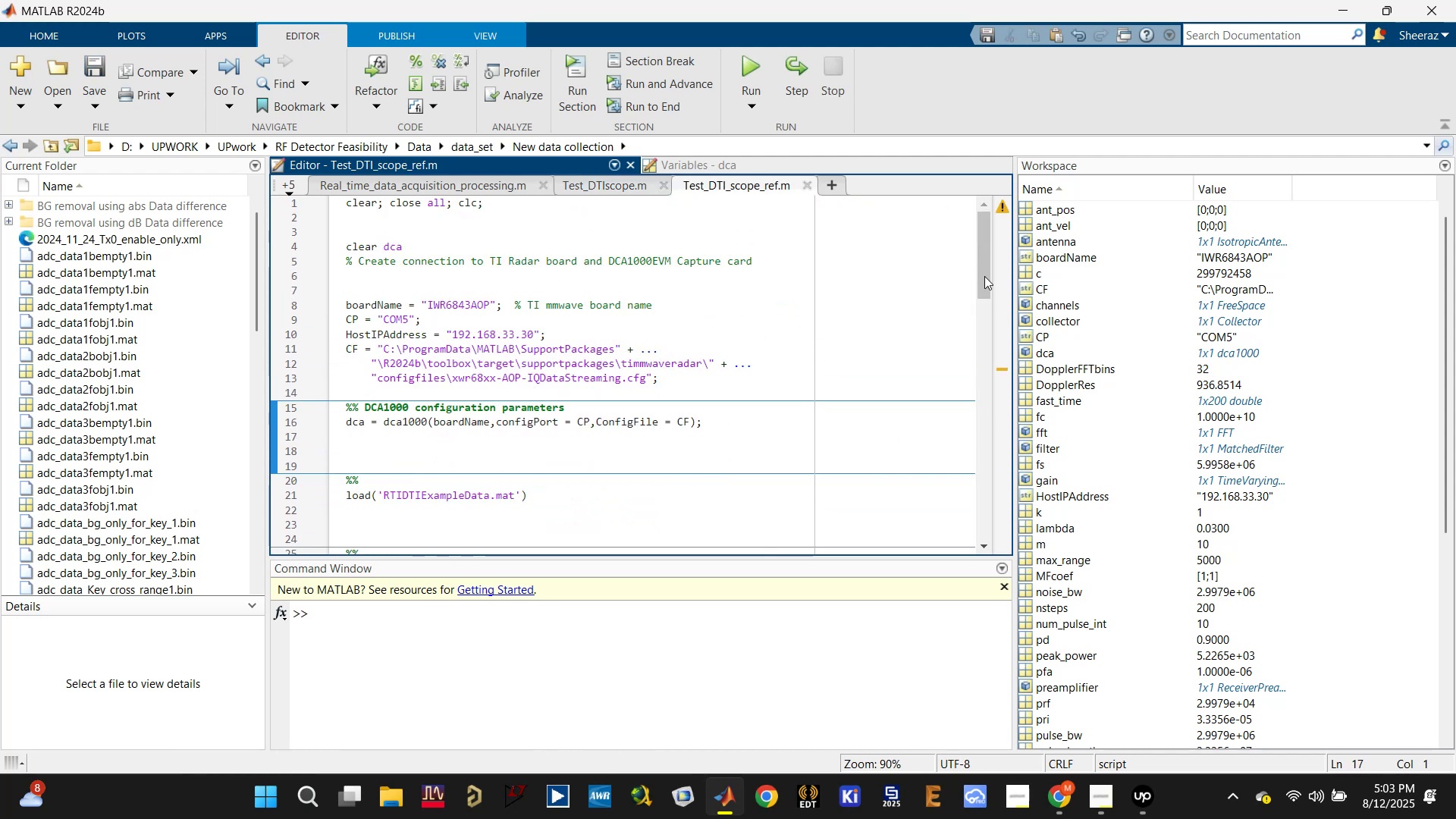 
left_click_drag(start_coordinate=[977, 250], to_coordinate=[980, 244])
 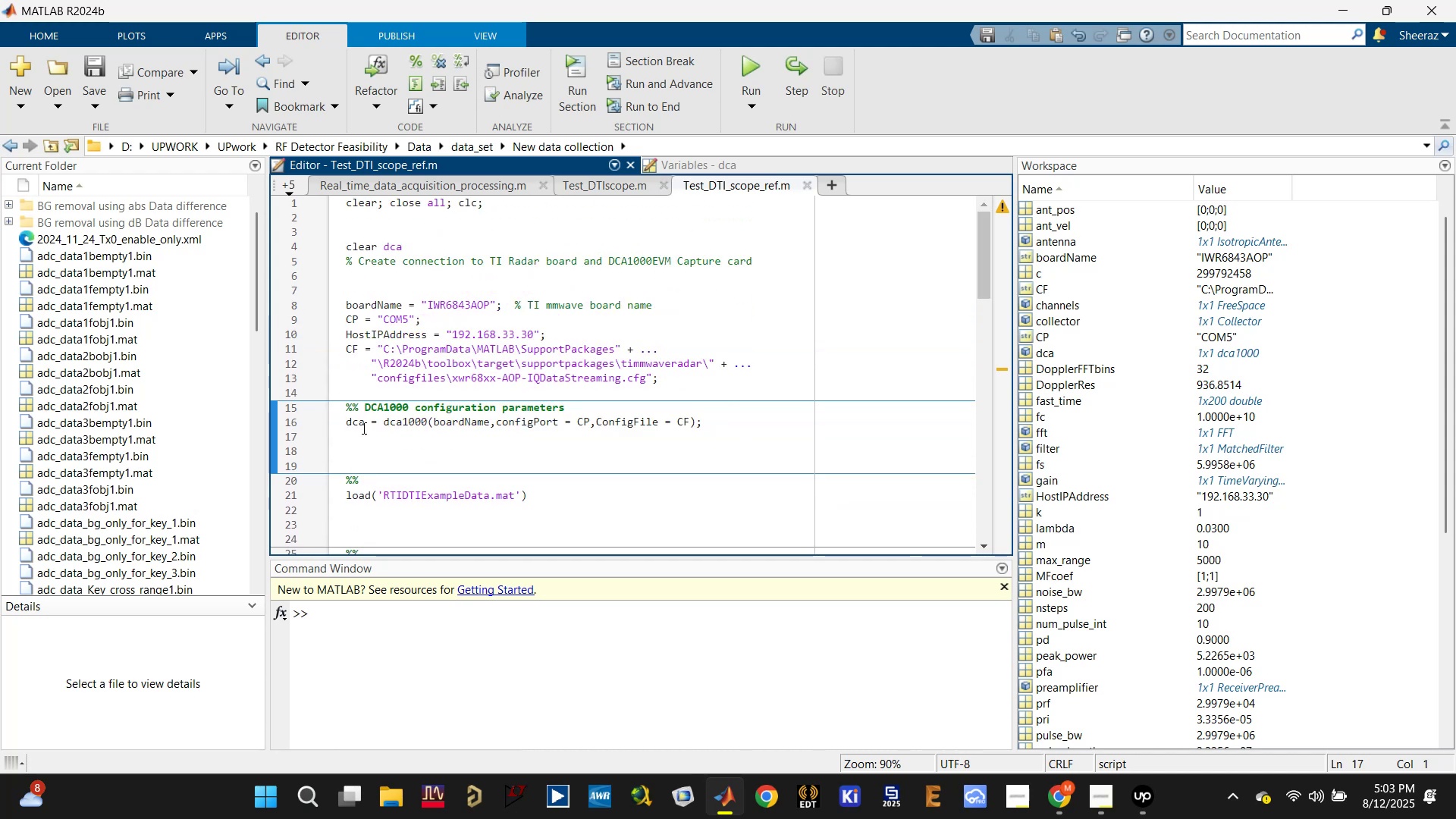 
left_click([357, 423])
 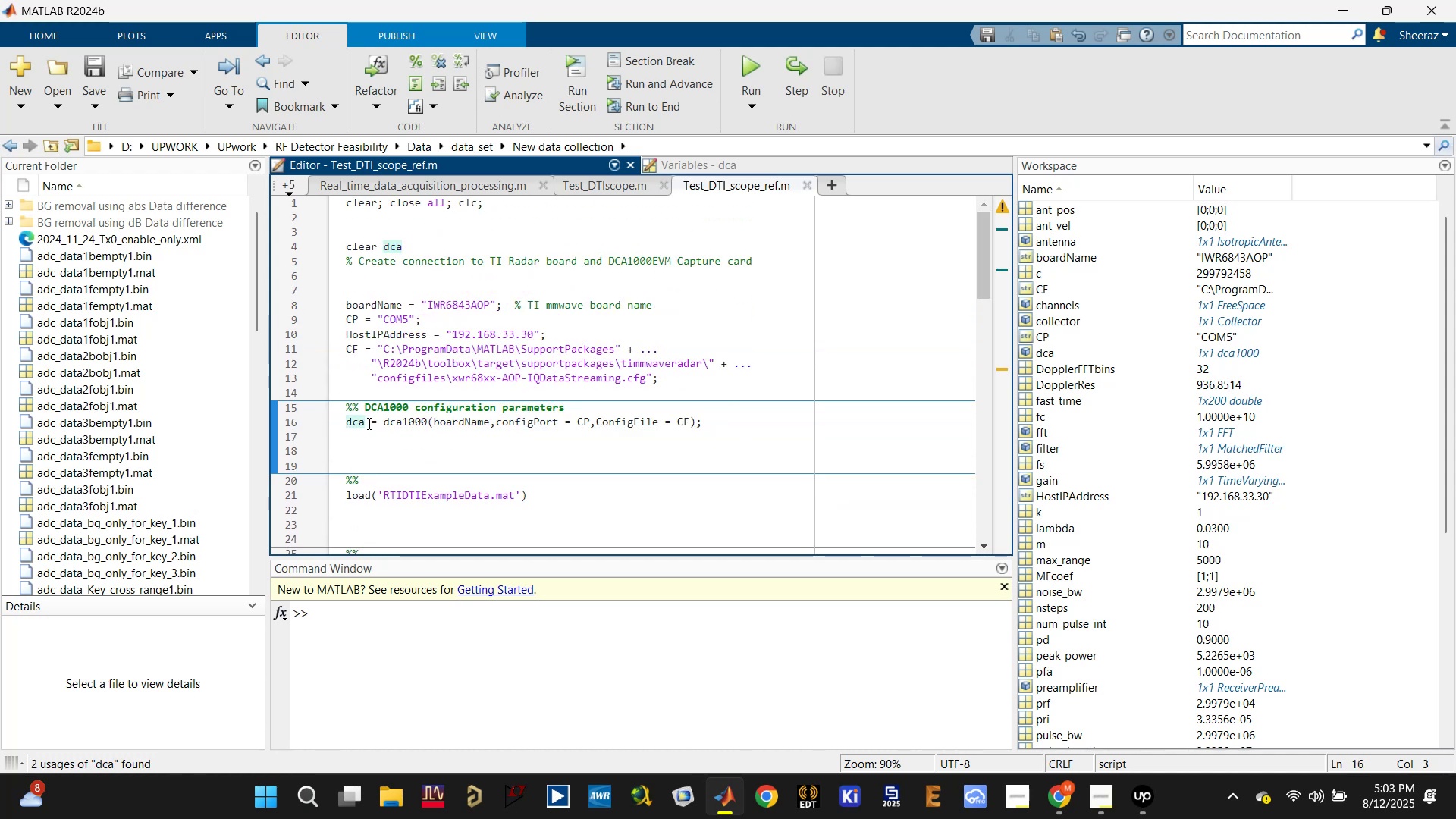 
left_click([397, 425])
 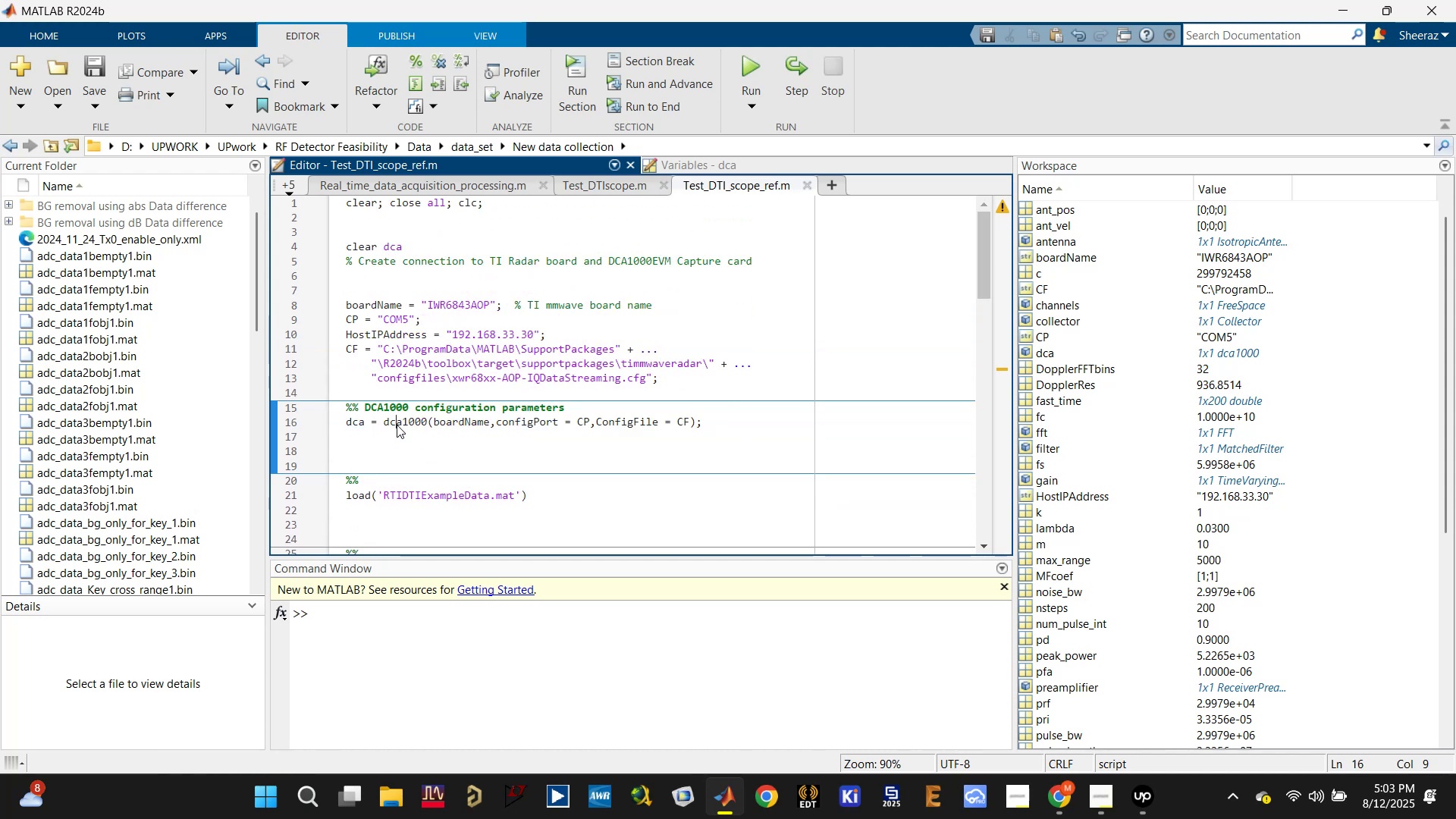 
hold_key(key=ControlLeft, duration=0.34)
 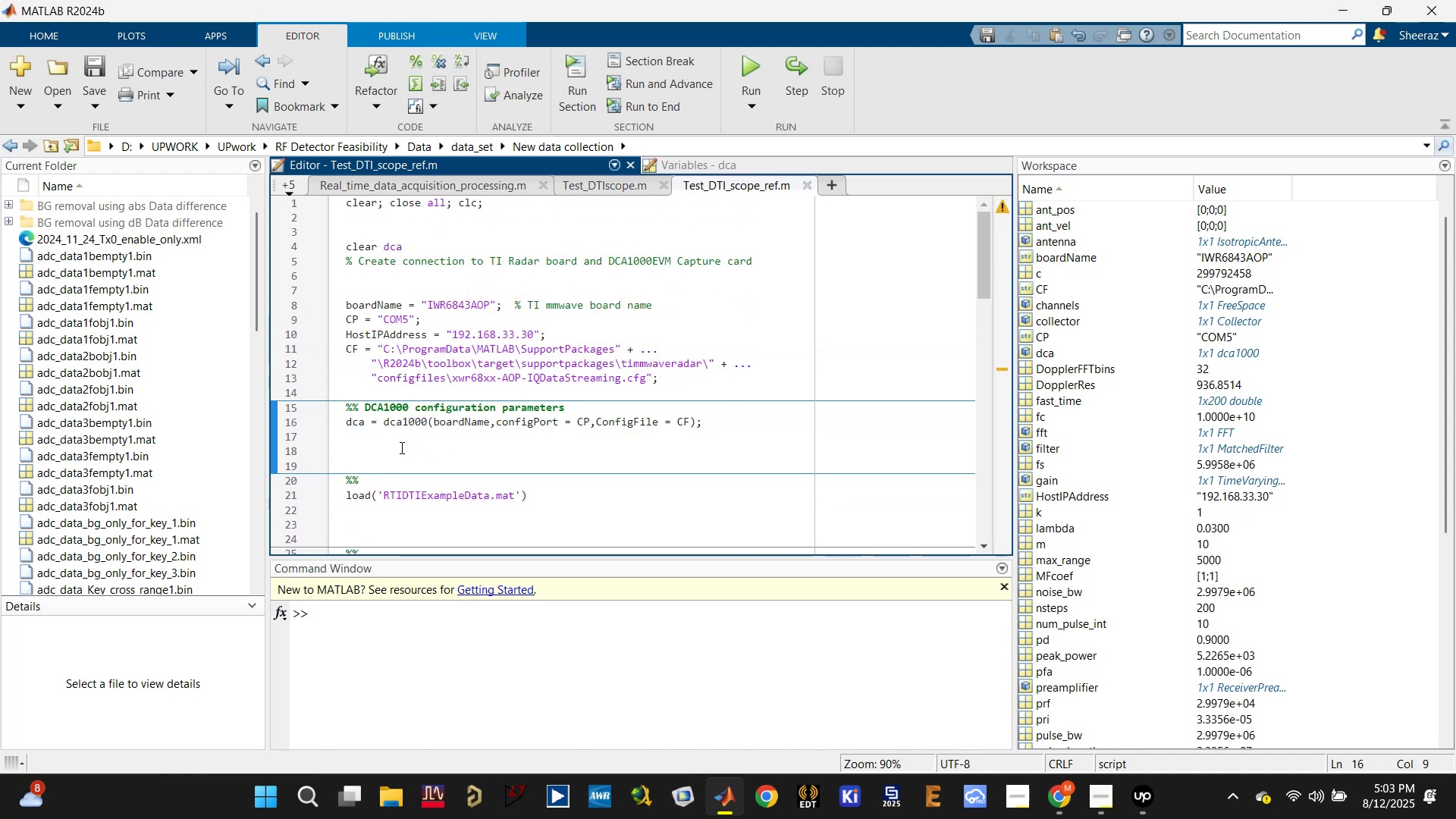 
left_click([400, 450])
 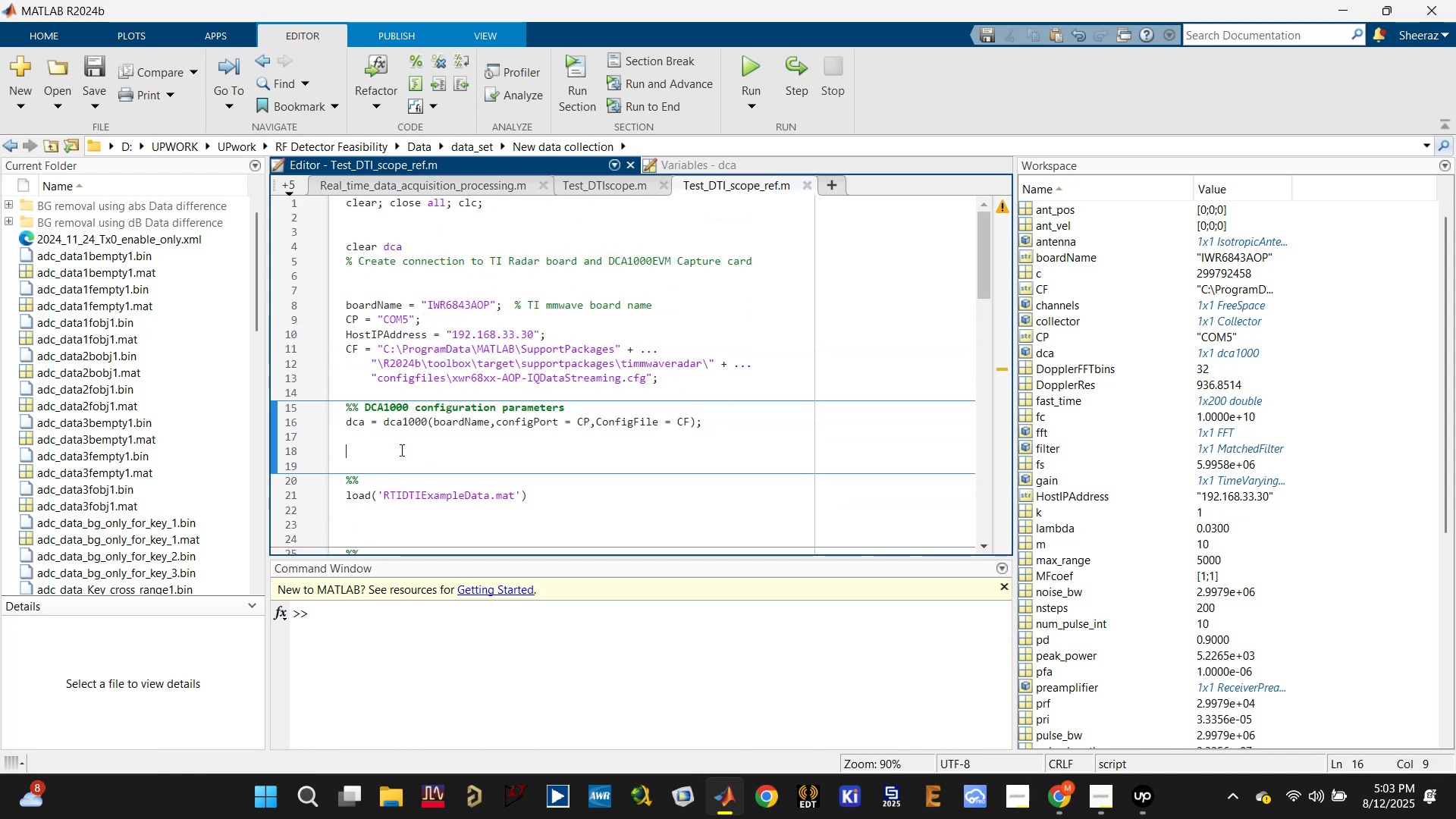 
key(Control+S)
 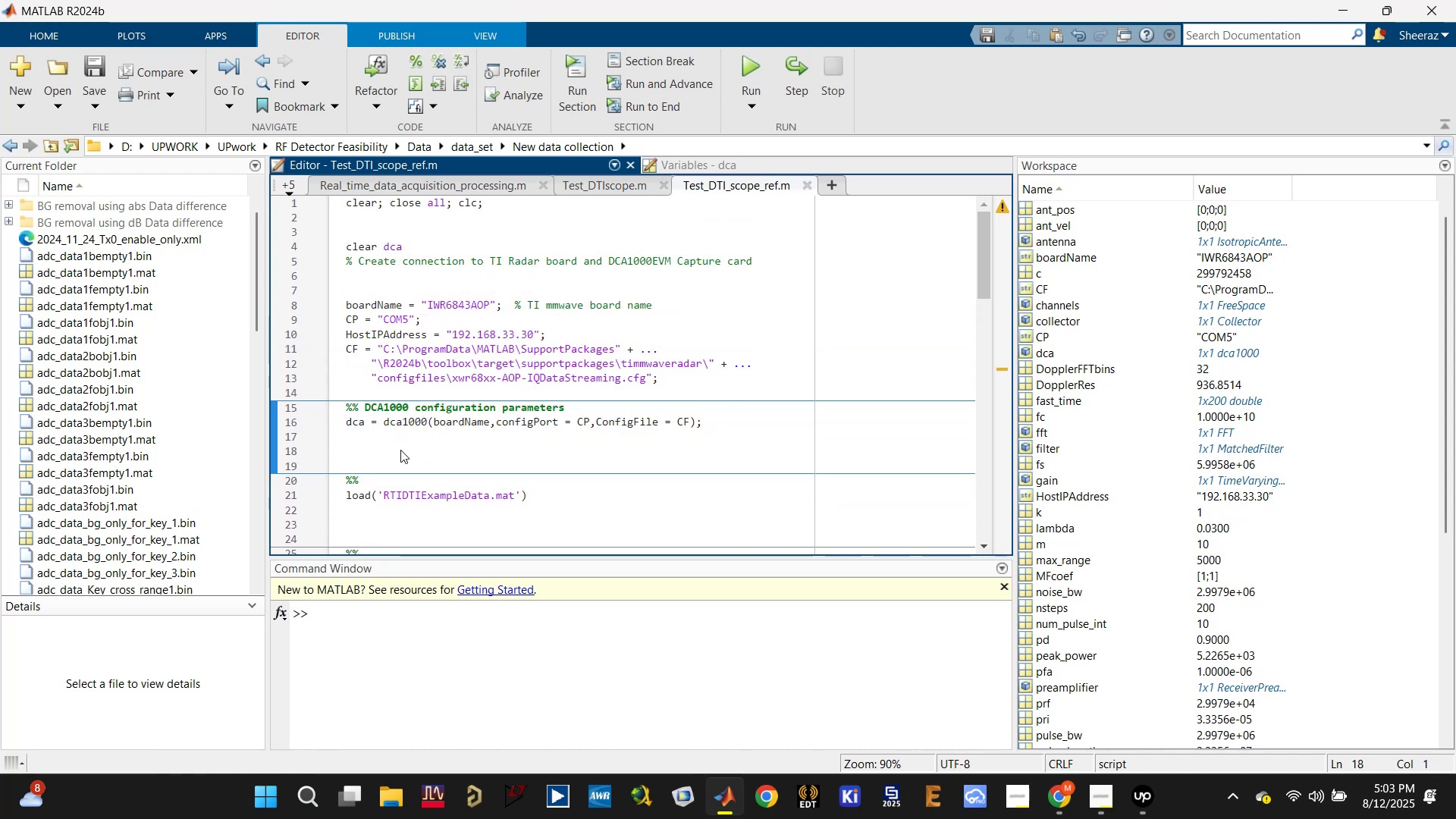 
key(Control+S)
 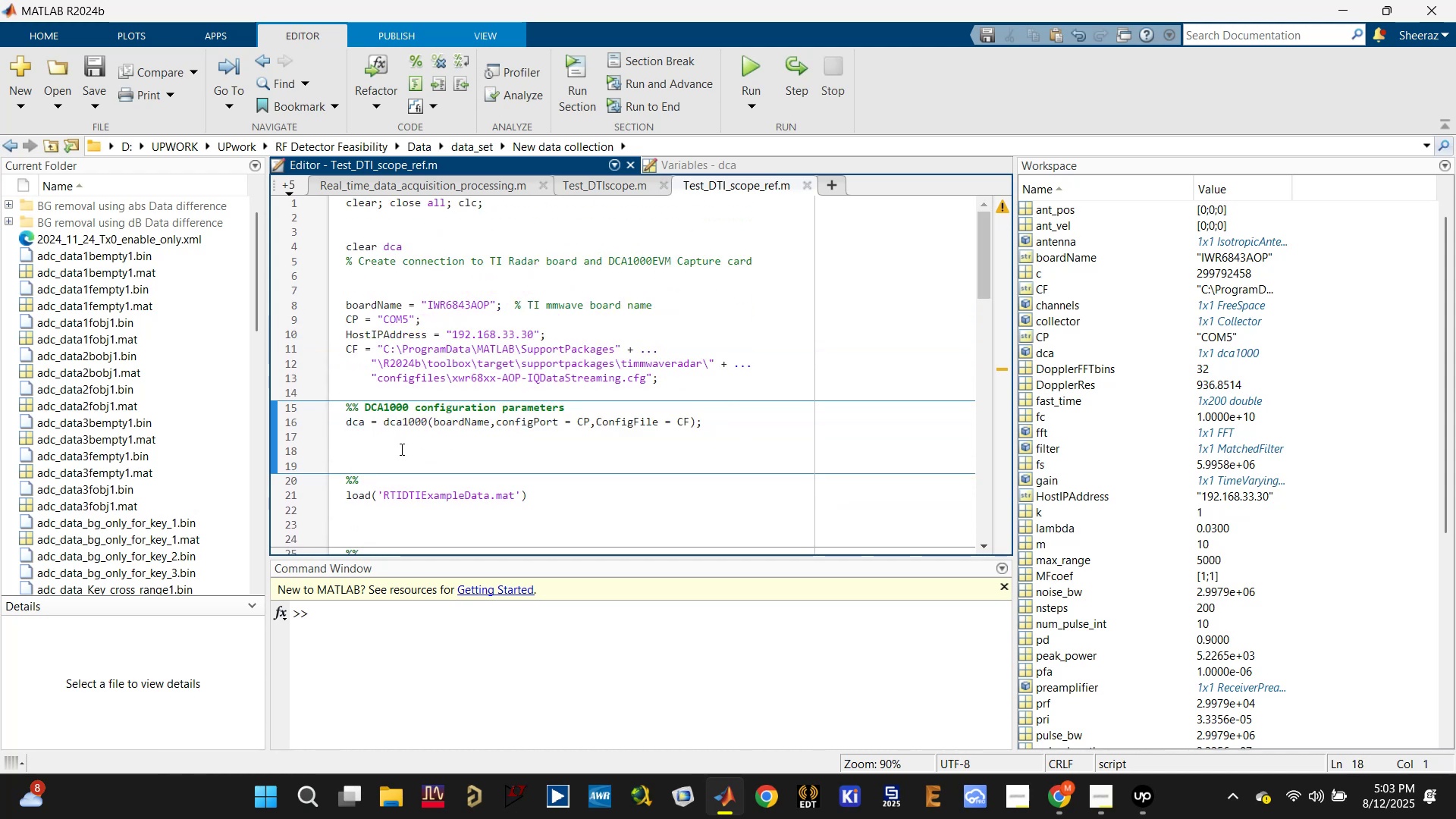 
key(Control+S)
 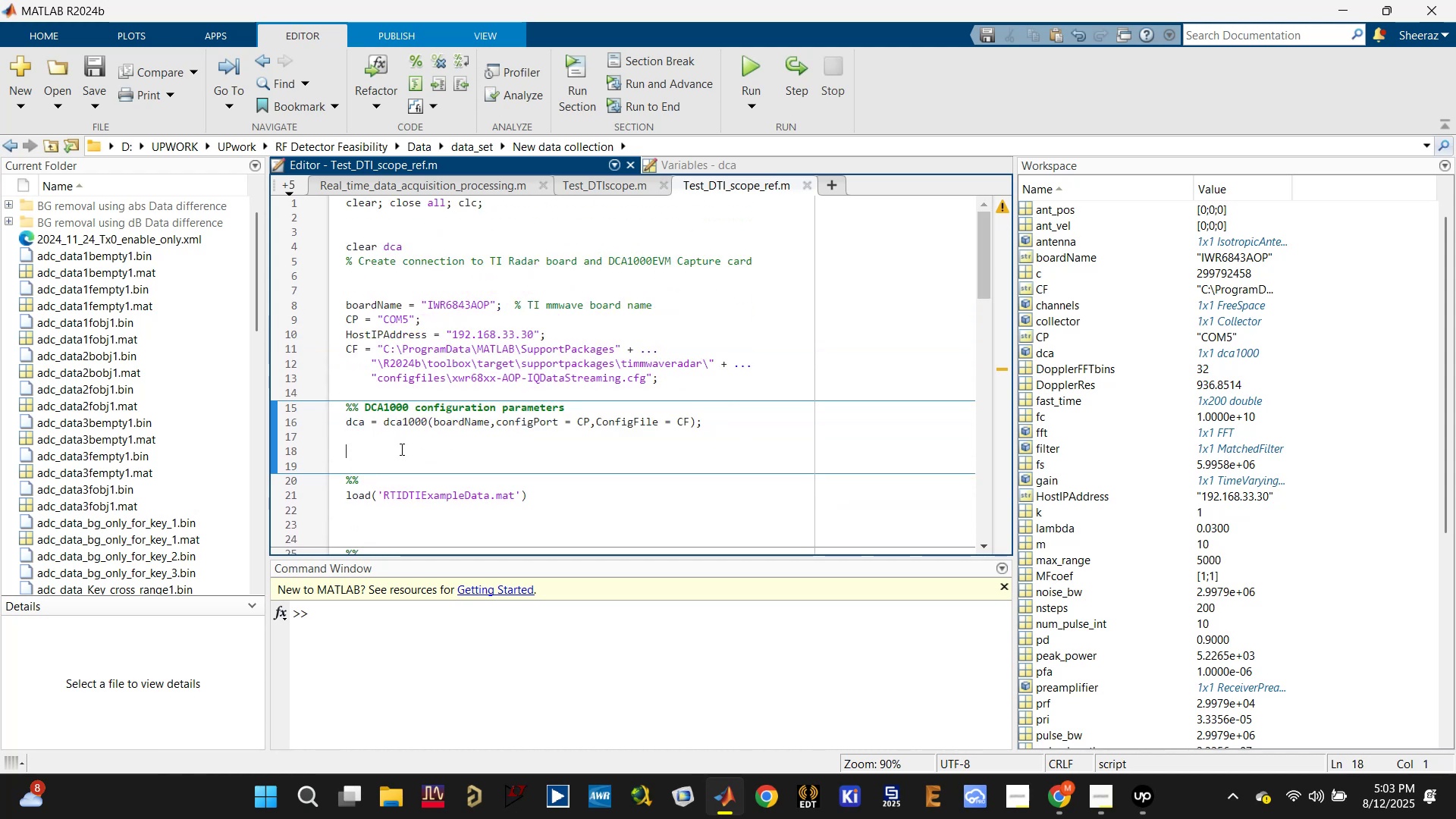 
key(Control+S)
 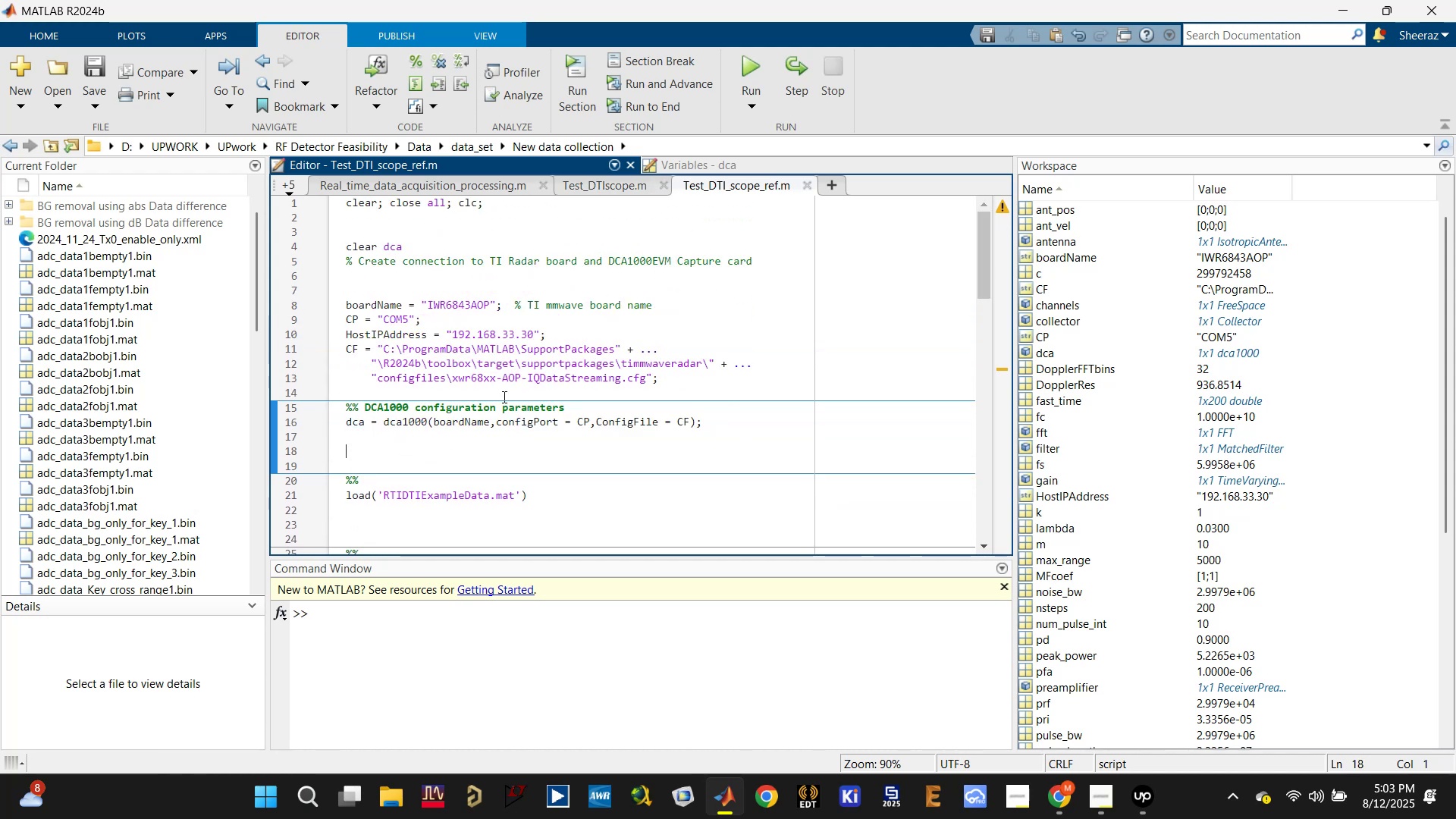 
left_click([363, 422])
 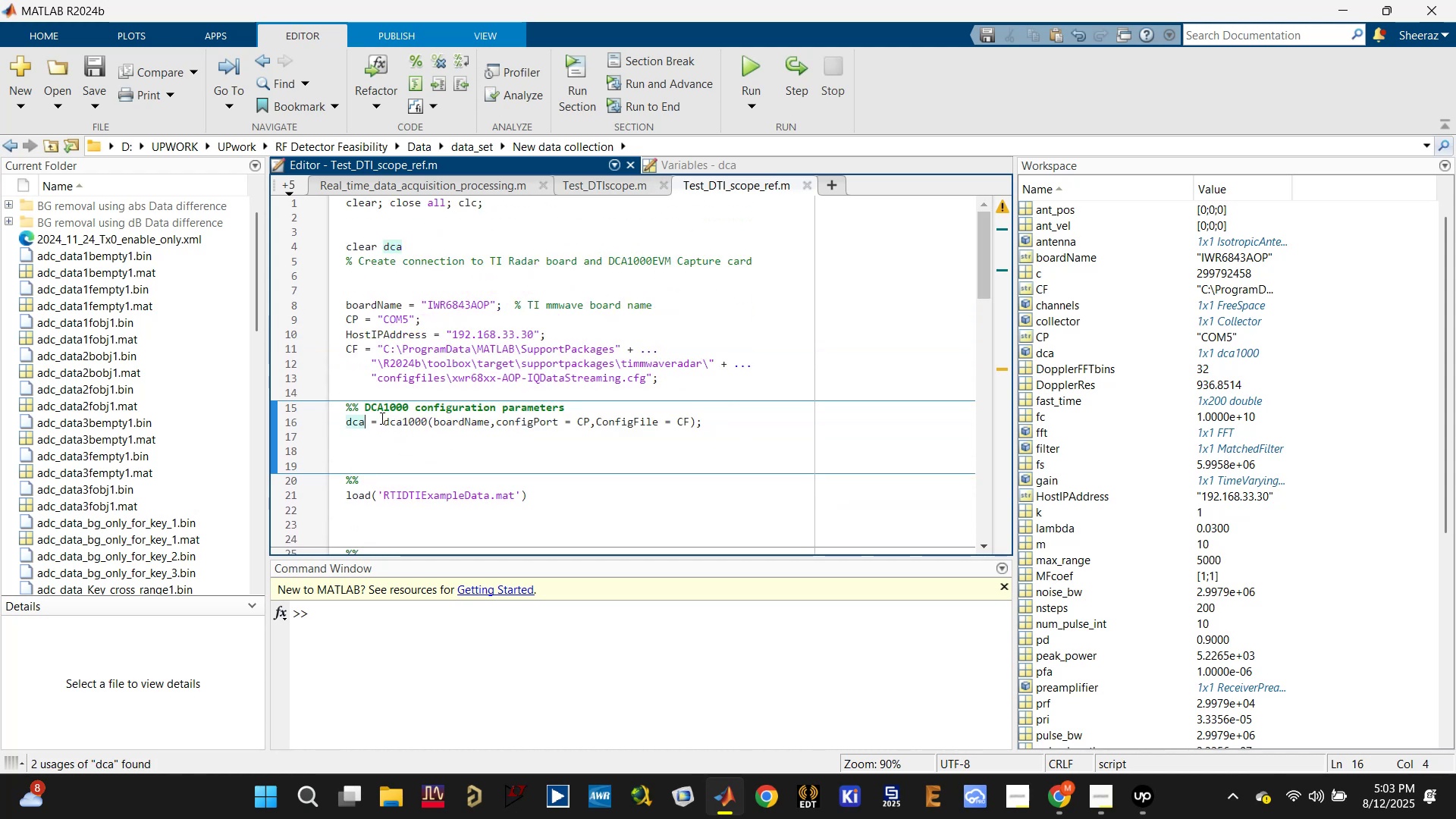 
scroll: coordinate [424, 427], scroll_direction: down, amount: 1.0
 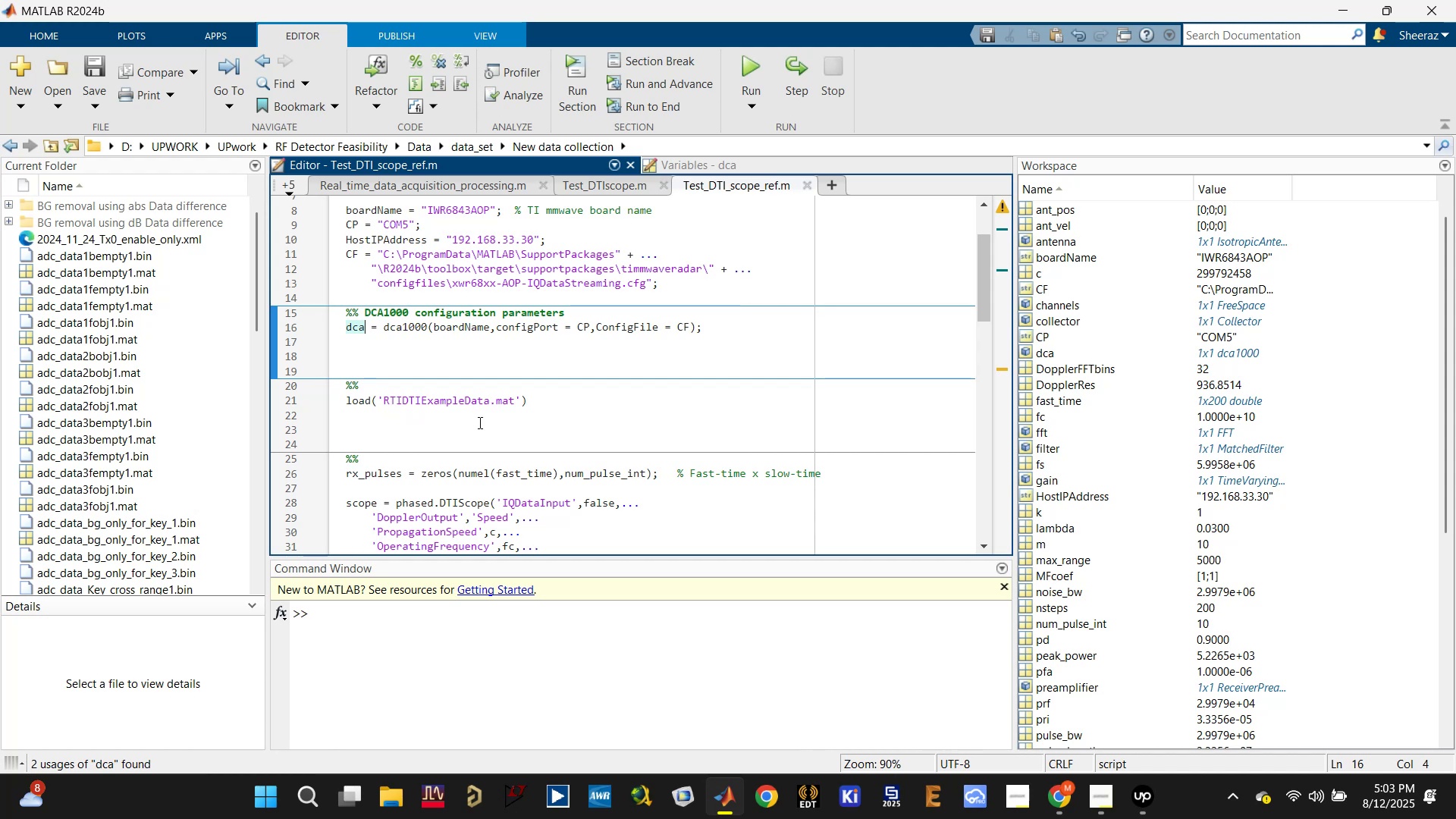 
left_click([519, 400])
 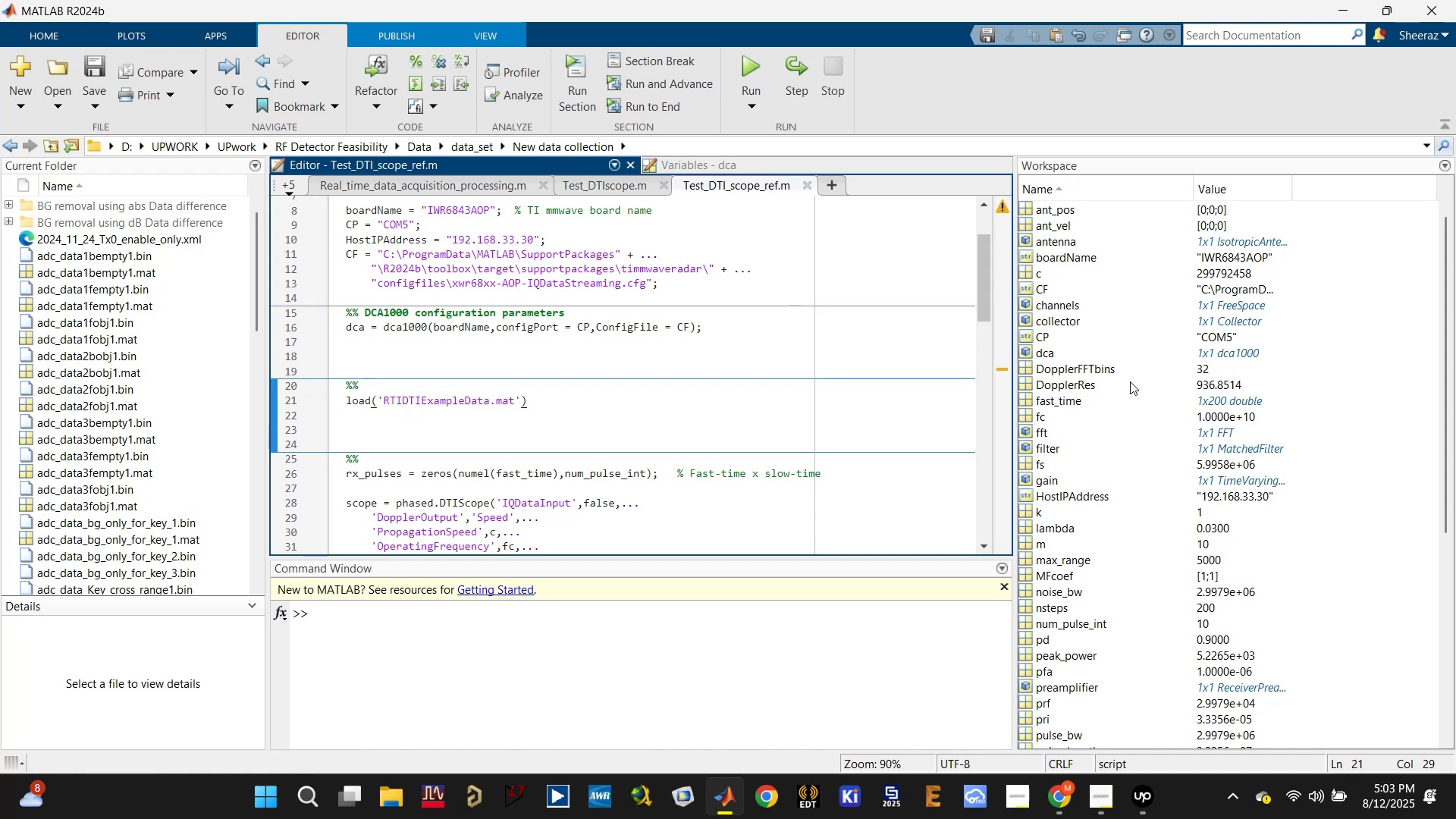 
left_click([1072, 382])
 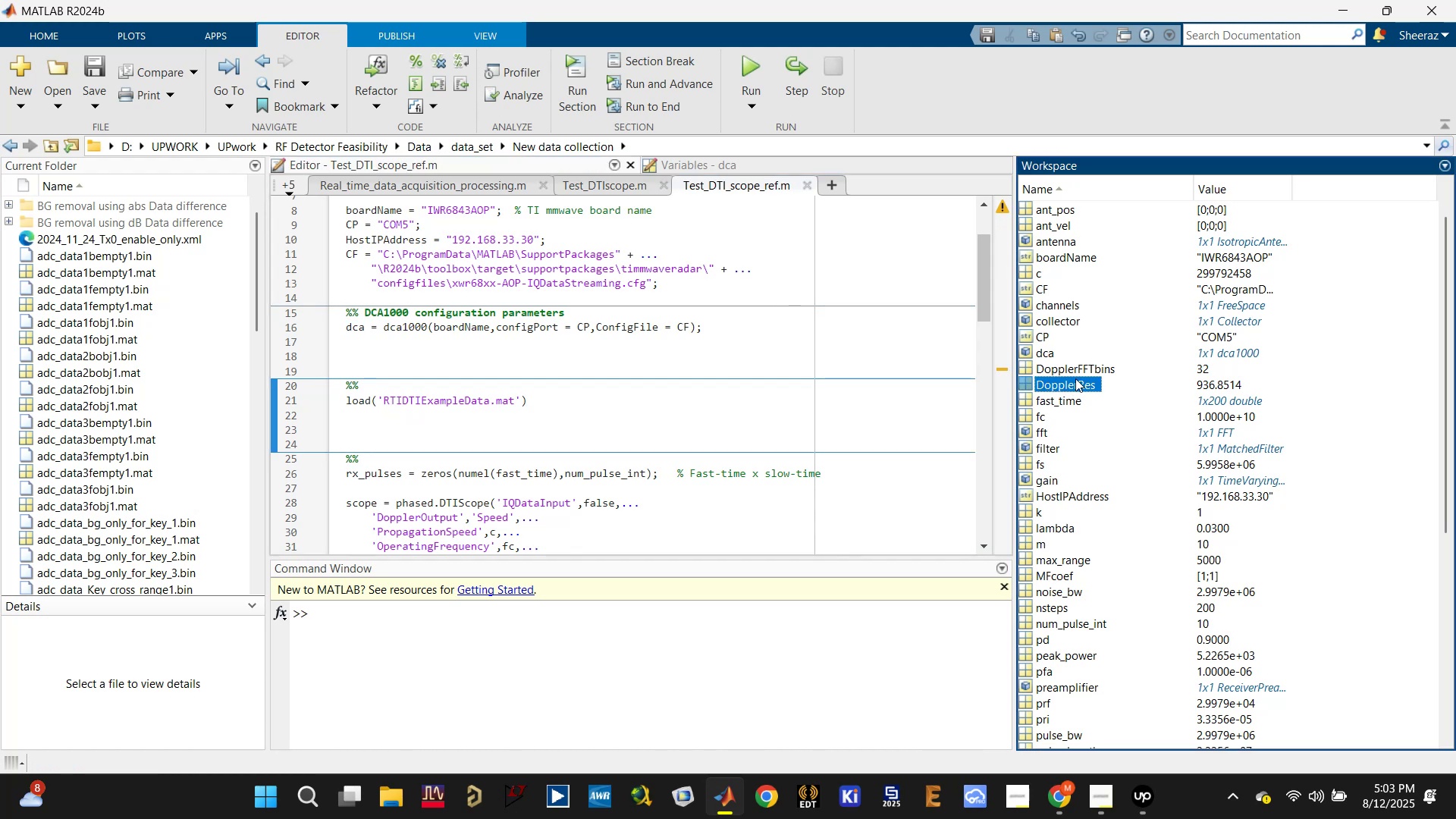 
left_click([1077, 369])
 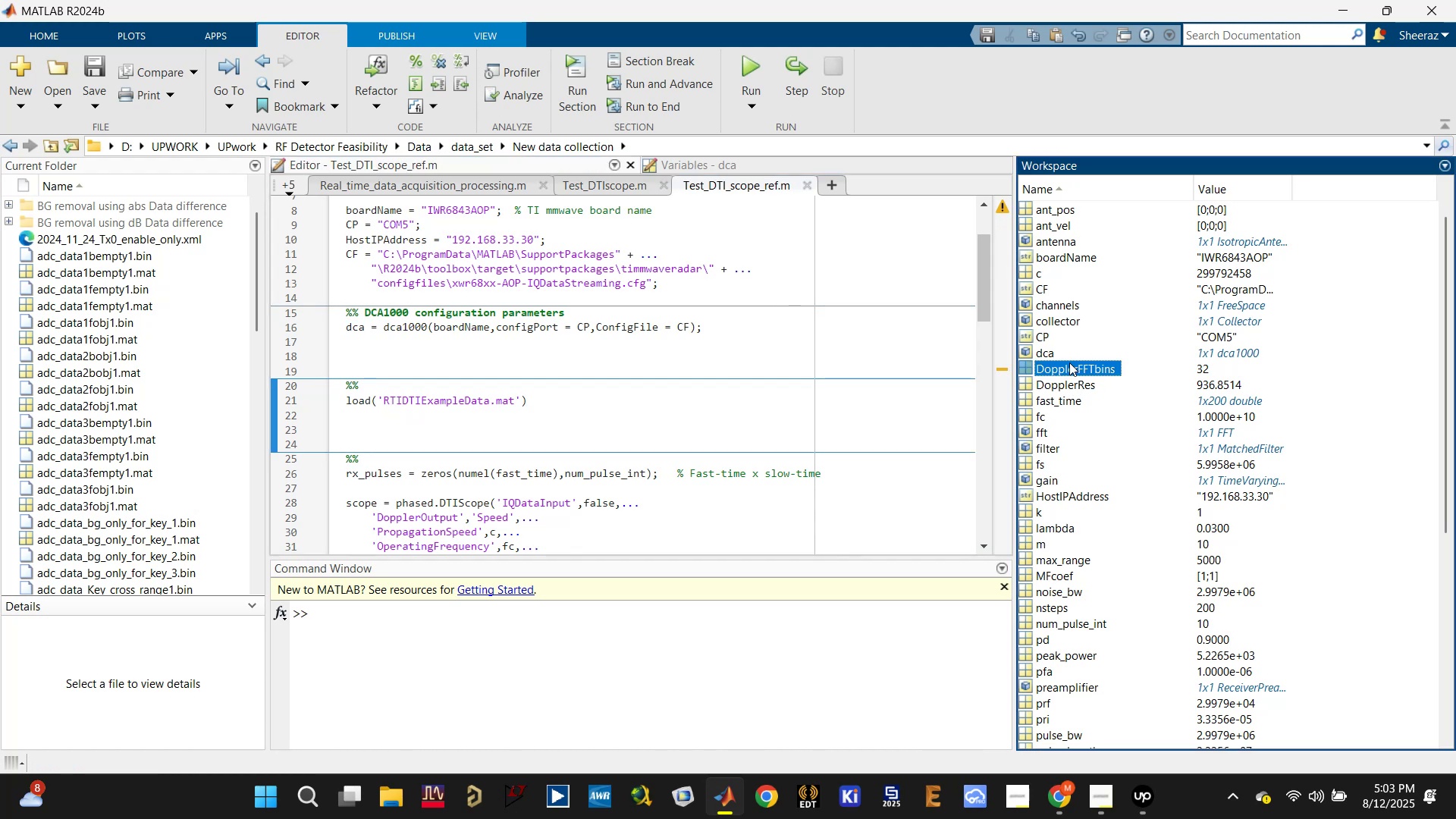 
left_click([1051, 350])
 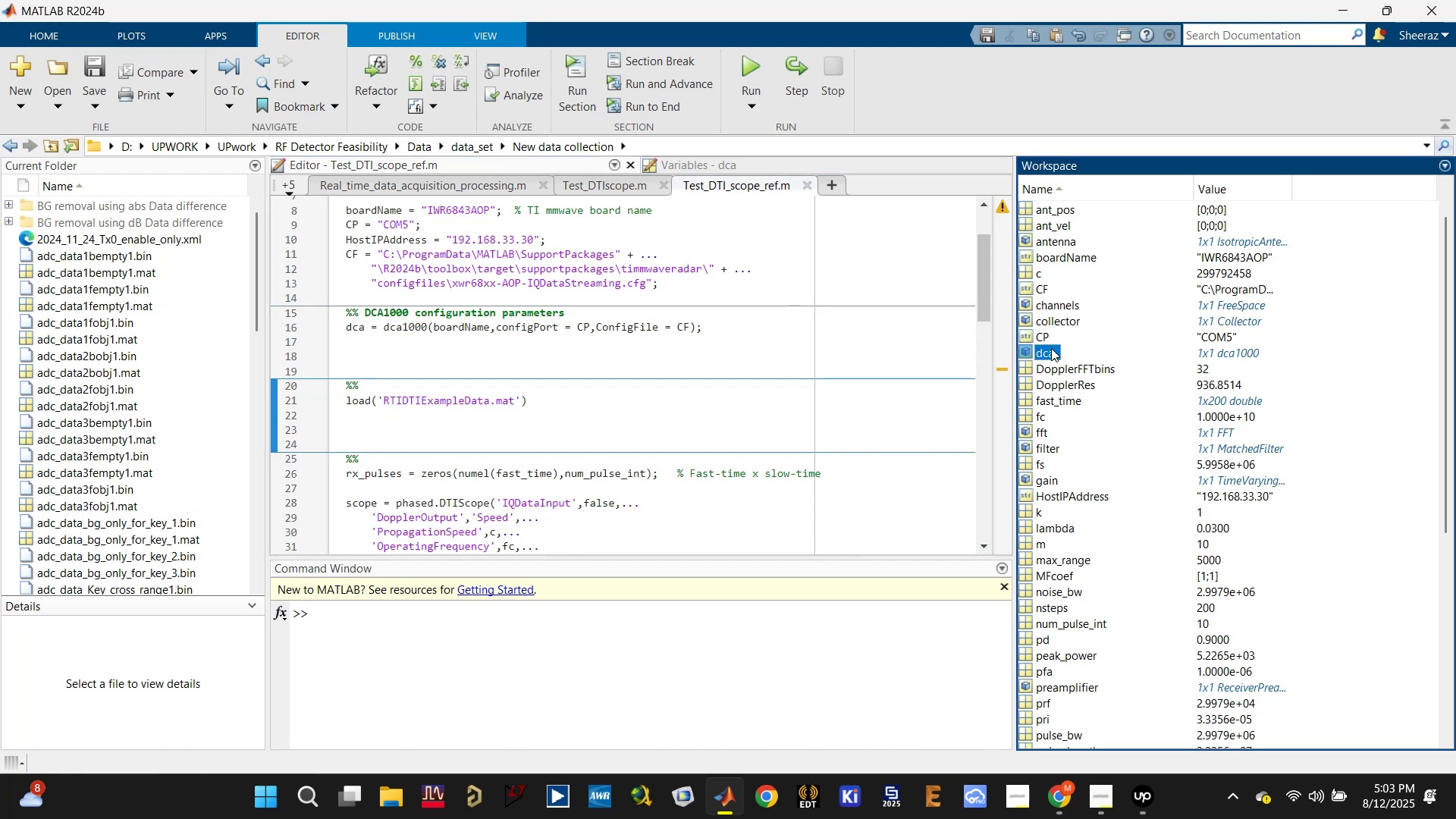 
left_click([1052, 337])
 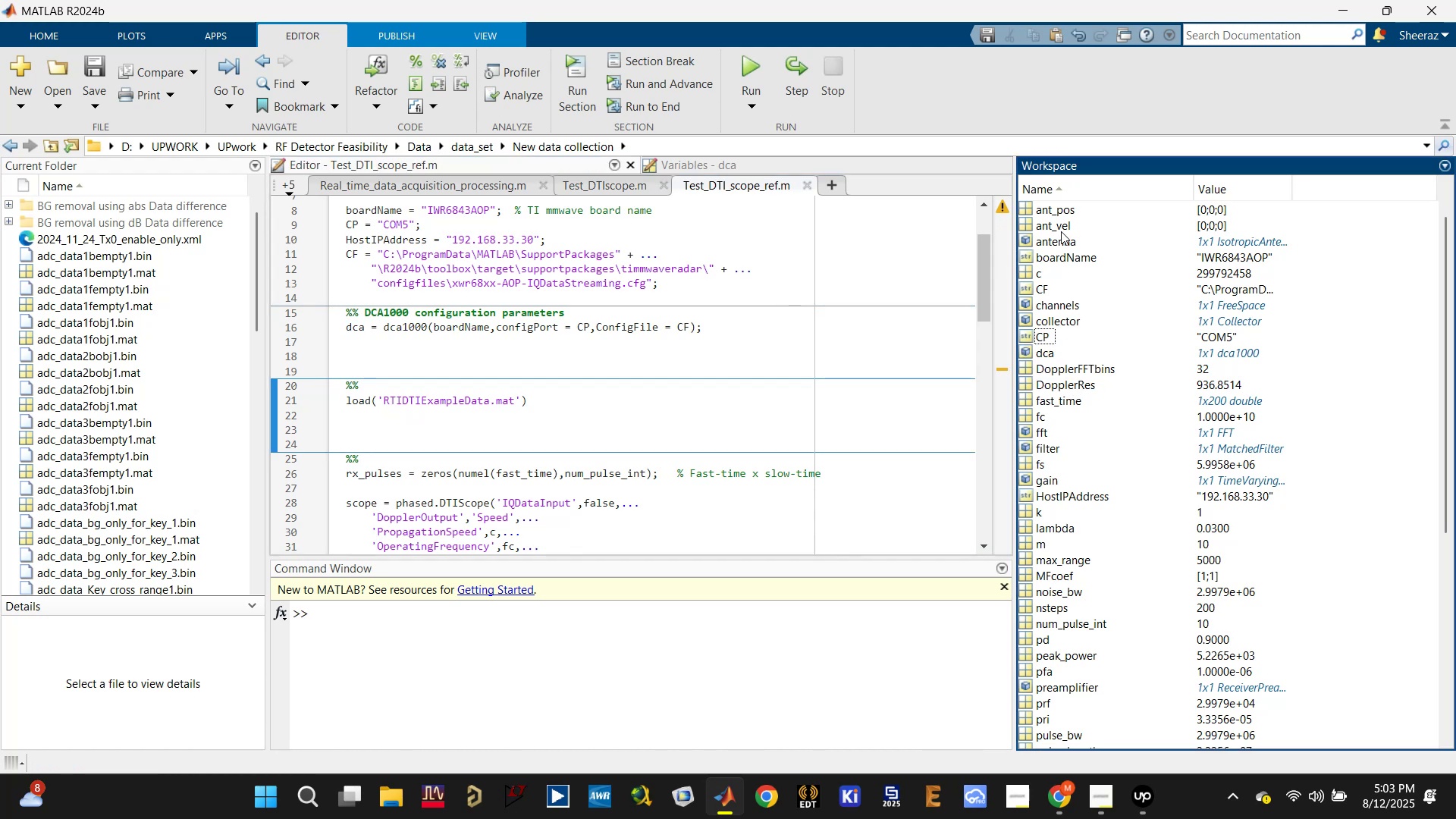 
scroll: coordinate [1053, 218], scroll_direction: up, amount: 3.0
 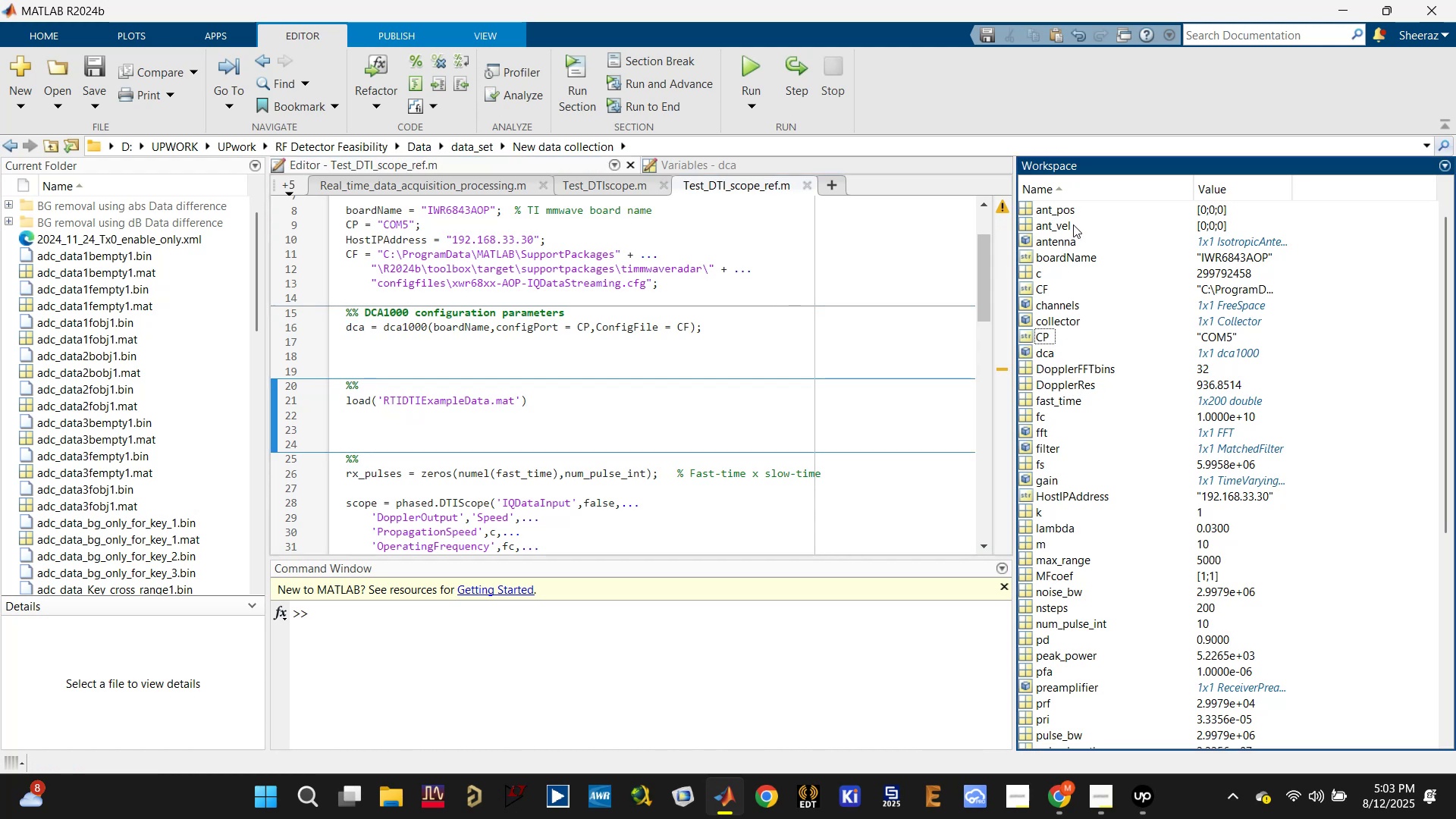 
left_click([1073, 218])
 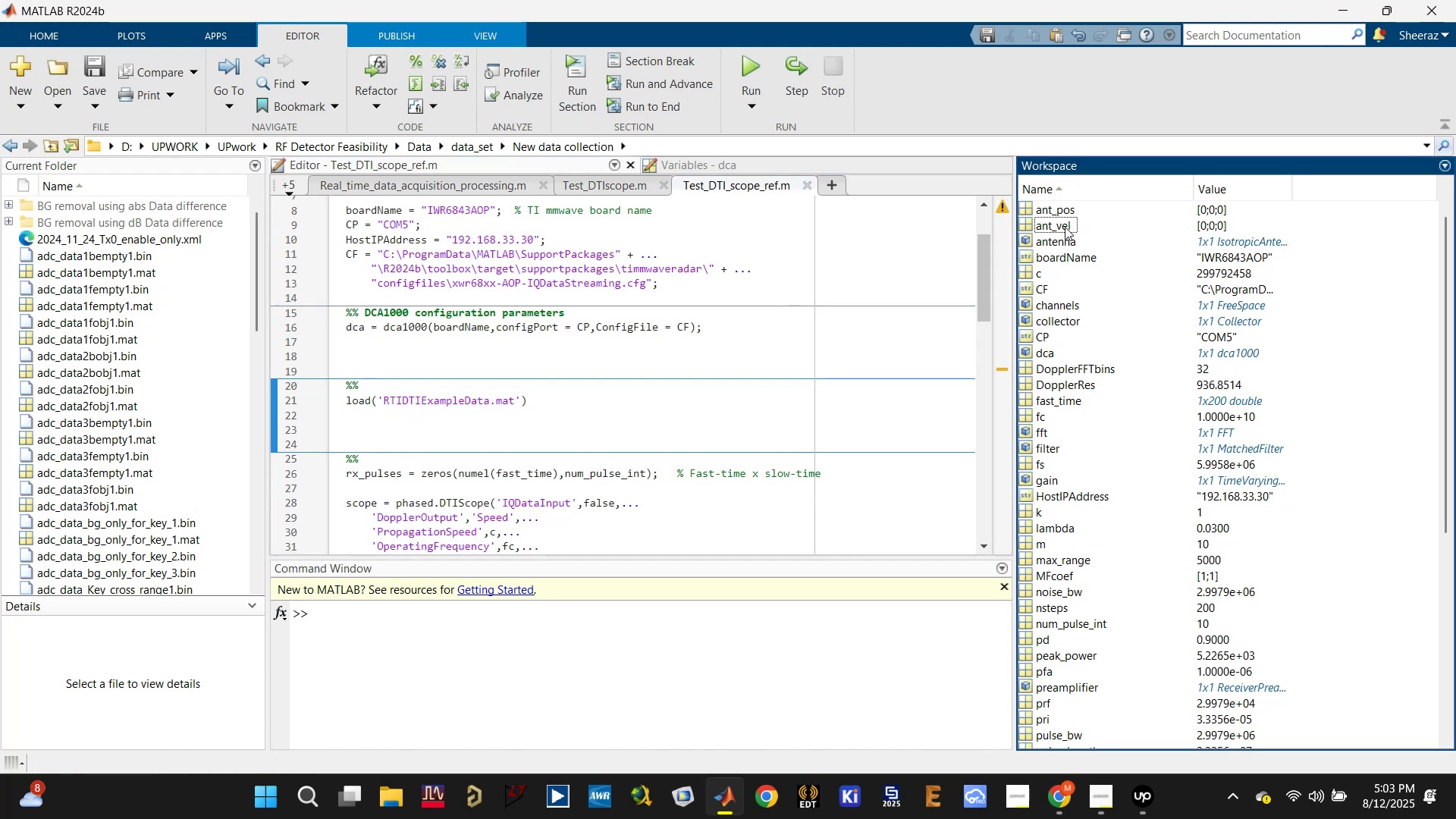 
left_click([1064, 228])
 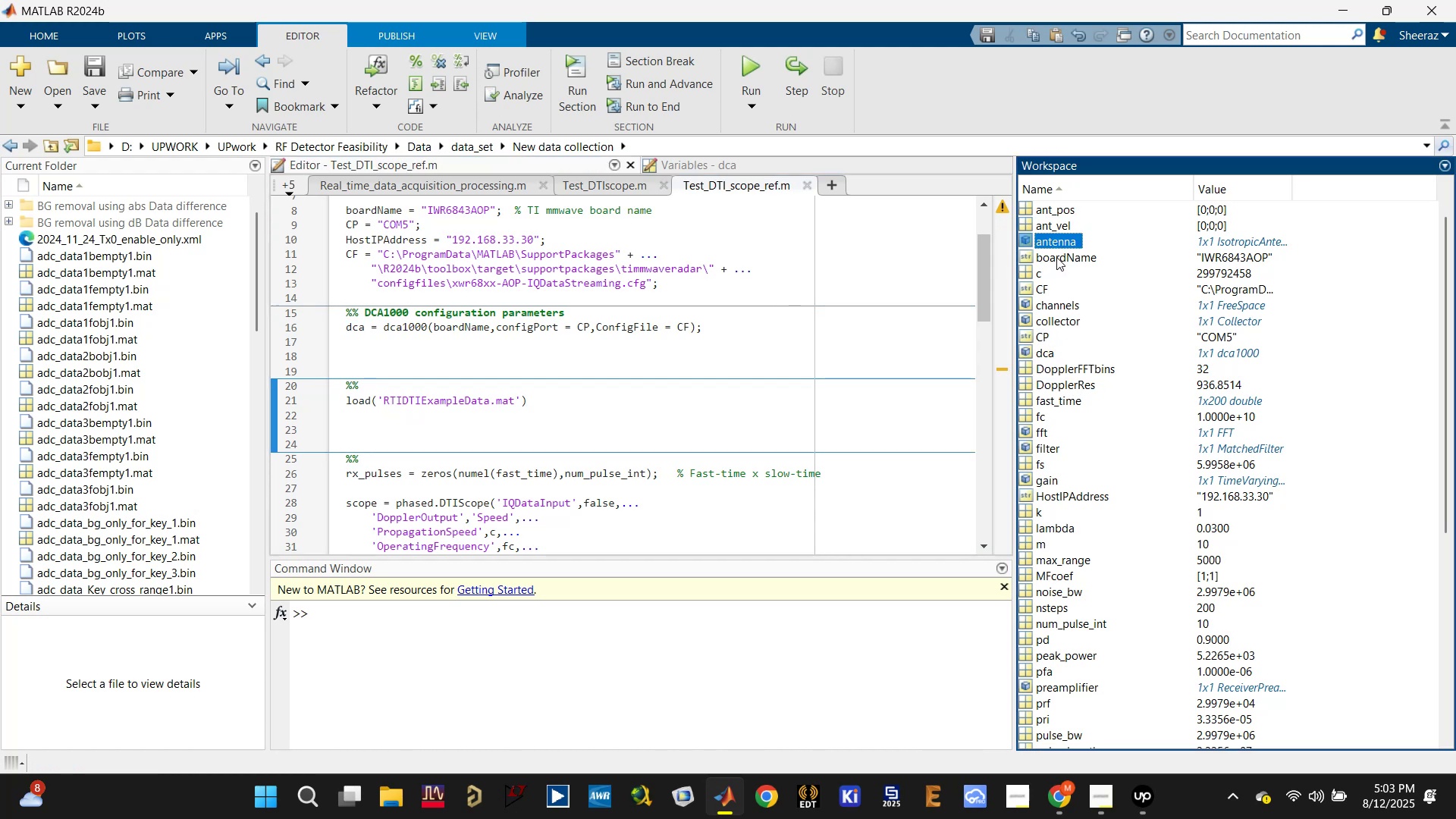 
left_click([1056, 256])
 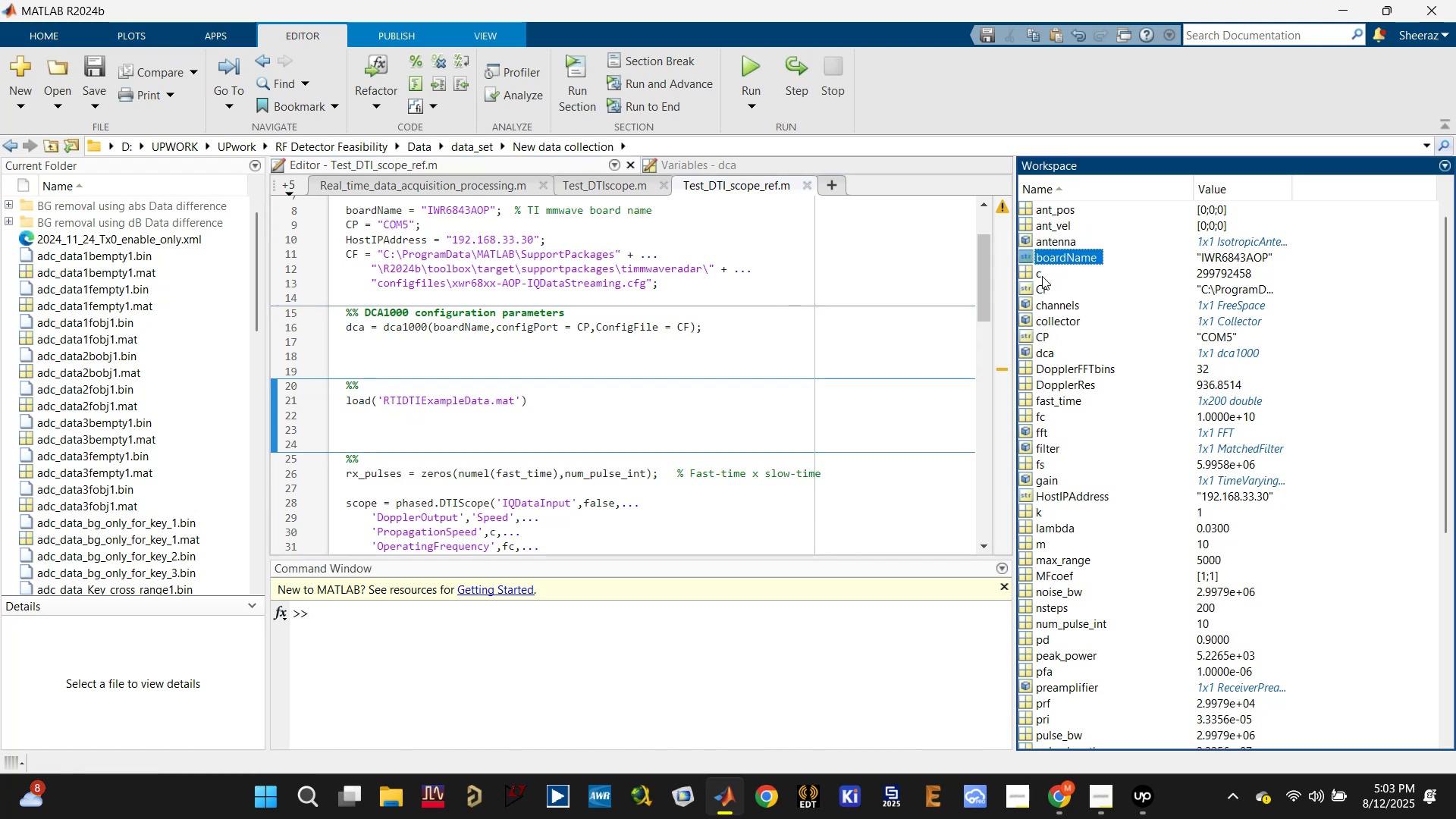 
left_click([1043, 290])
 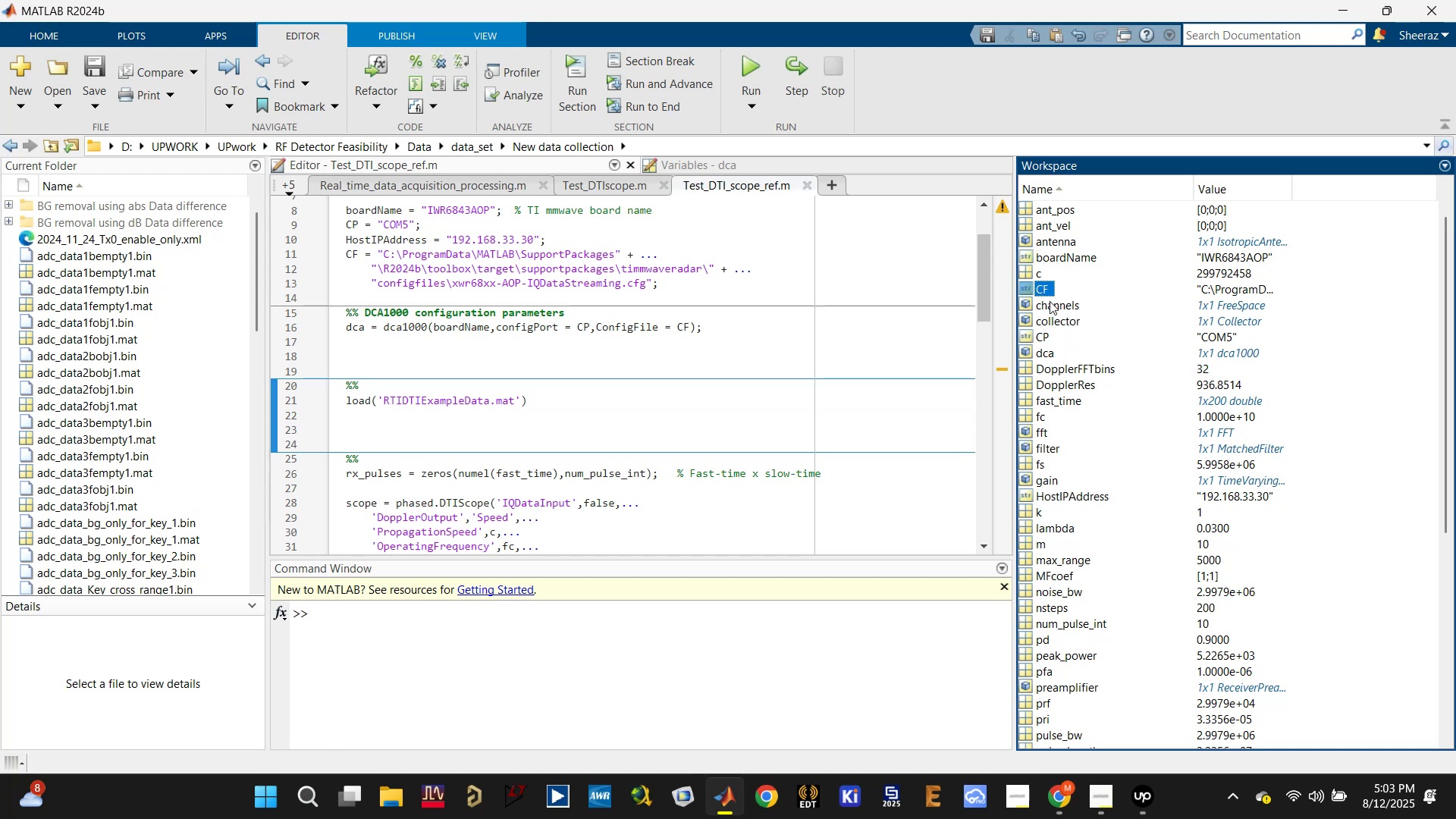 
left_click([1050, 301])
 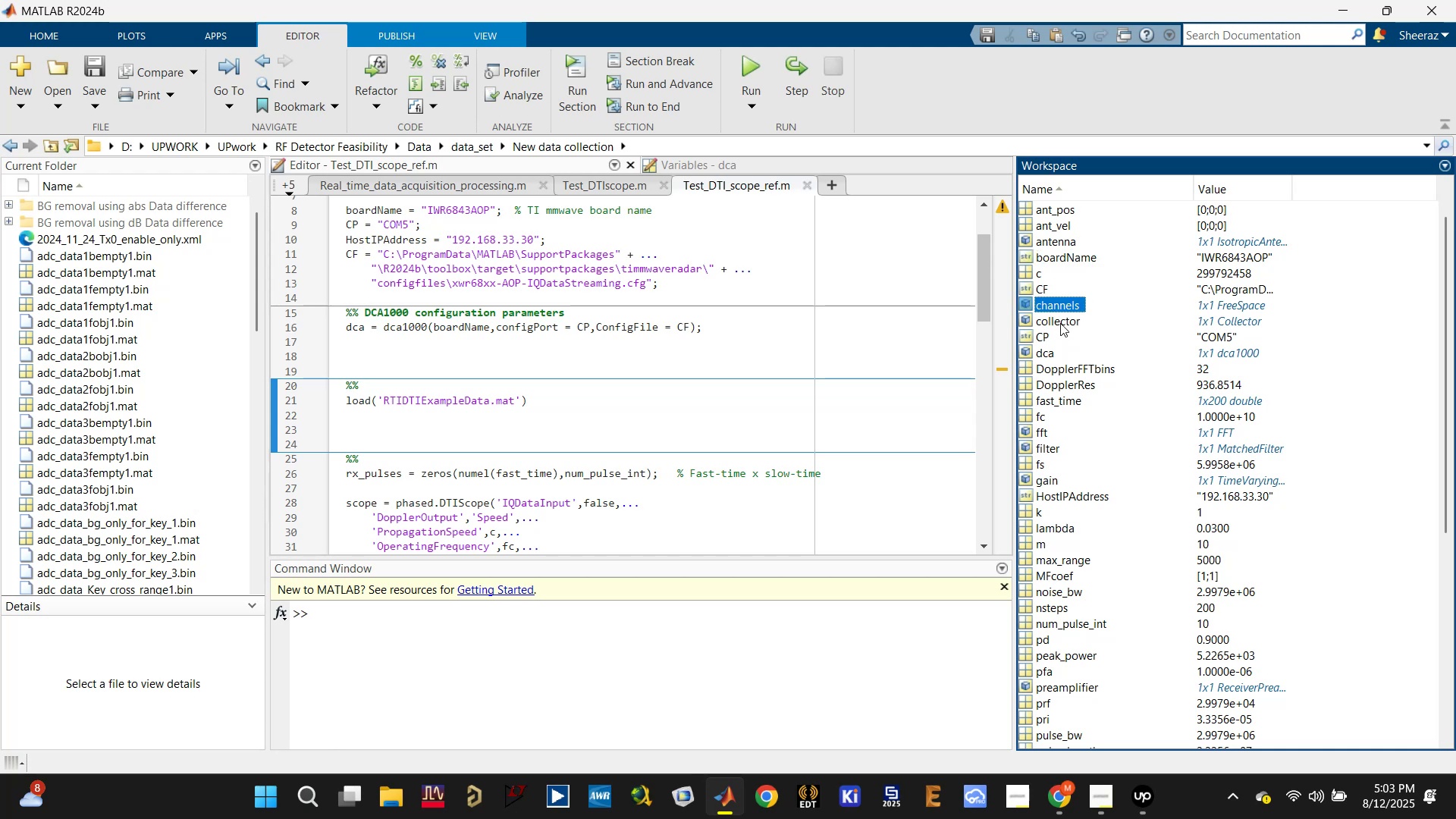 
left_click([1060, 323])
 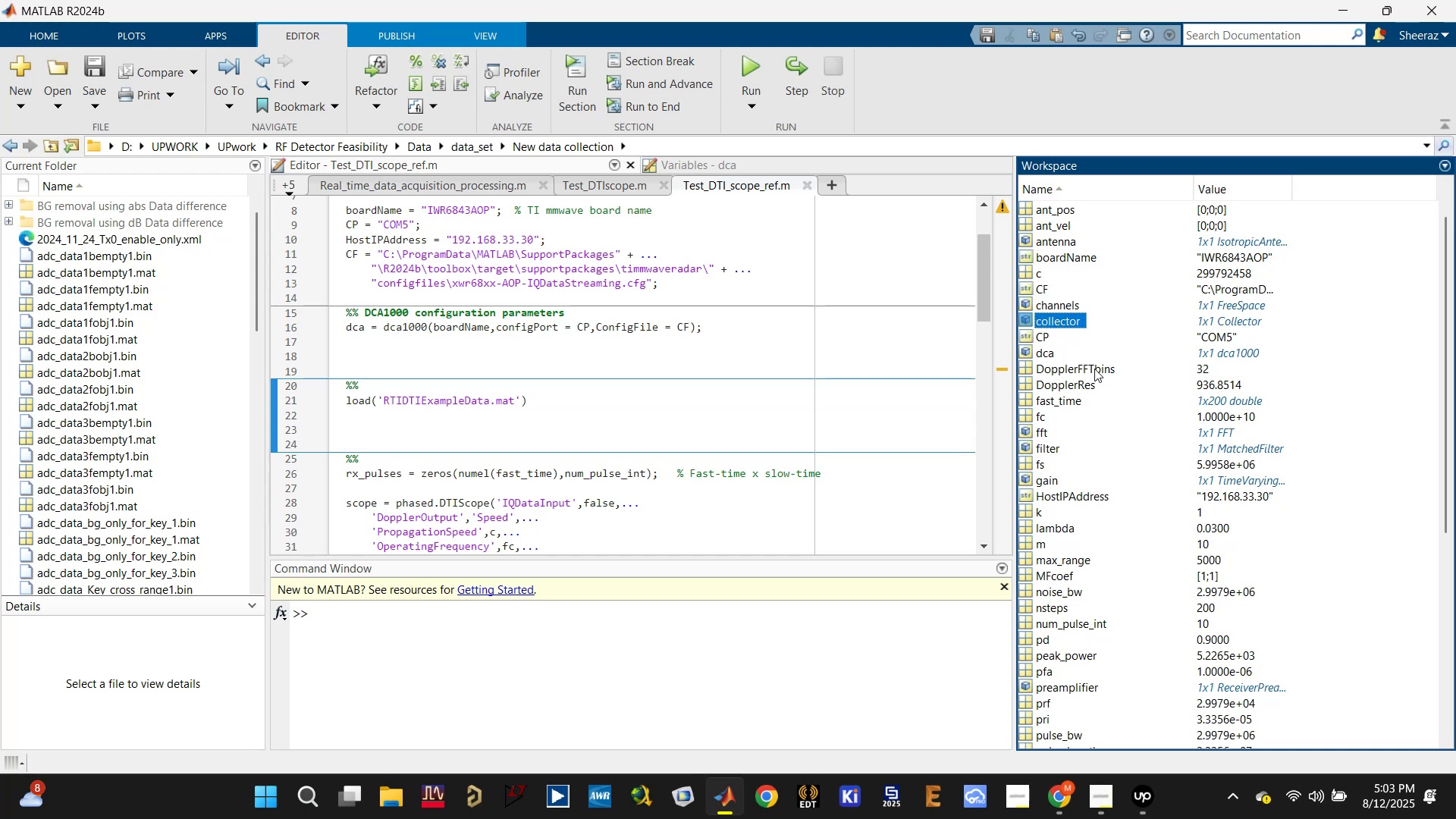 
left_click([1094, 372])
 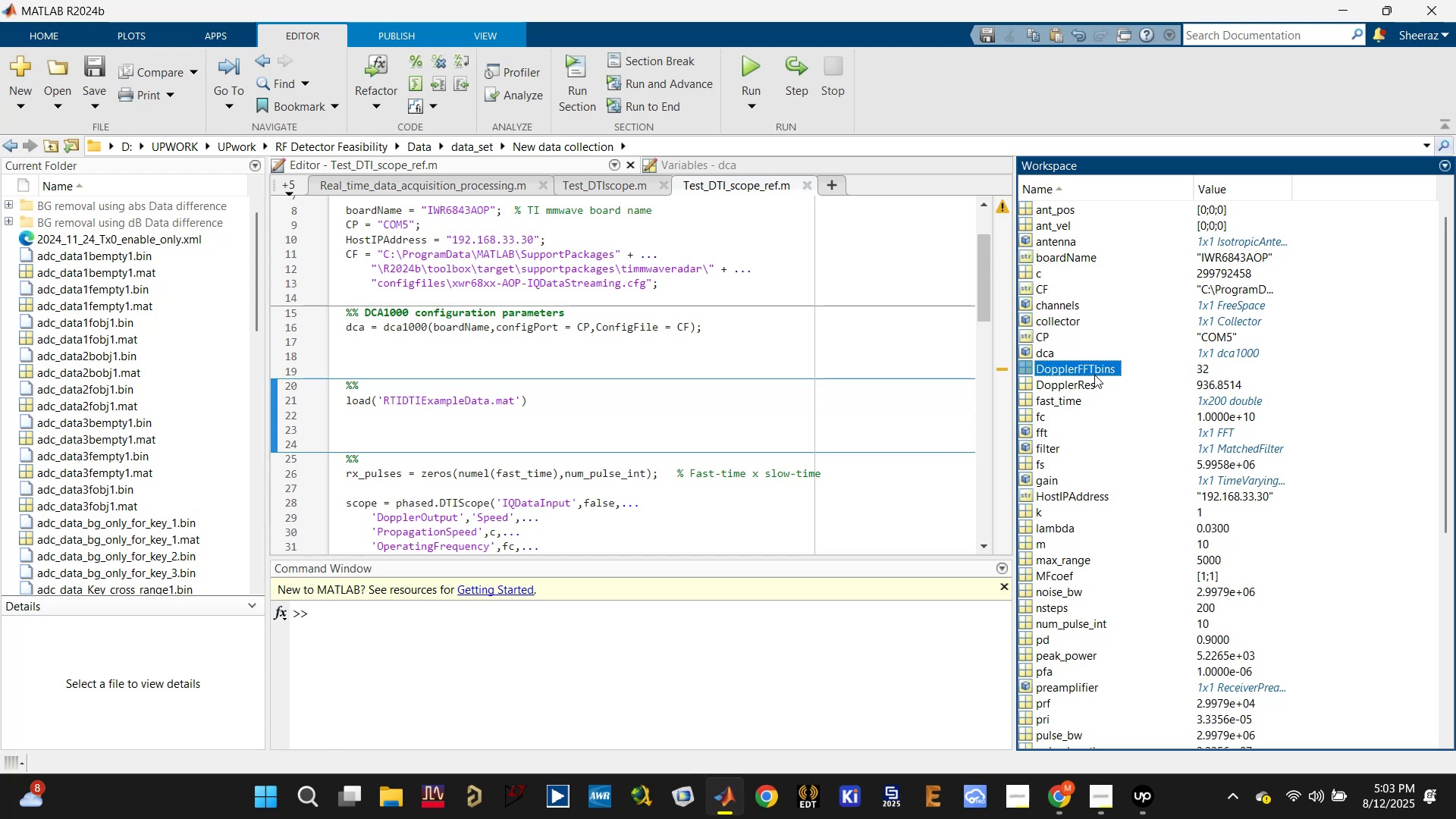 
mouse_move([1112, 387])
 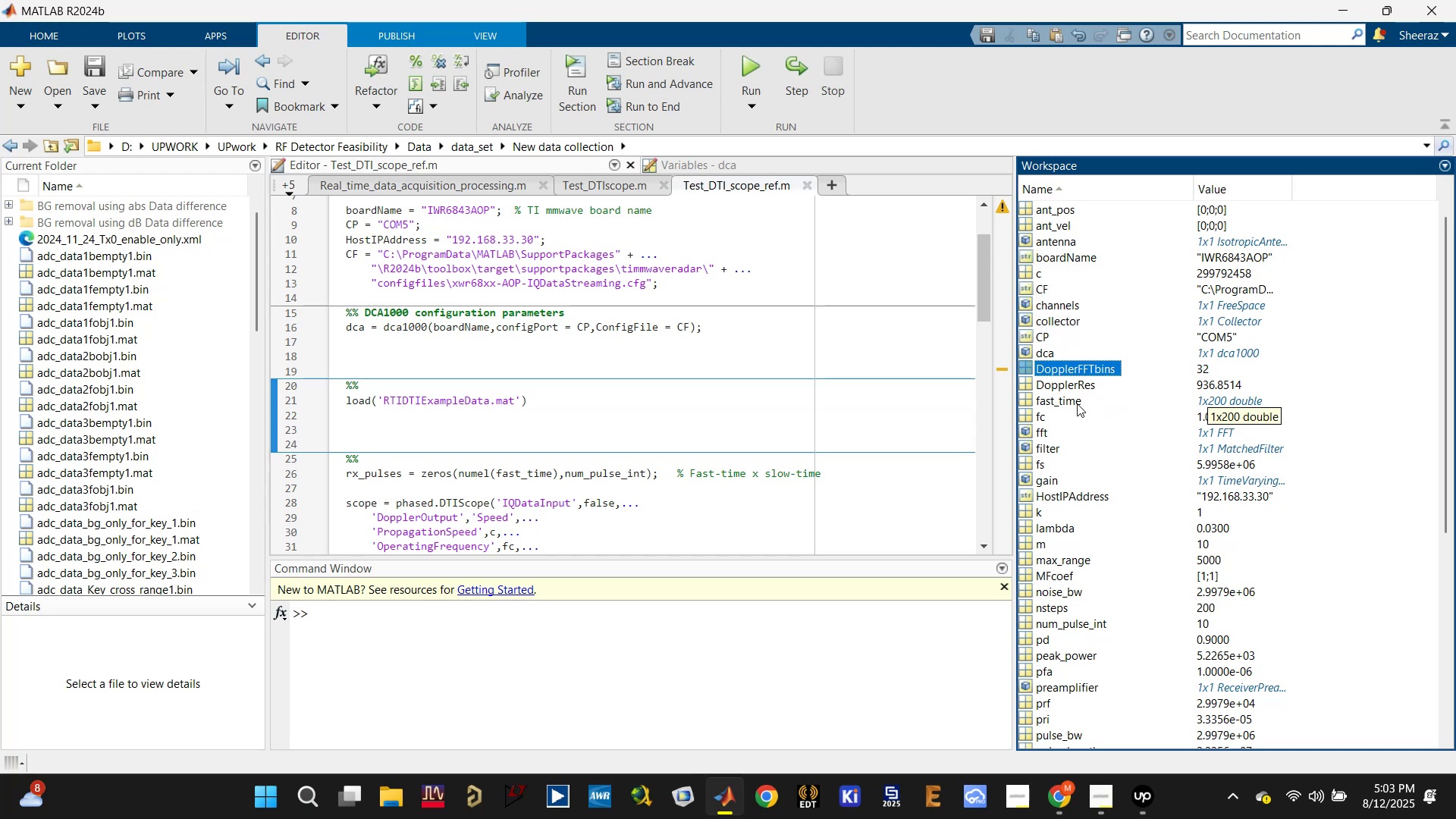 
double_click([1062, 403])
 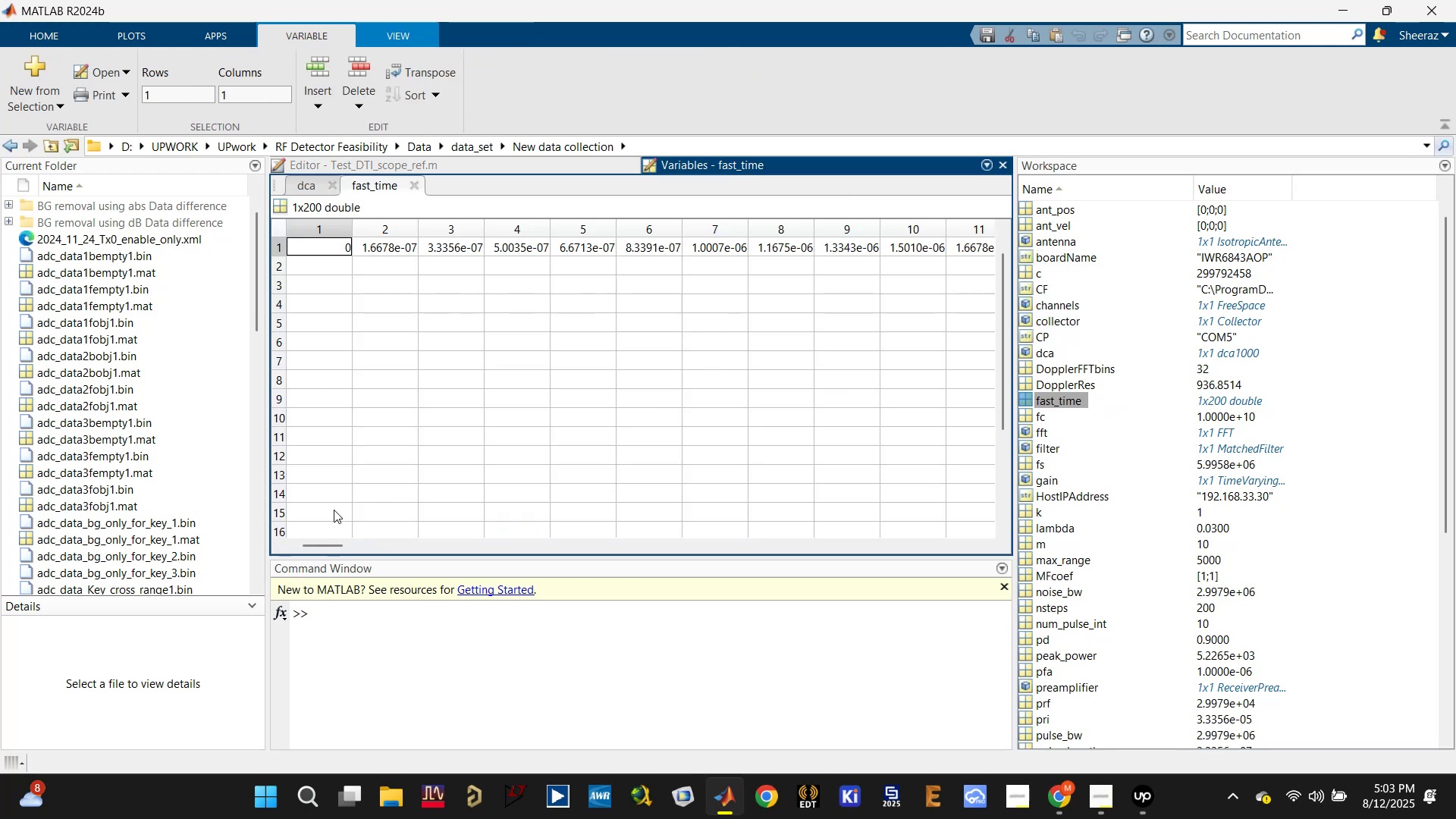 
left_click_drag(start_coordinate=[306, 548], to_coordinate=[1007, 551])
 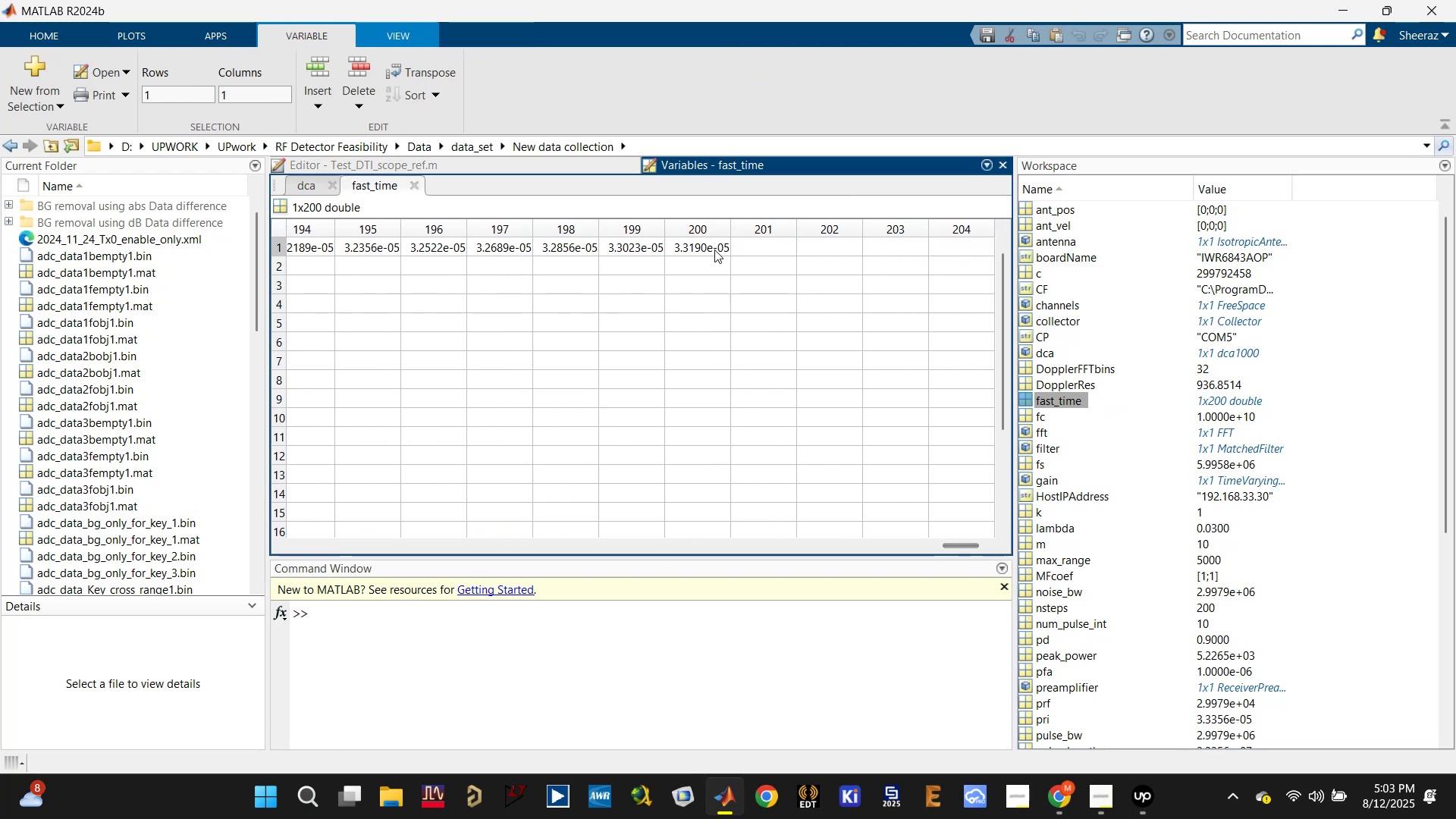 
double_click([714, 249])
 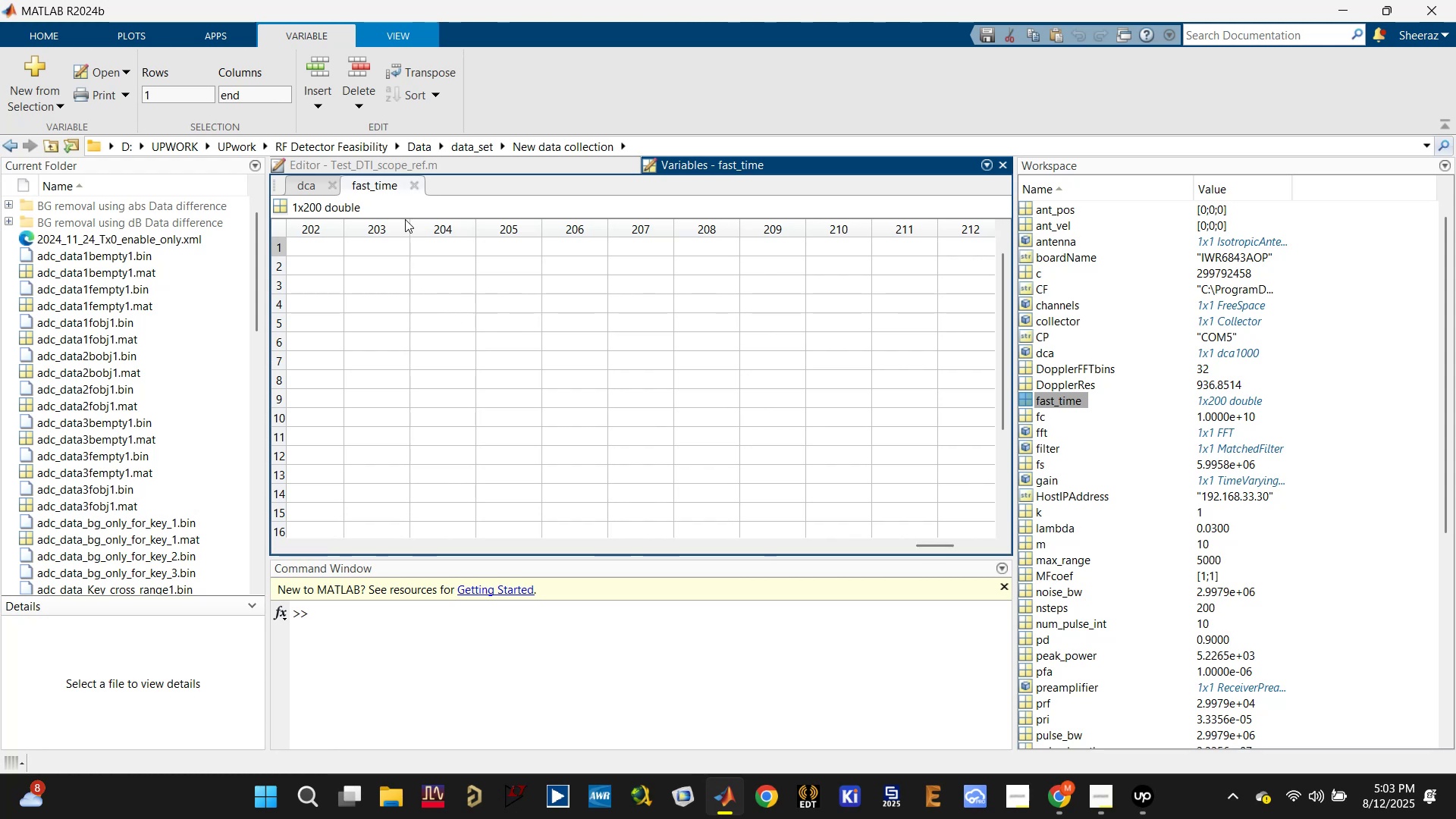 
left_click_drag(start_coordinate=[933, 545], to_coordinate=[1012, 530])
 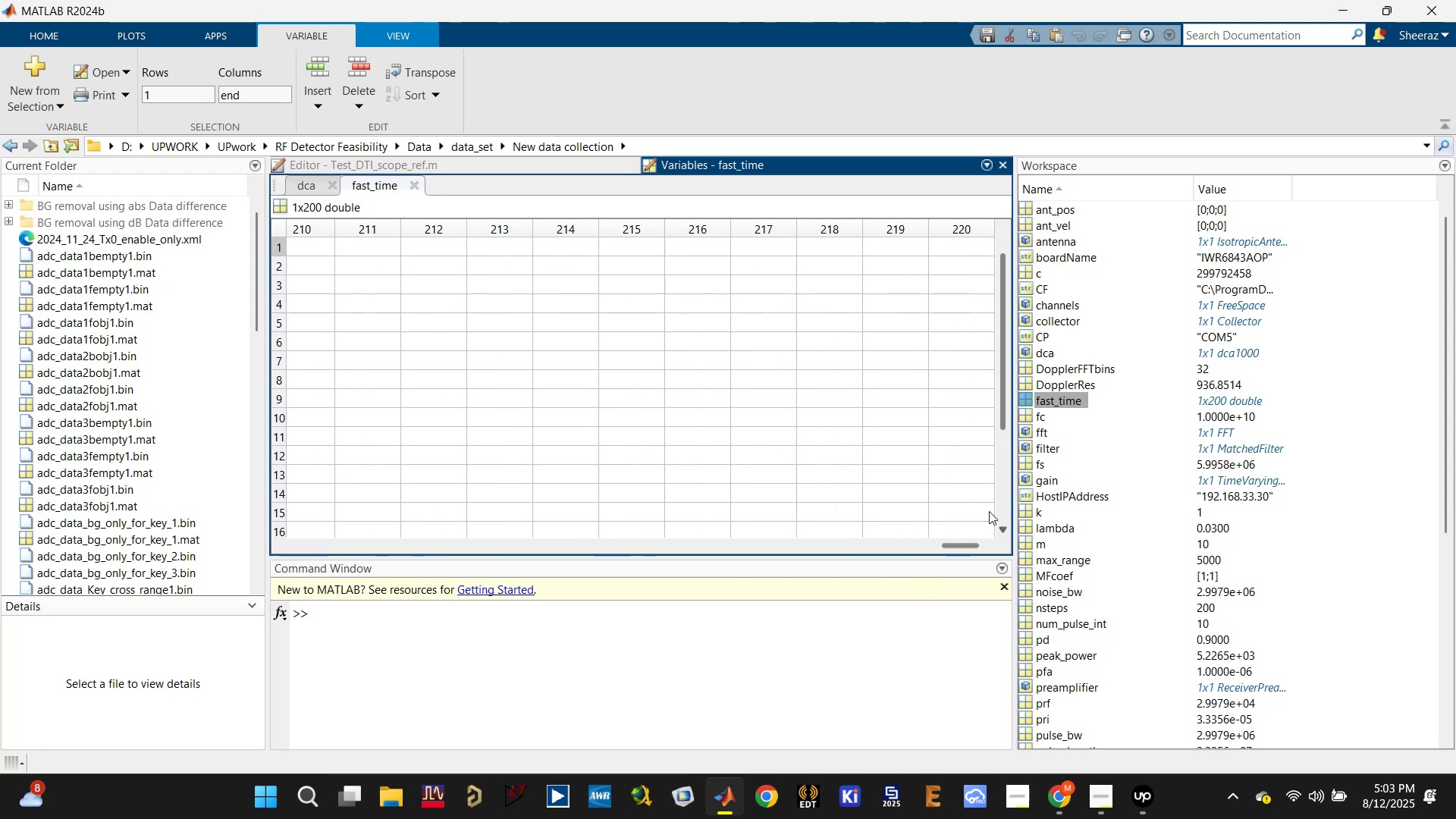 
scroll: coordinate [871, 431], scroll_direction: up, amount: 12.0
 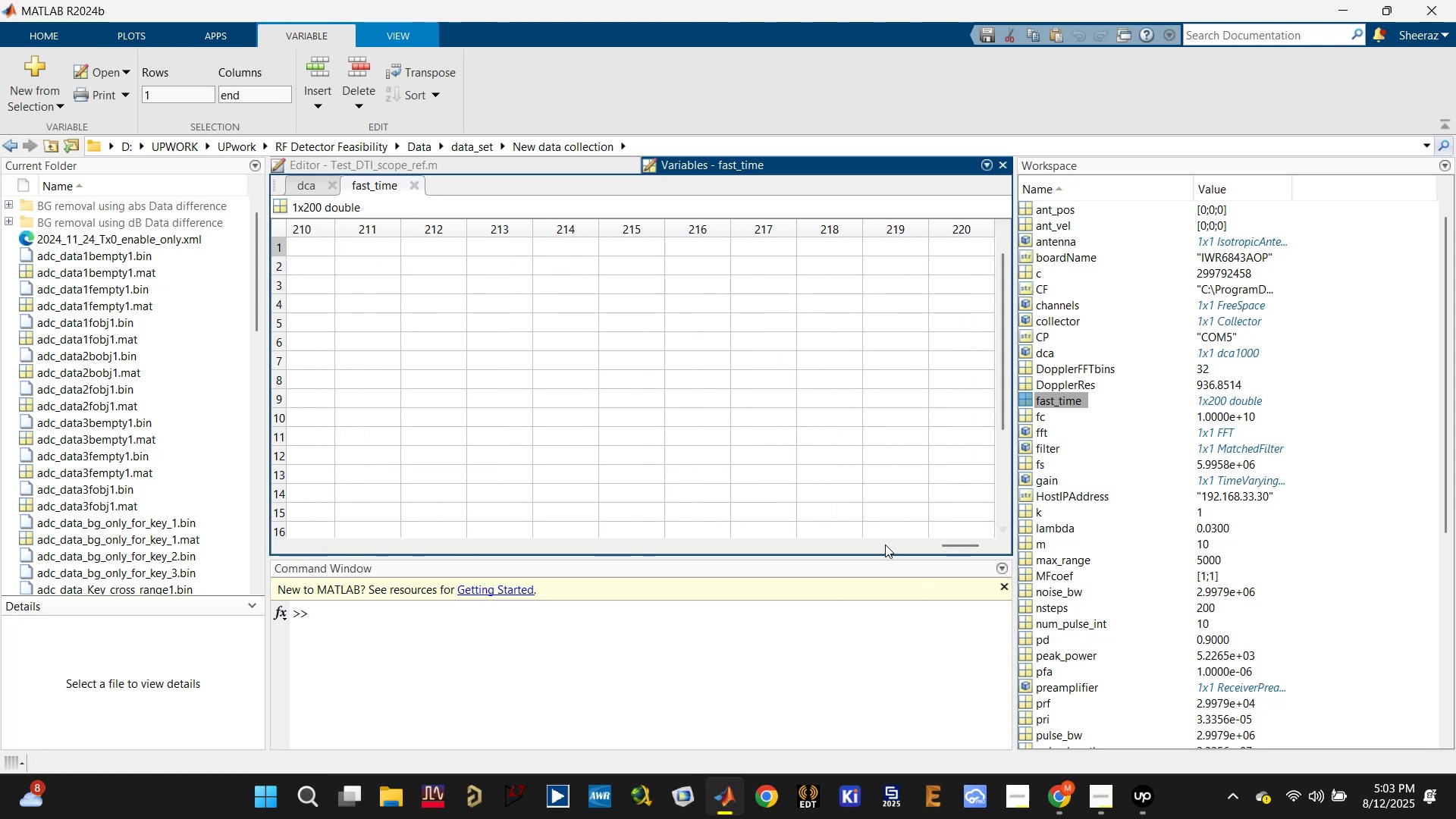 
double_click([883, 541])
 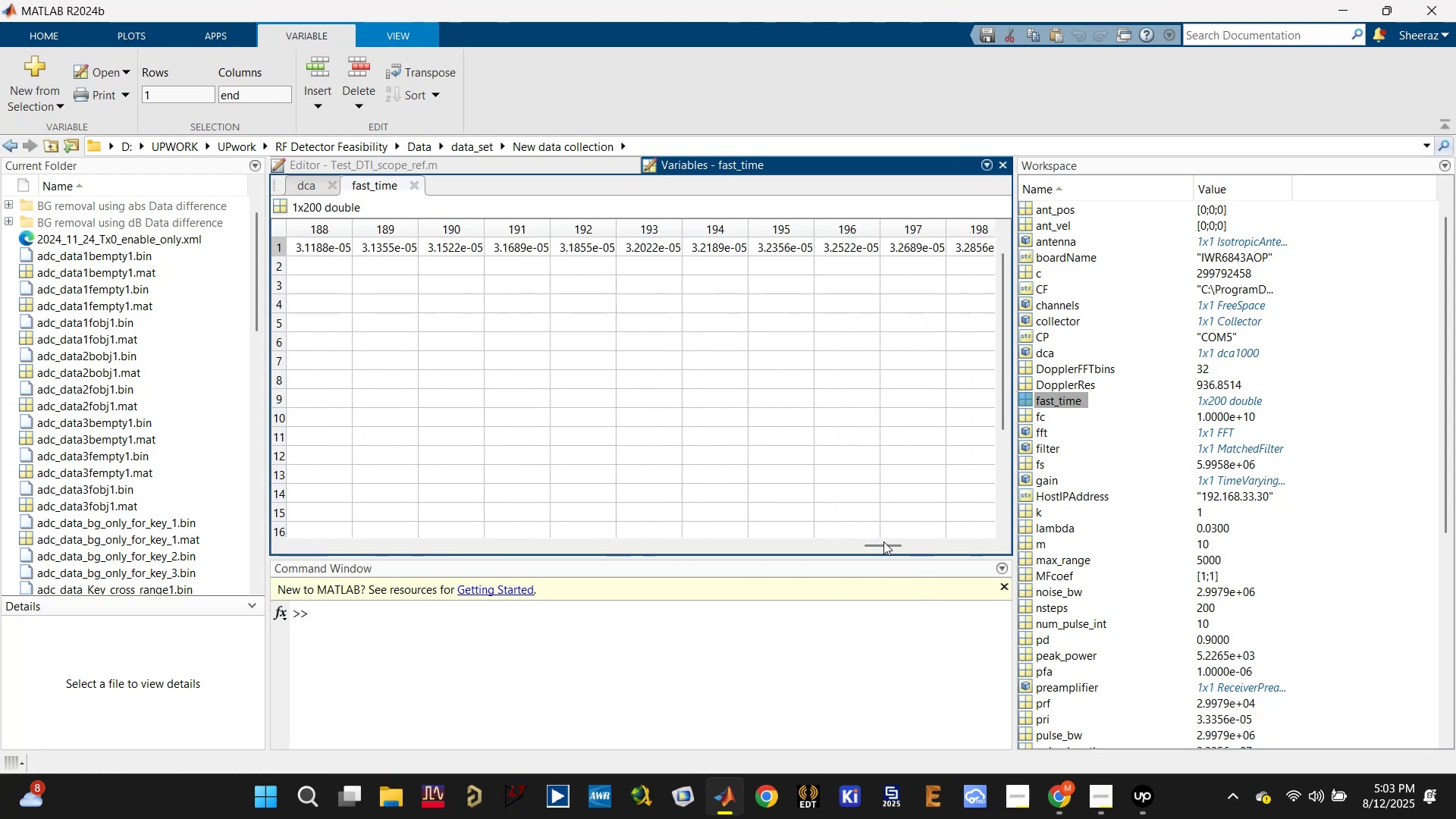 
left_click_drag(start_coordinate=[893, 545], to_coordinate=[909, 552])
 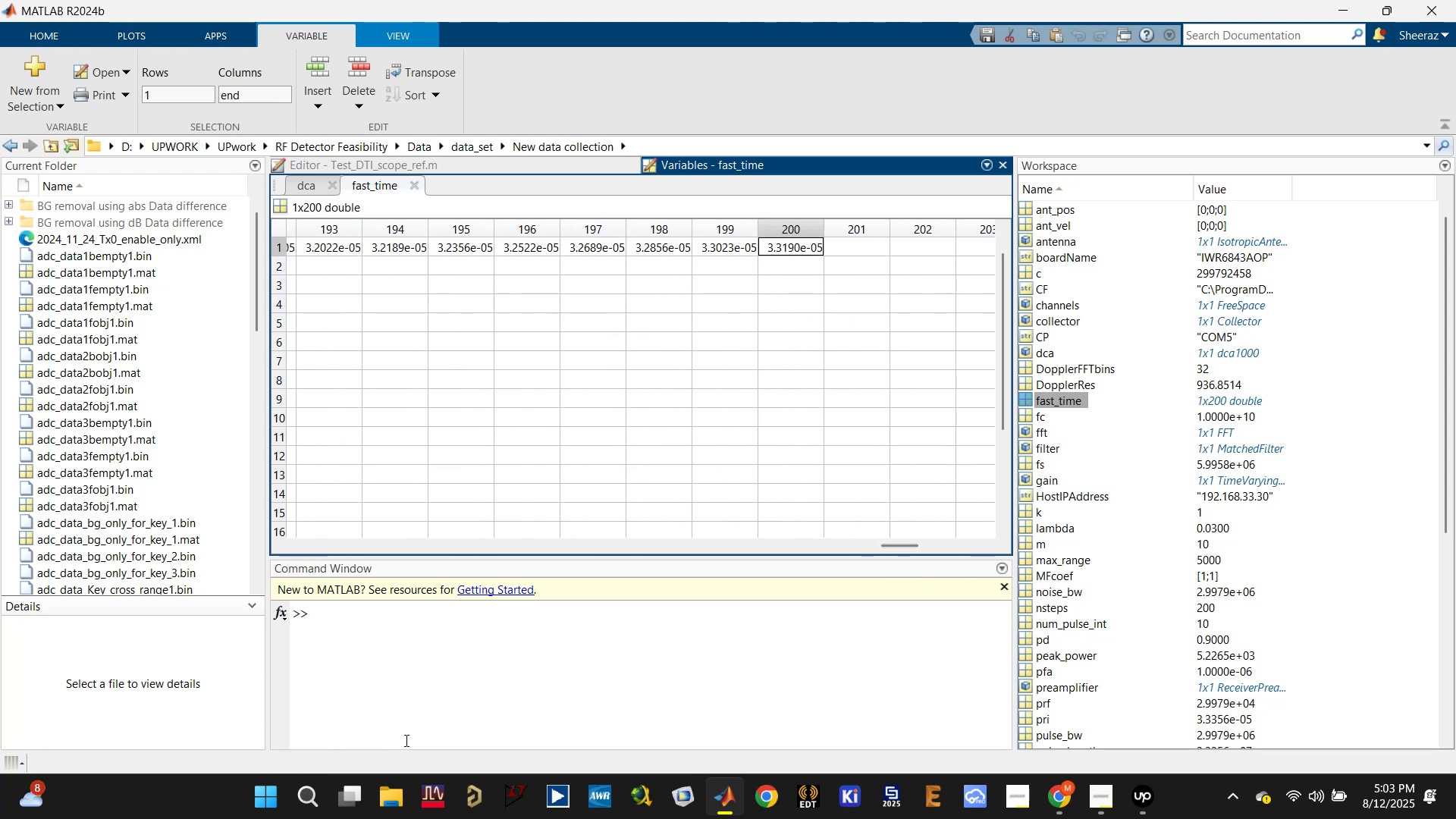 
left_click([416, 635])
 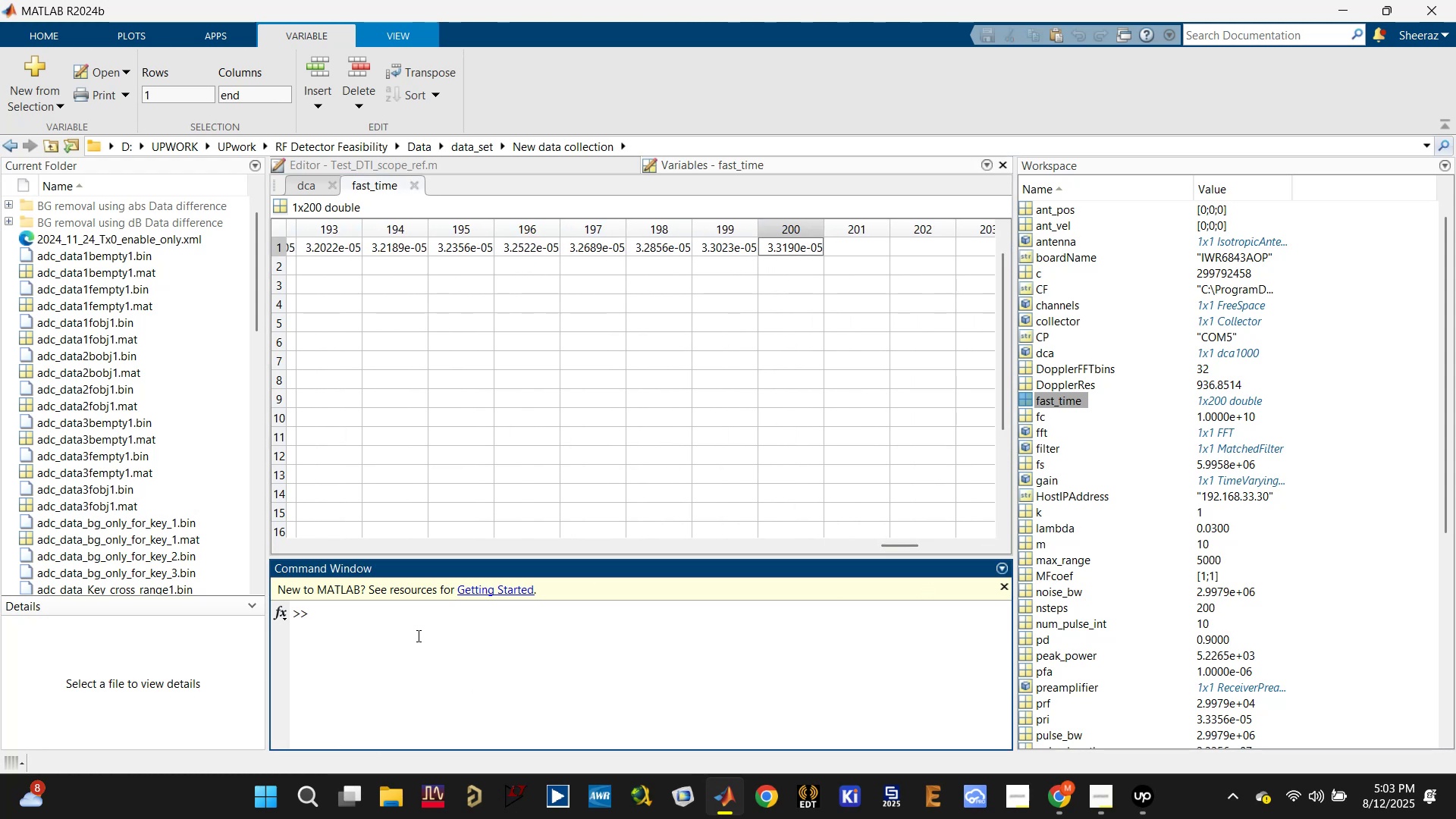 
type(fast_time())
 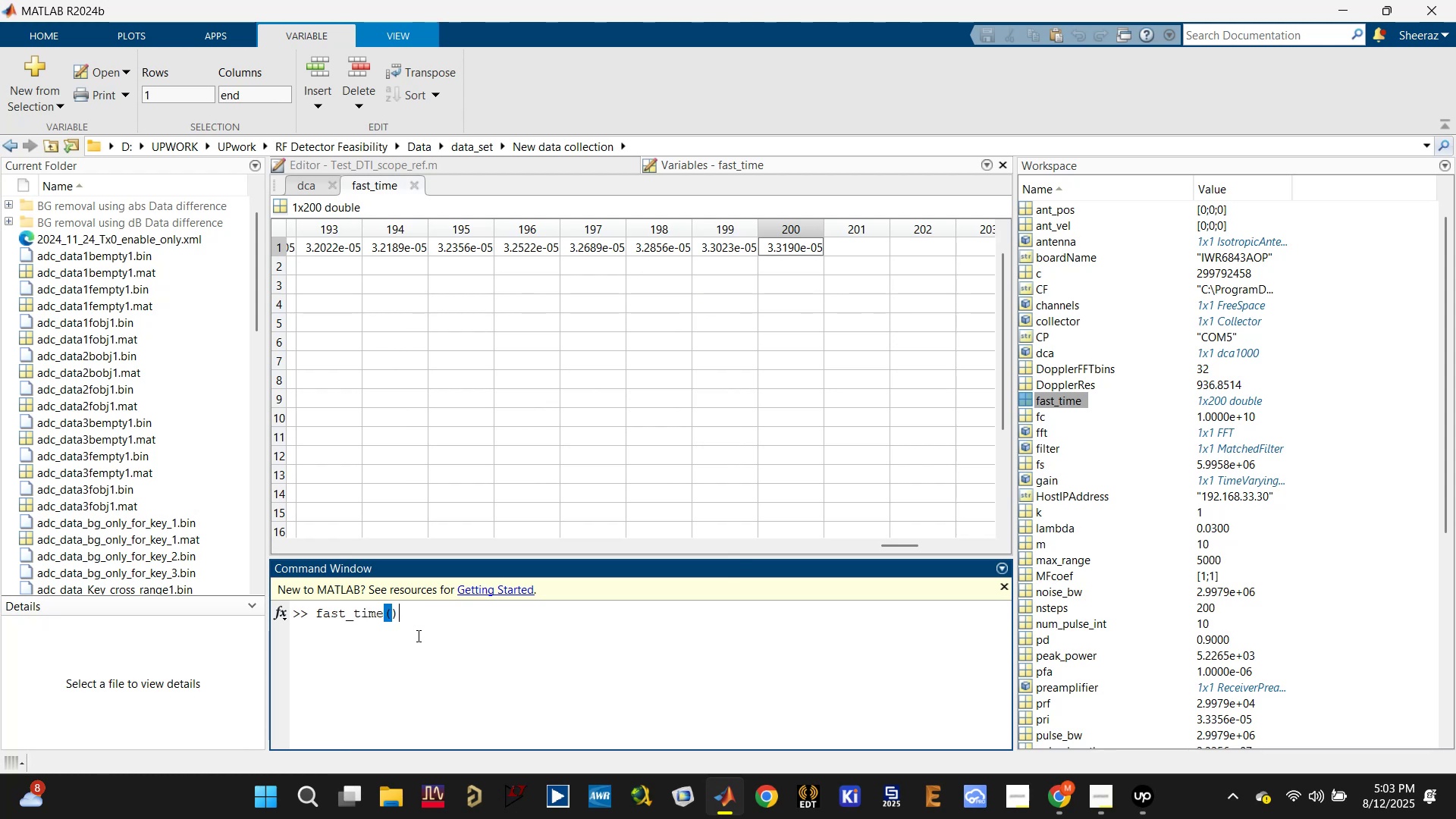 
key(ArrowLeft)
 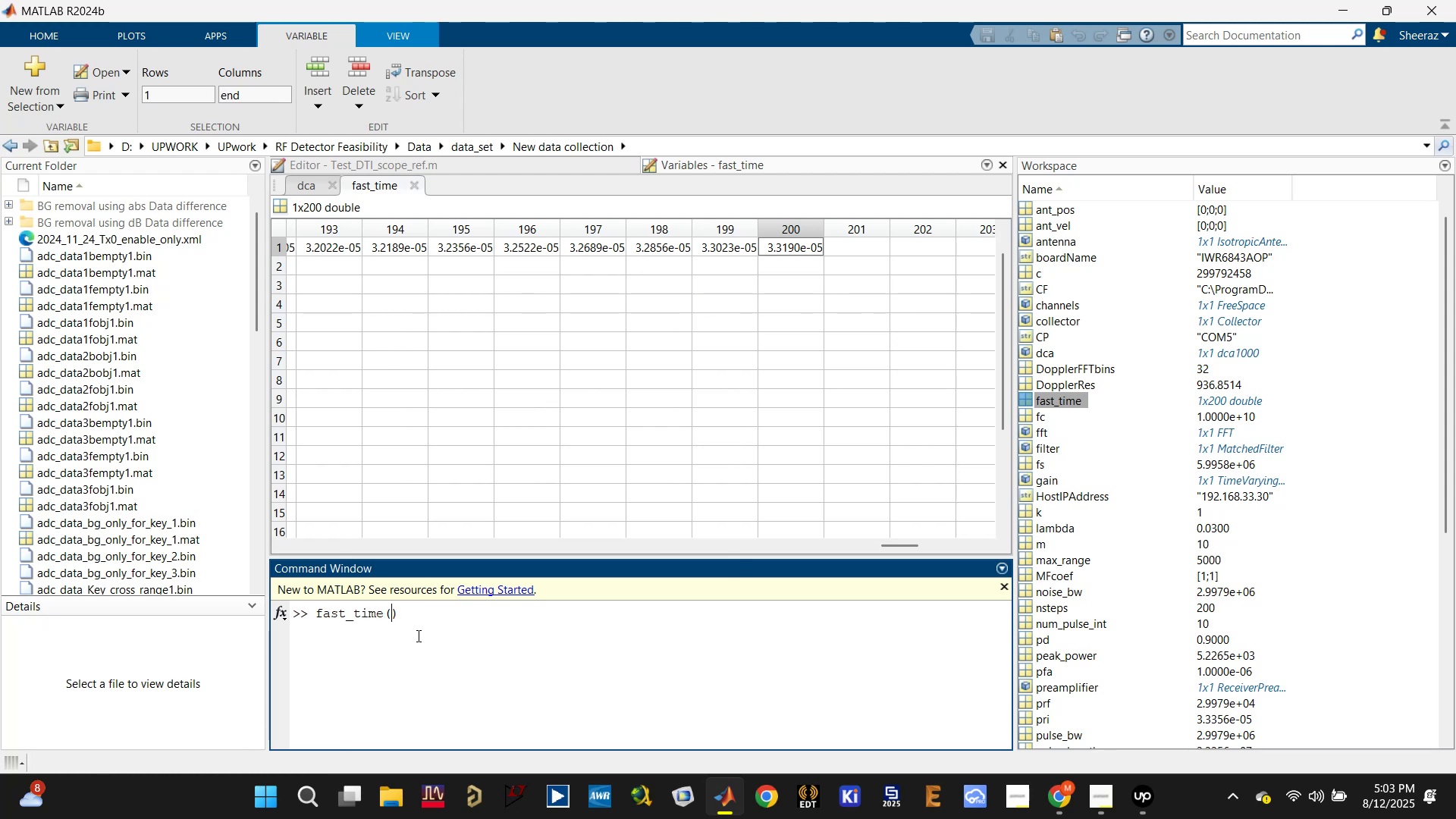 
type(end)
 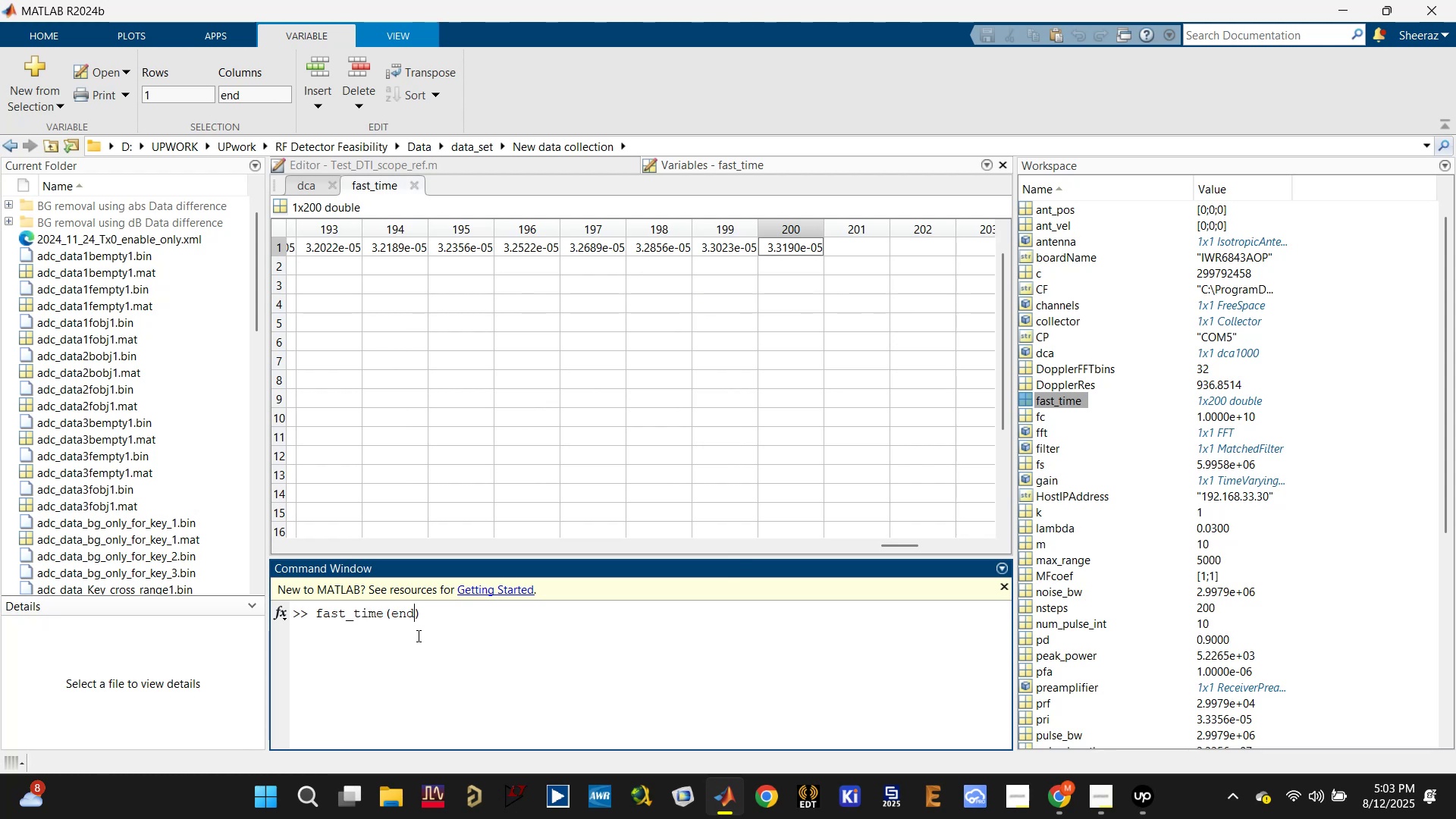 
key(Enter)
 